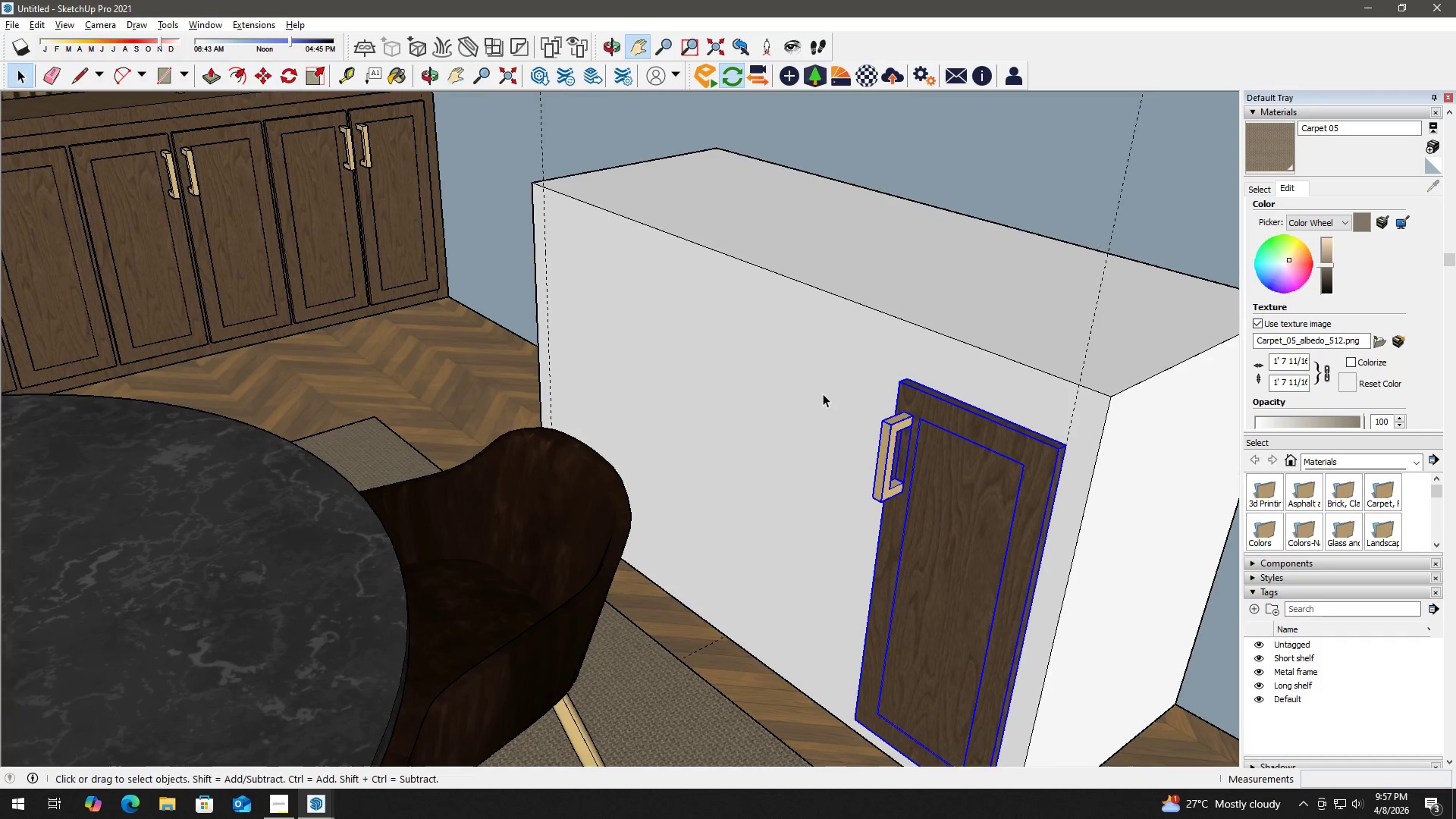 
key(M)
 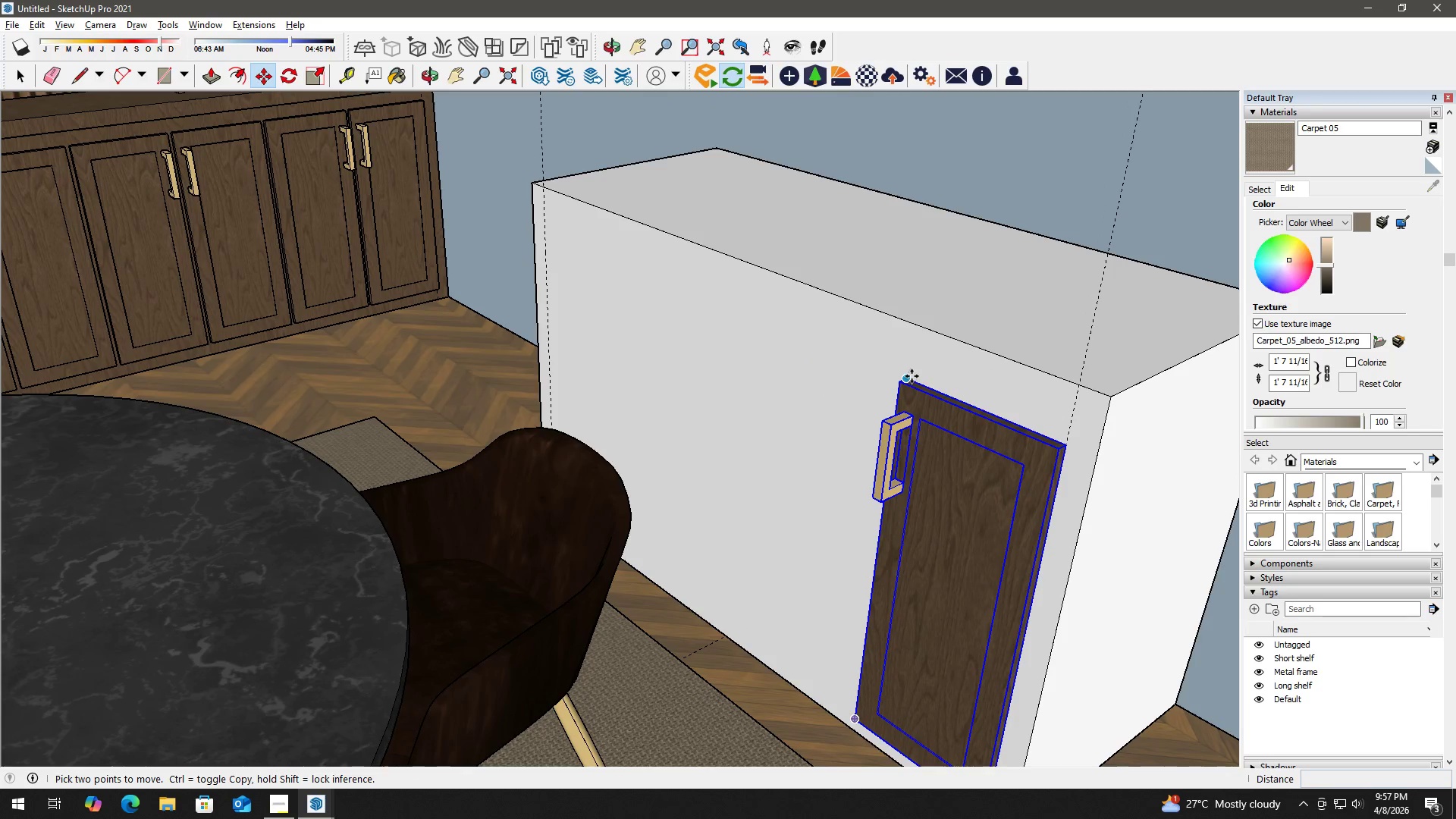 
left_click_drag(start_coordinate=[912, 375], to_coordinate=[547, 228])
 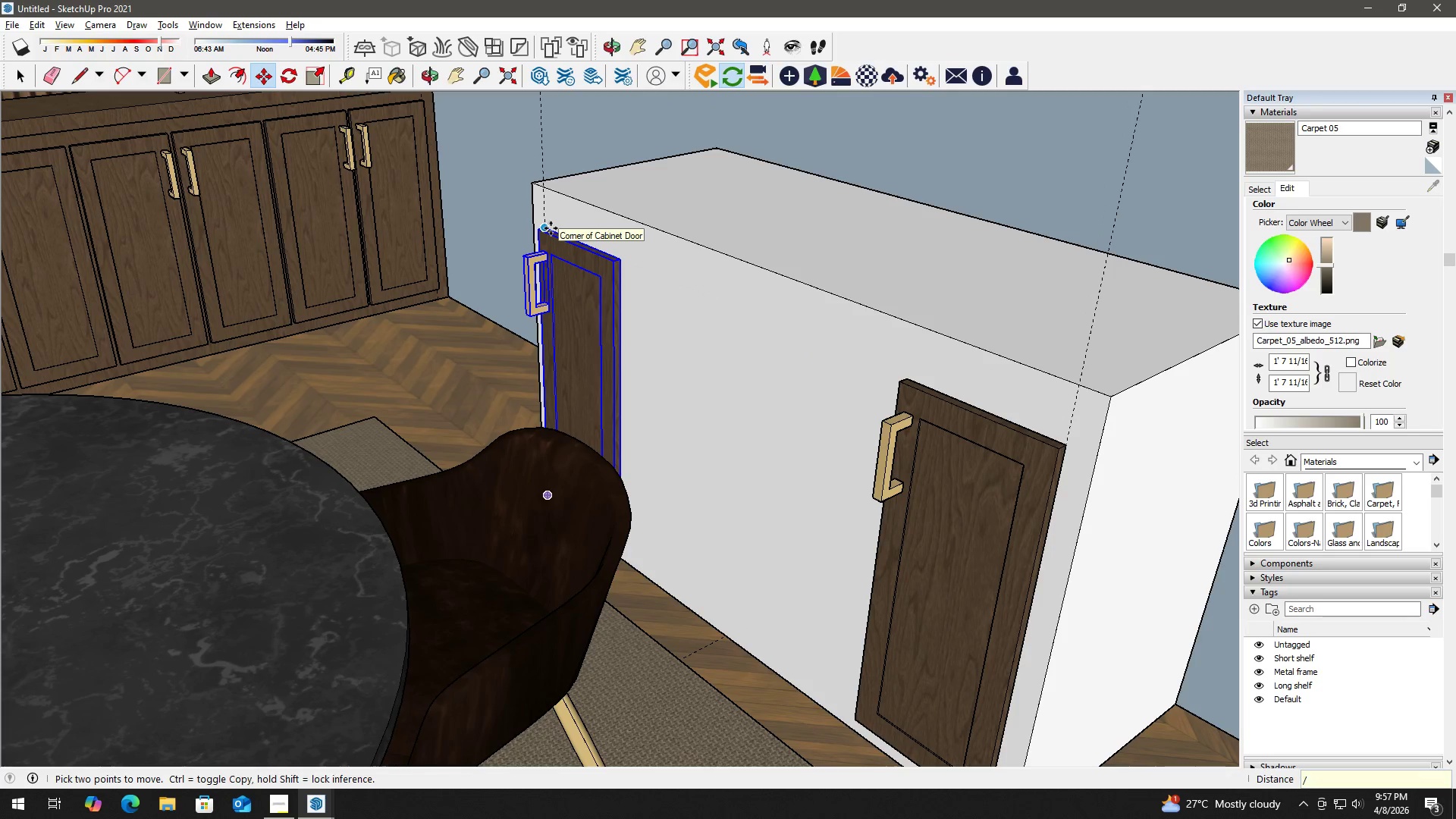 
key(Control+ControlLeft)
 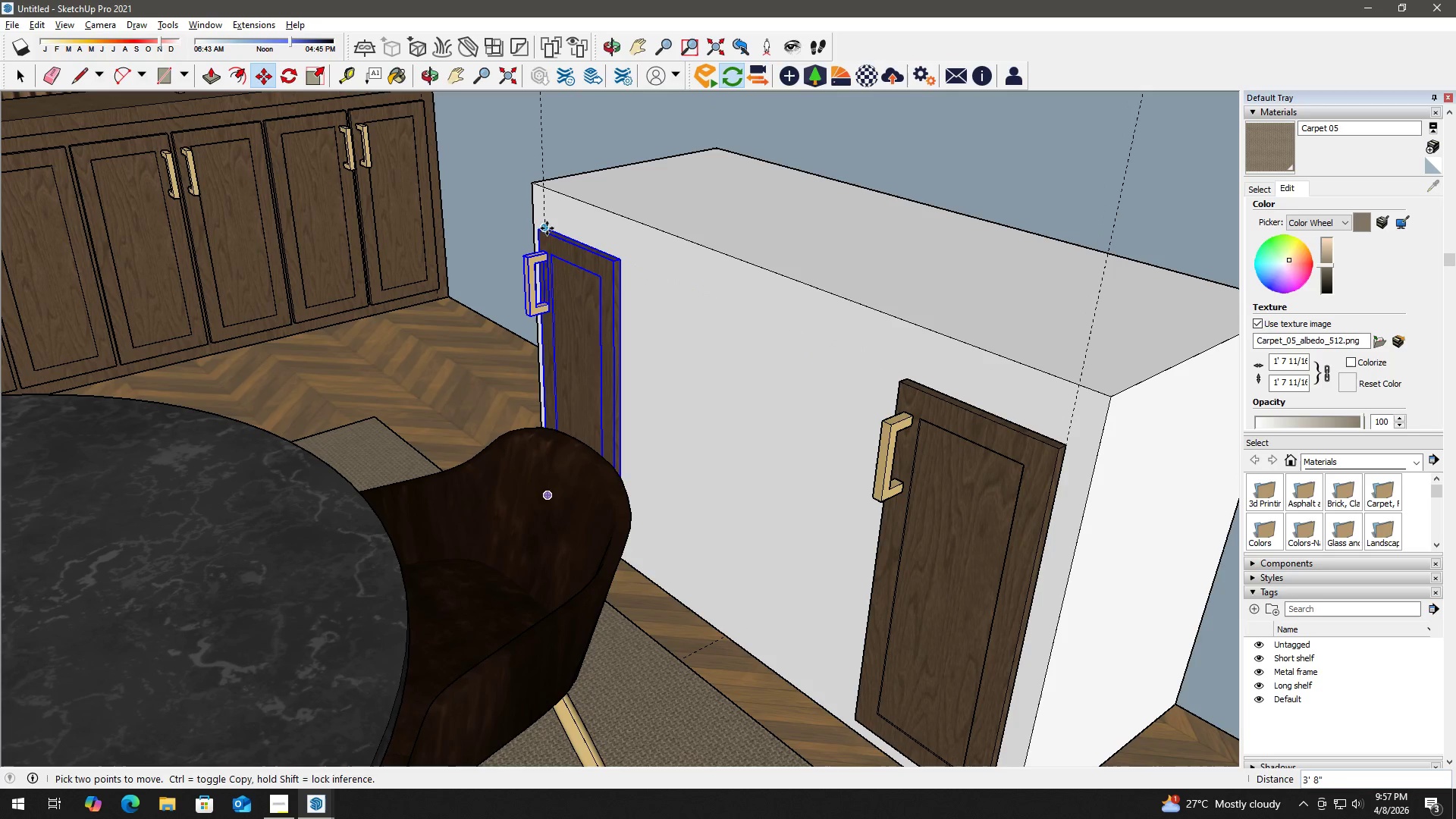 
key(NumpadDivide)
 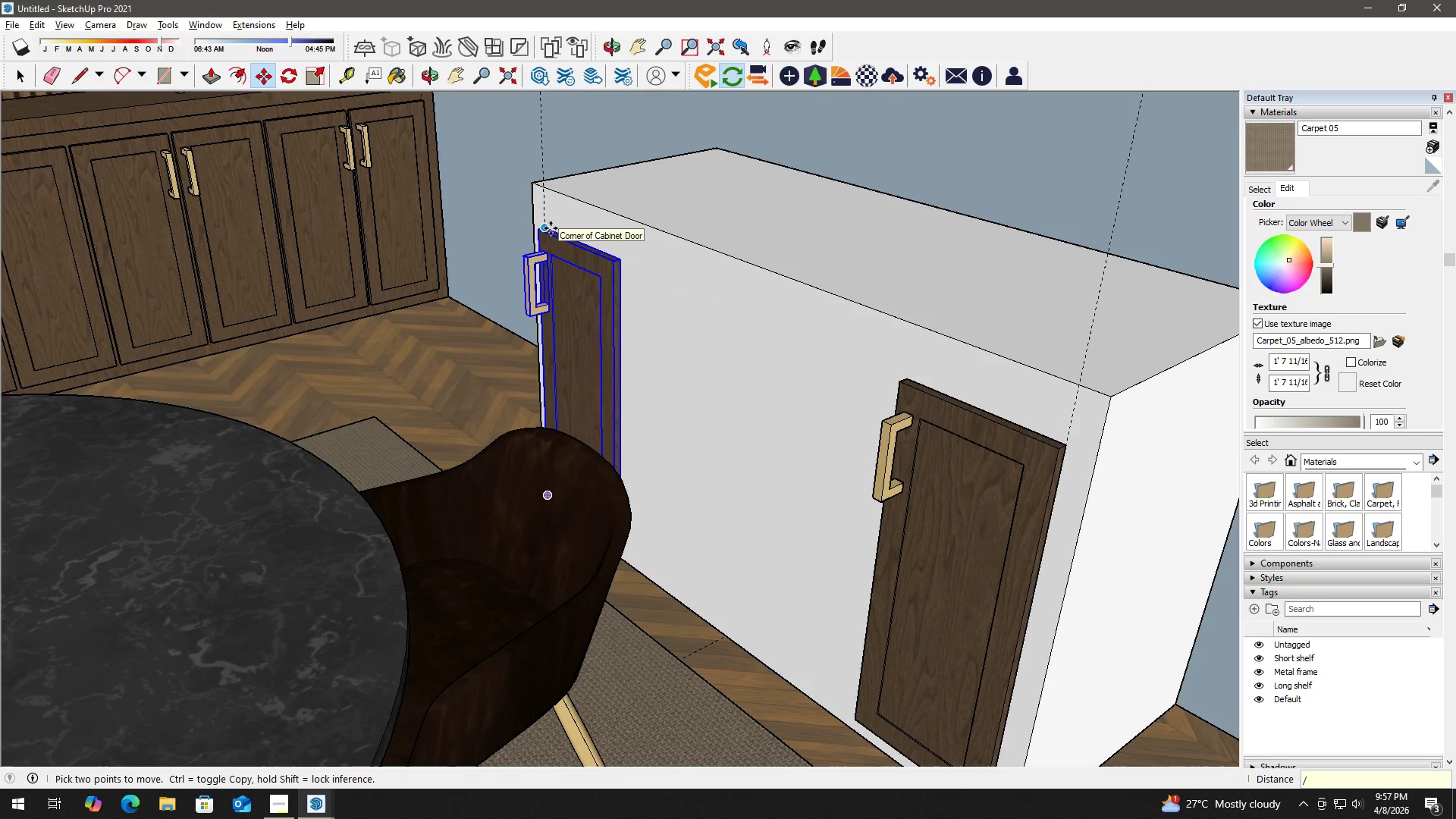 
key(Numpad4)
 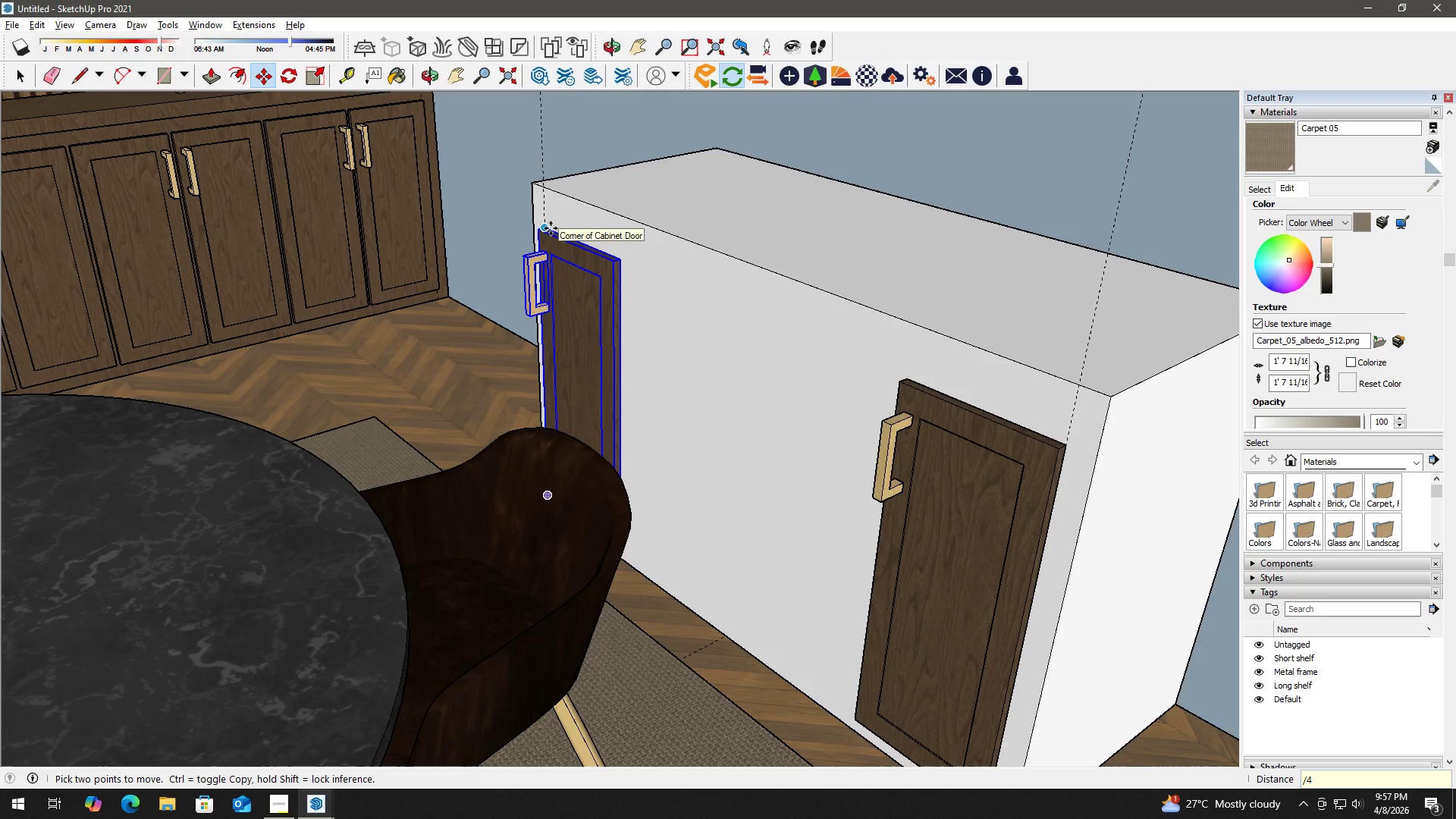 
key(NumpadEnter)
 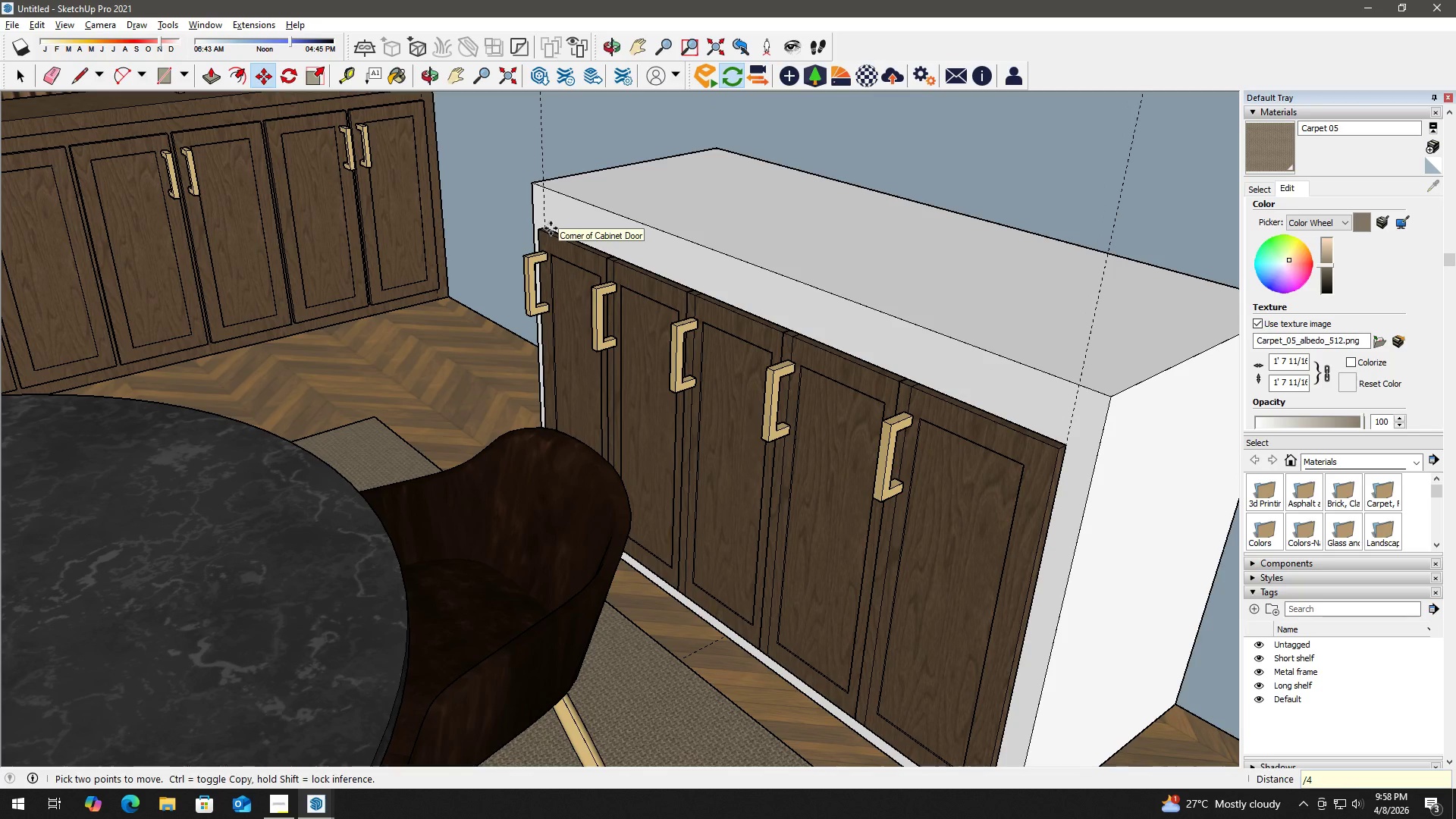 
key(Space)
 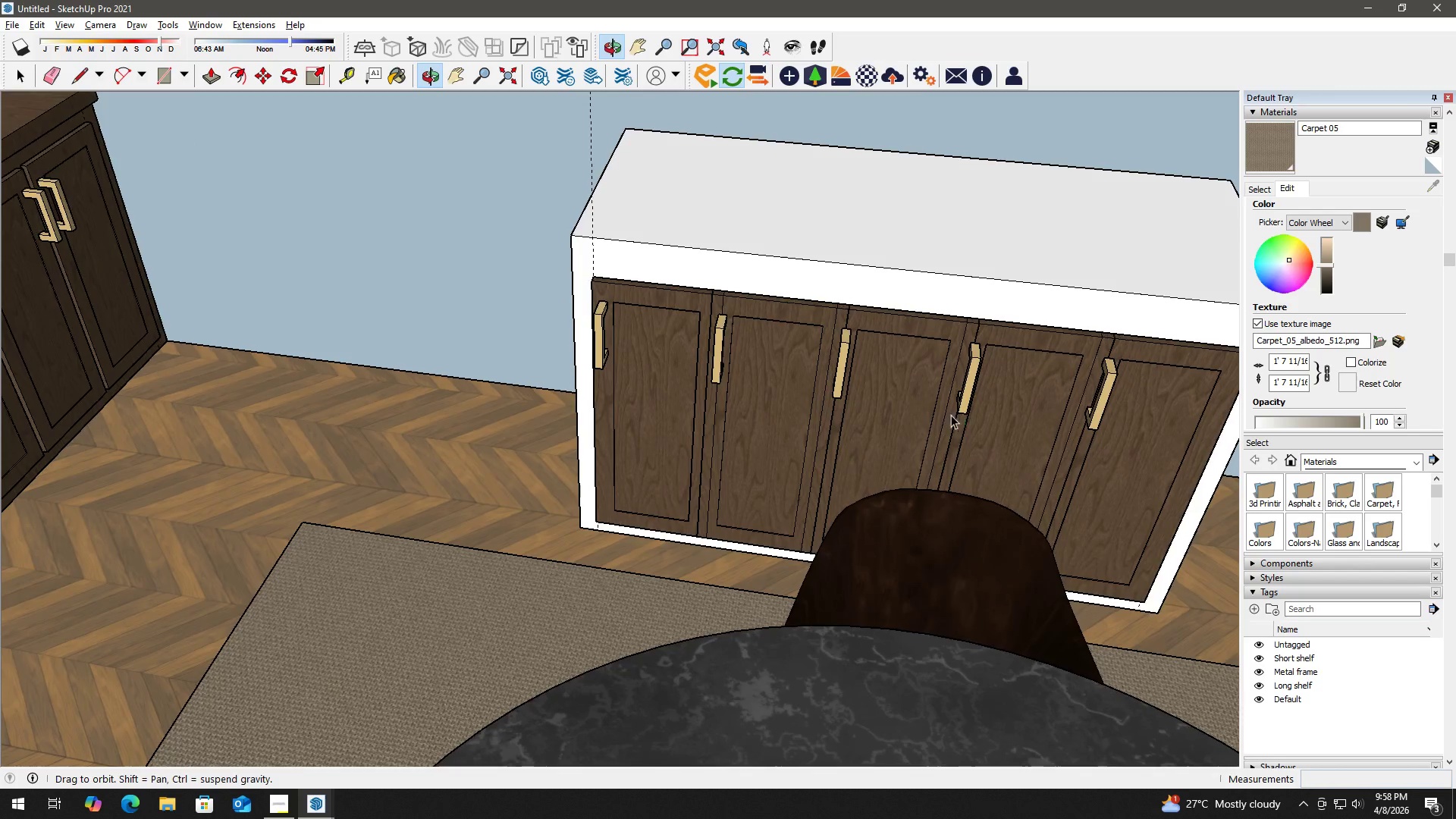 
key(Control+Z)
 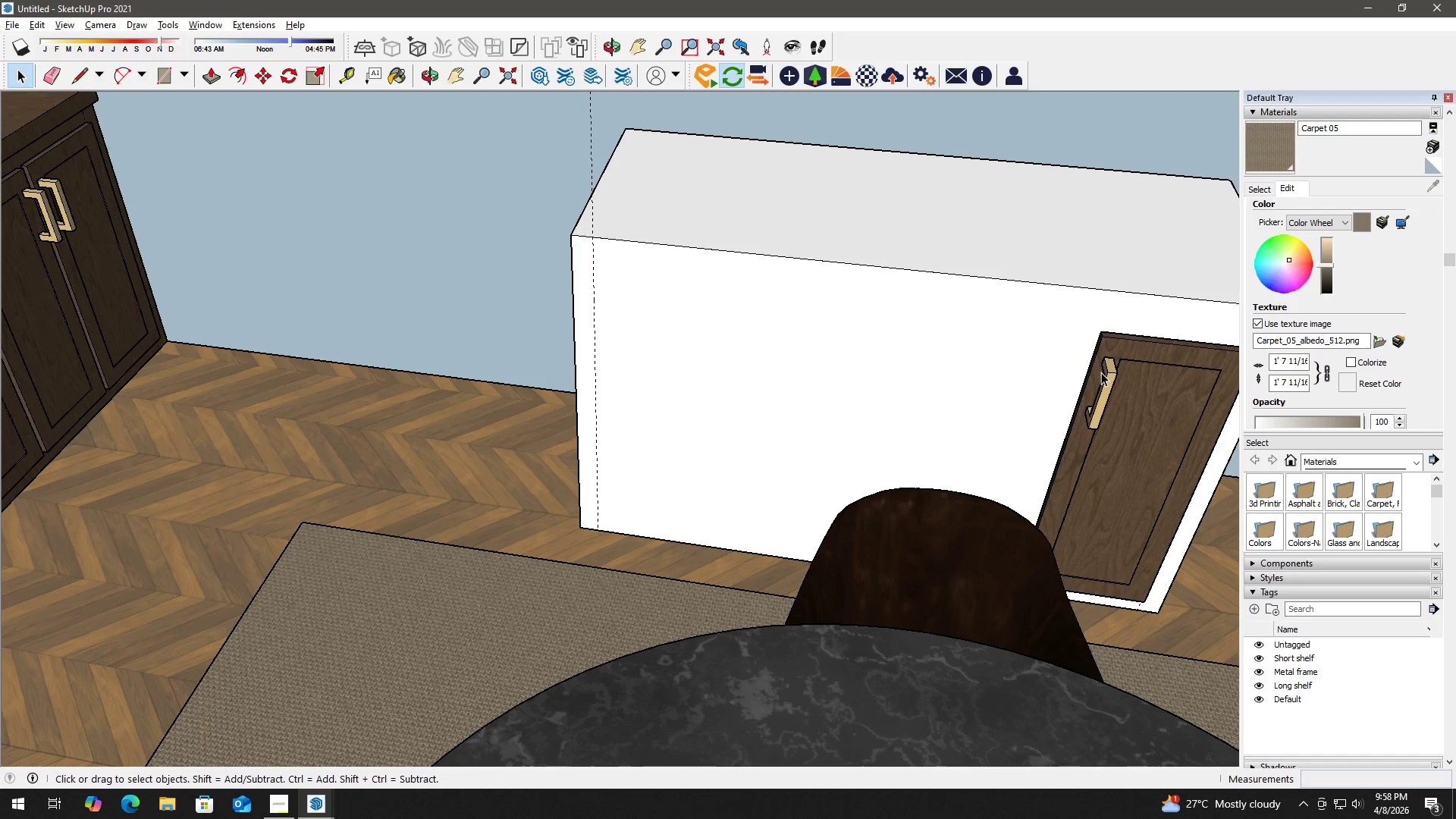 
left_click([1127, 350])
 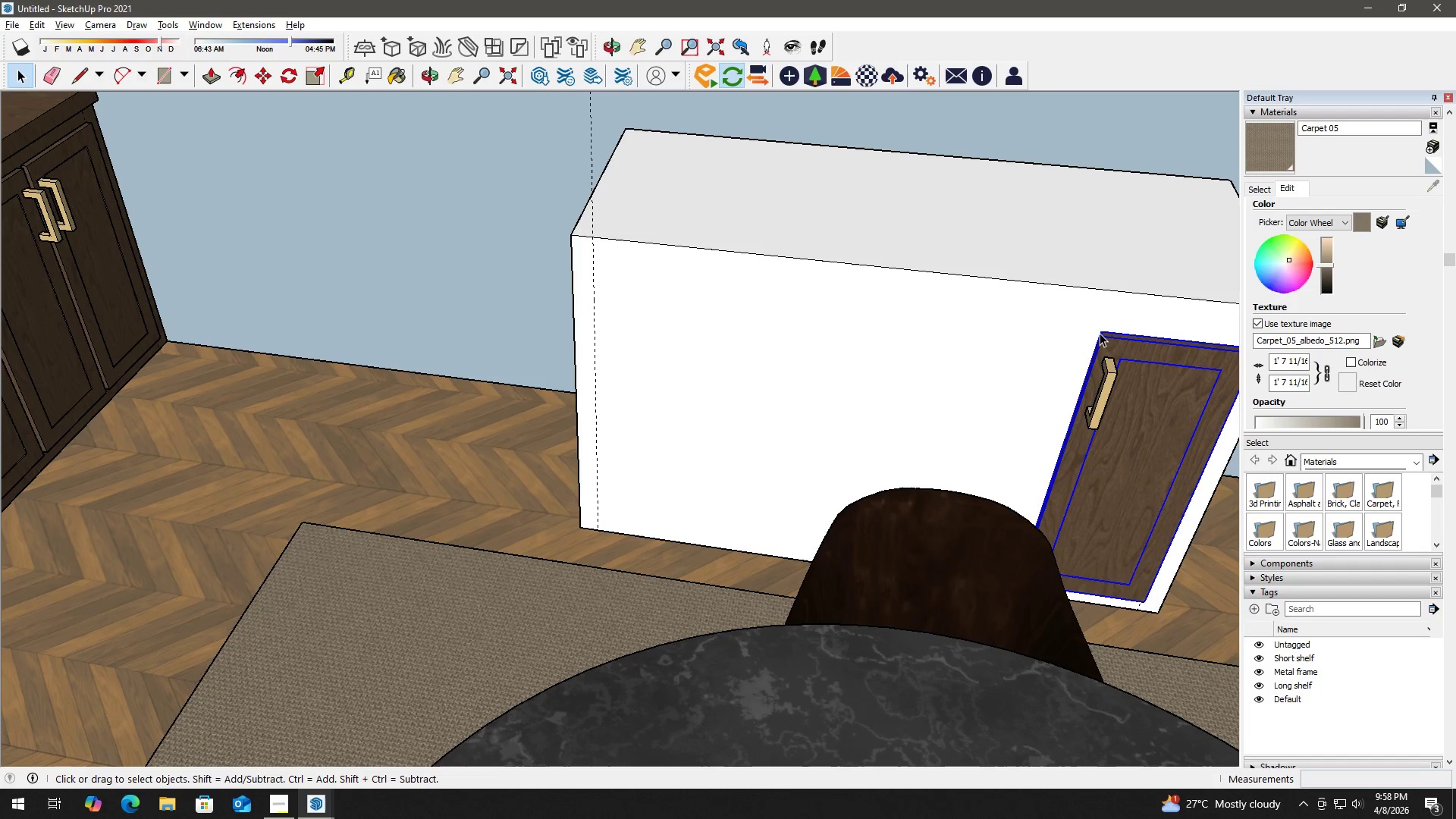 
key(M)
 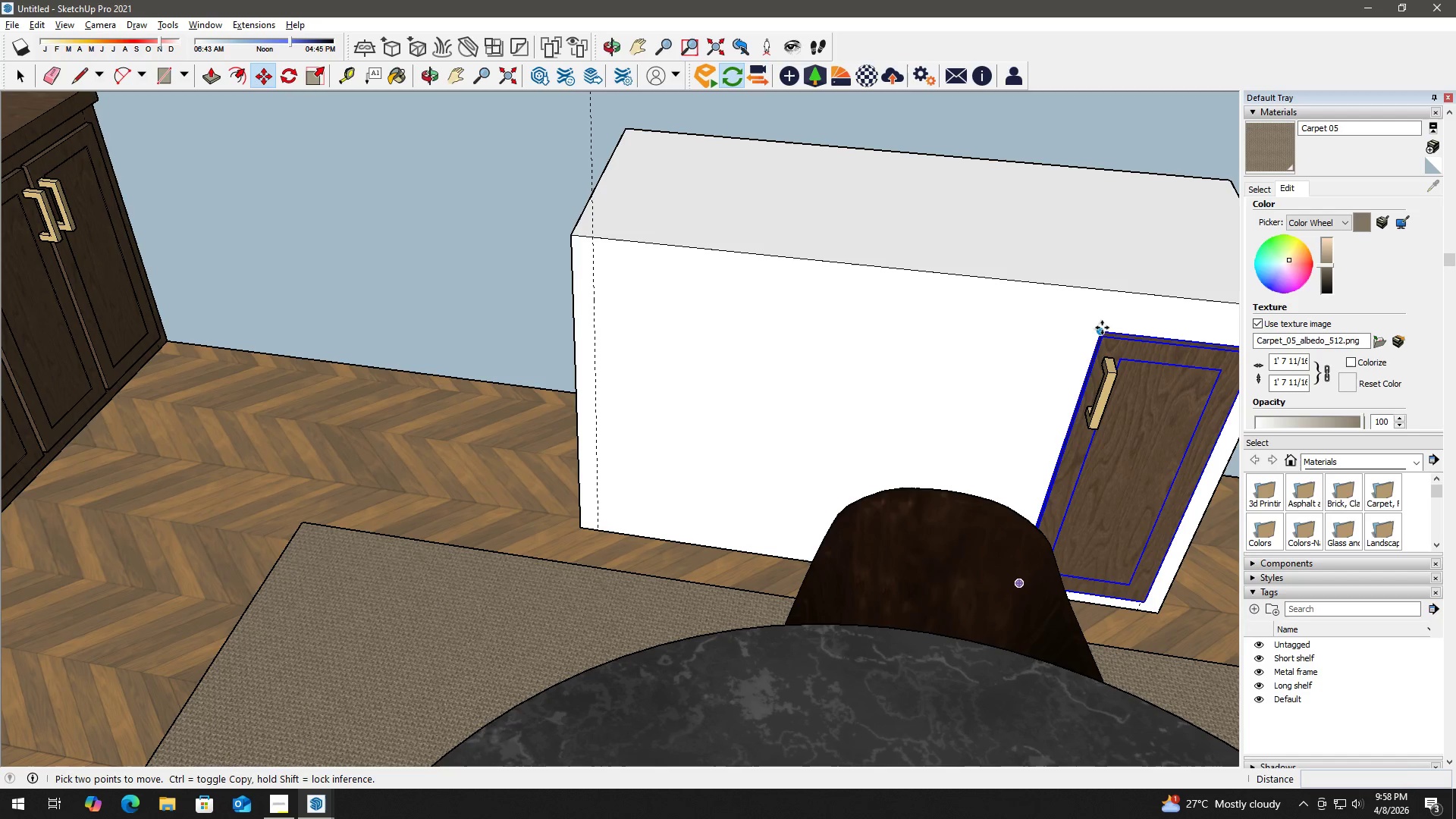 
left_click([1103, 328])
 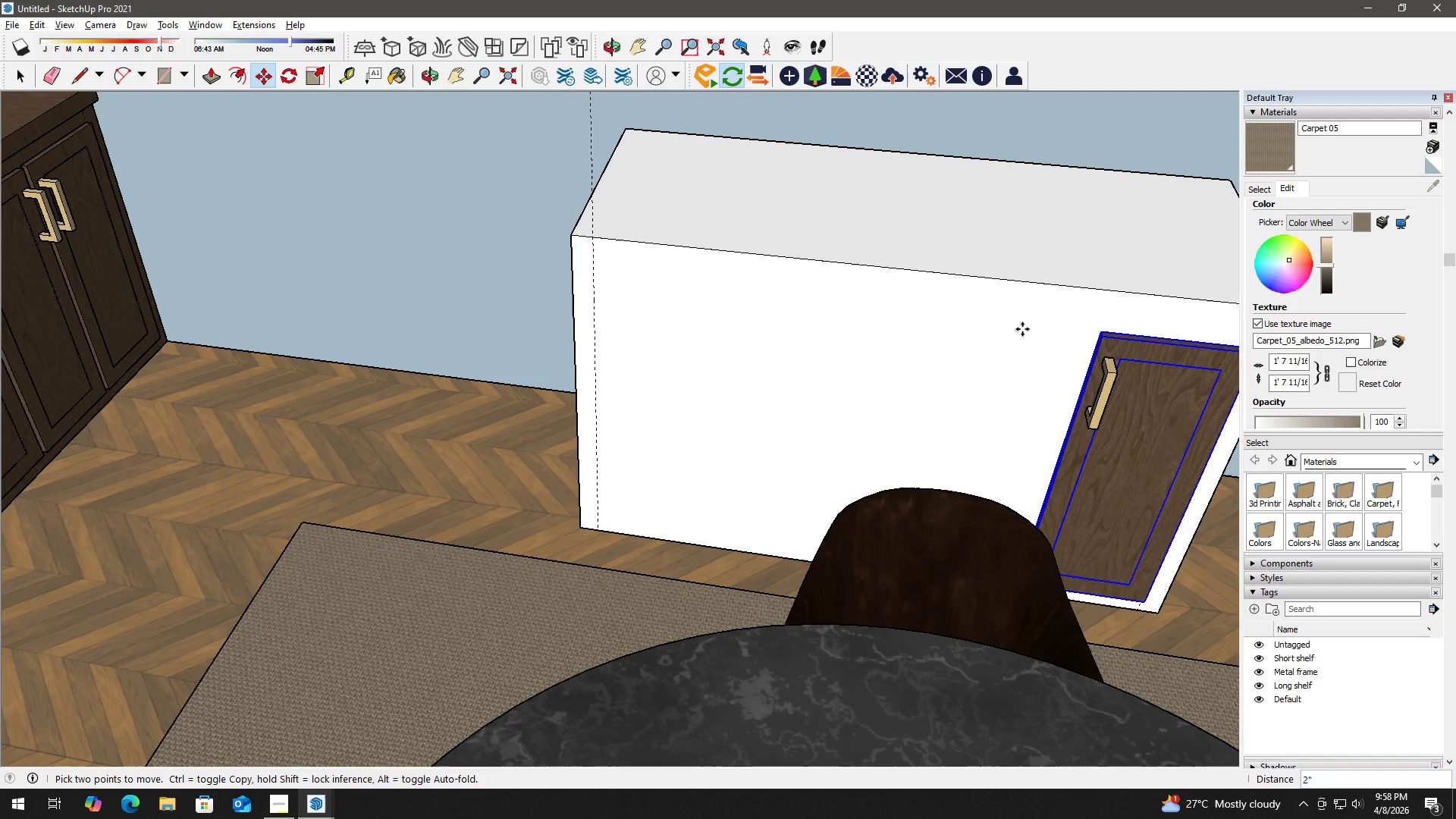 
key(Control+ControlLeft)
 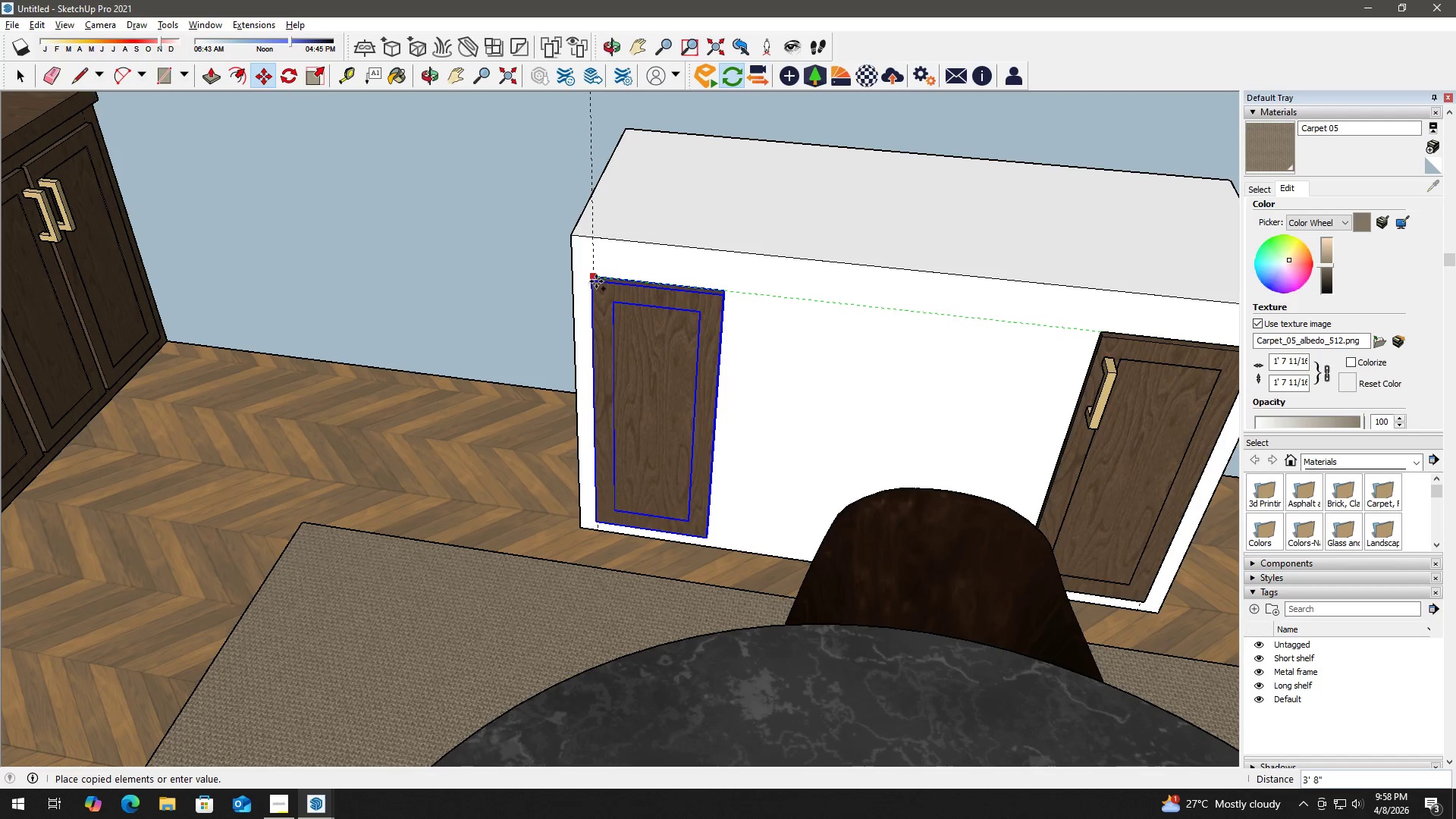 
left_click([595, 281])
 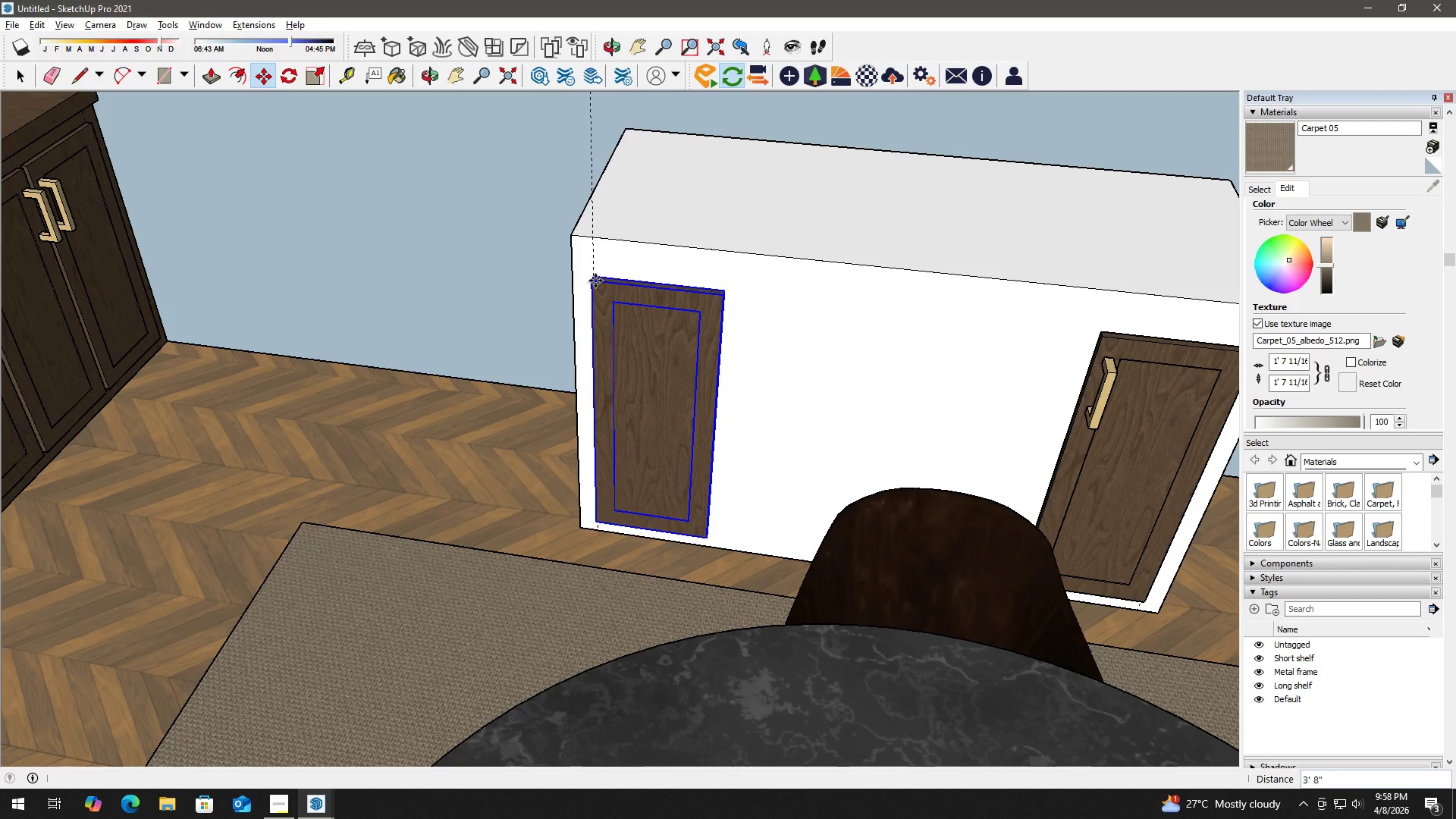 
key(NumpadDivide)
 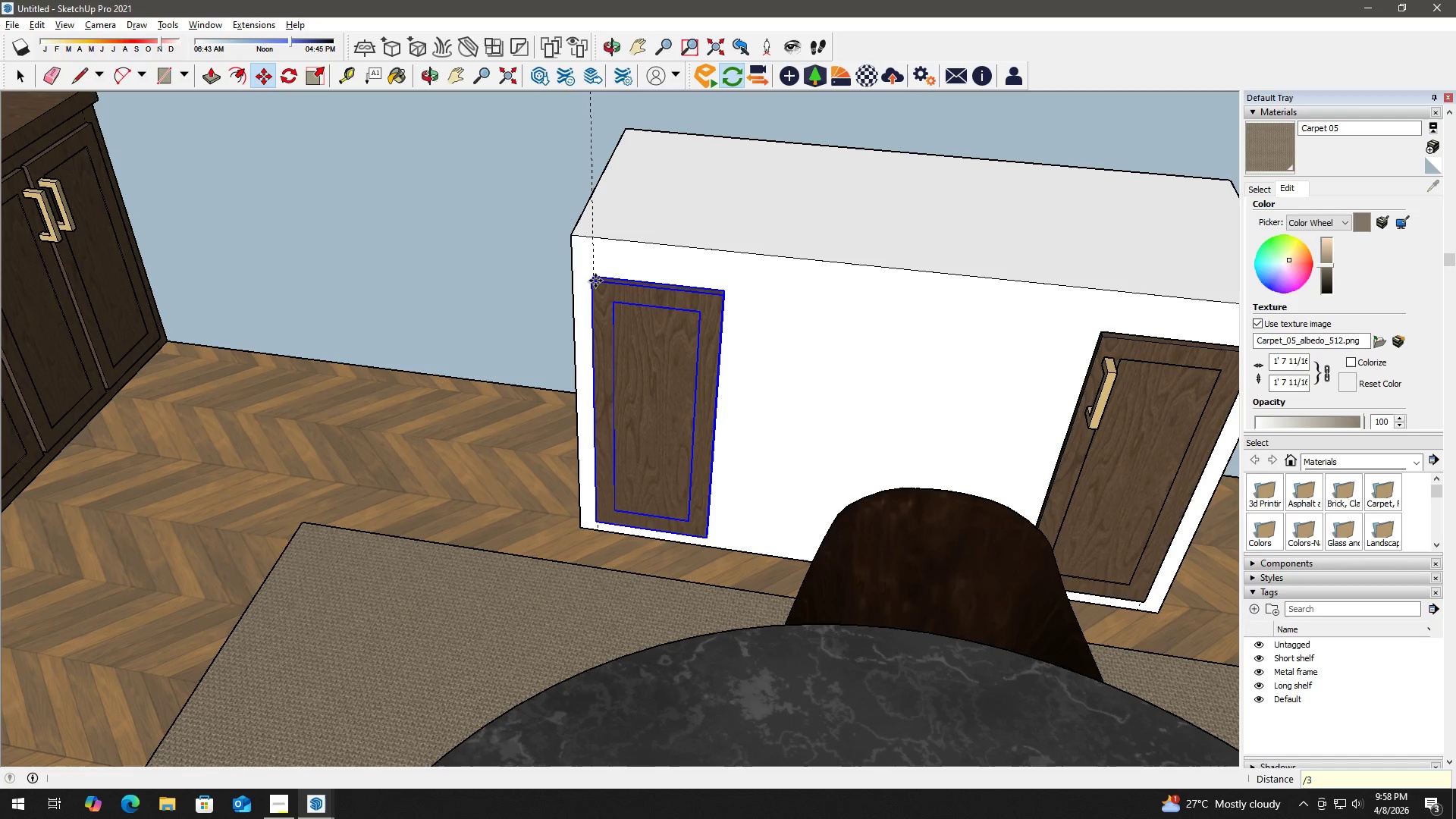 
key(Numpad3)
 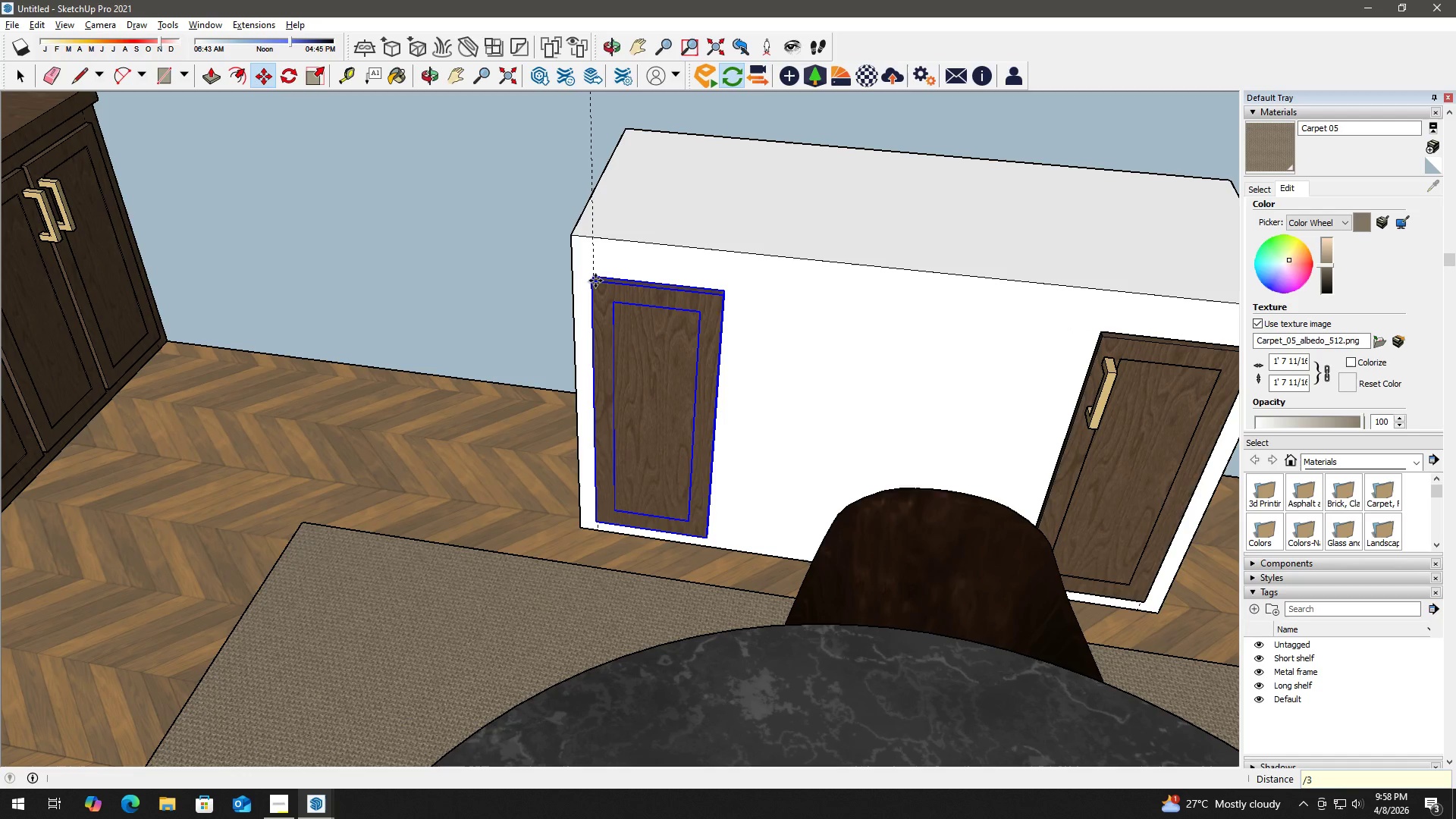 
key(NumpadEnter)
 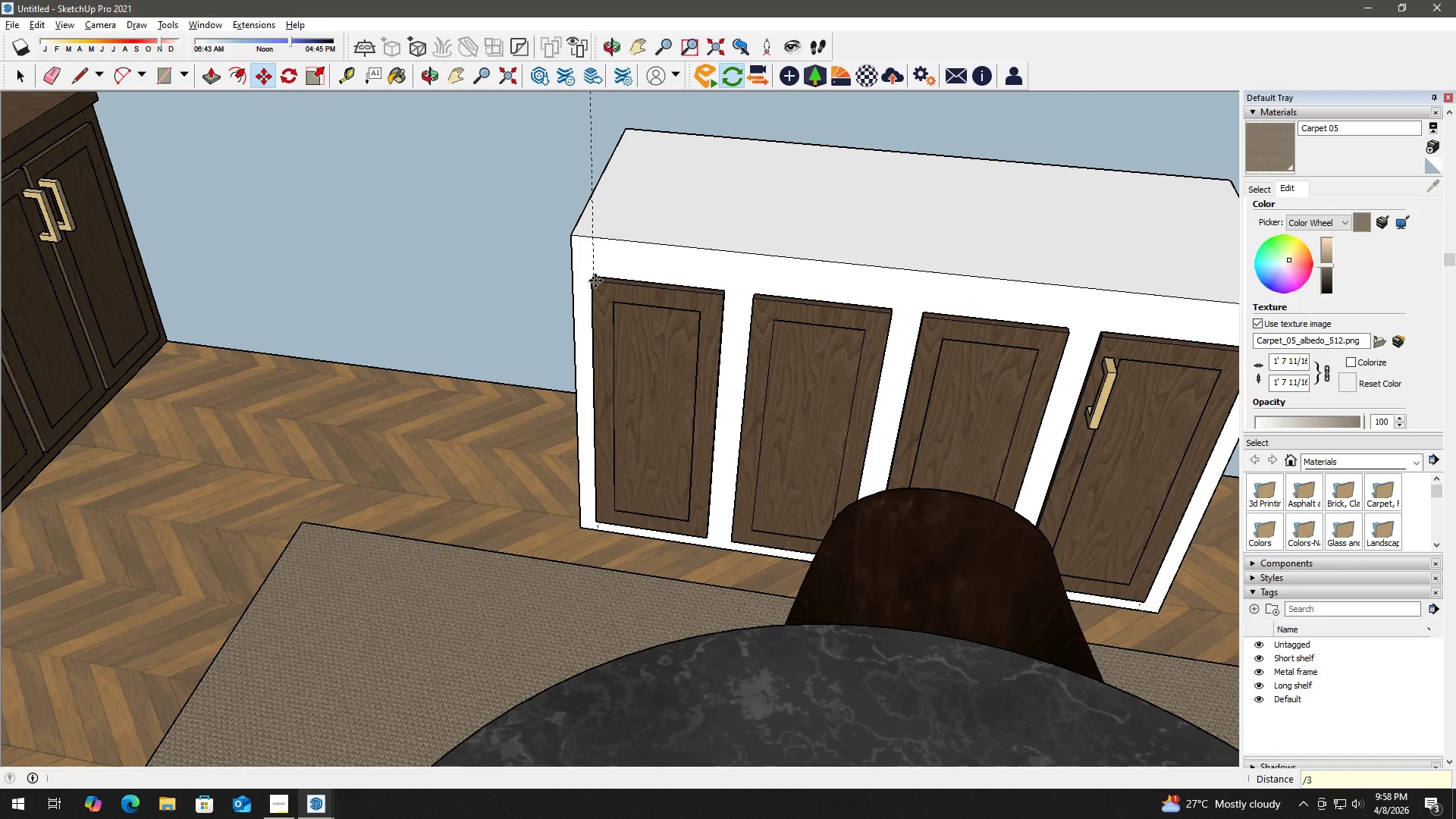 
key(Space)
 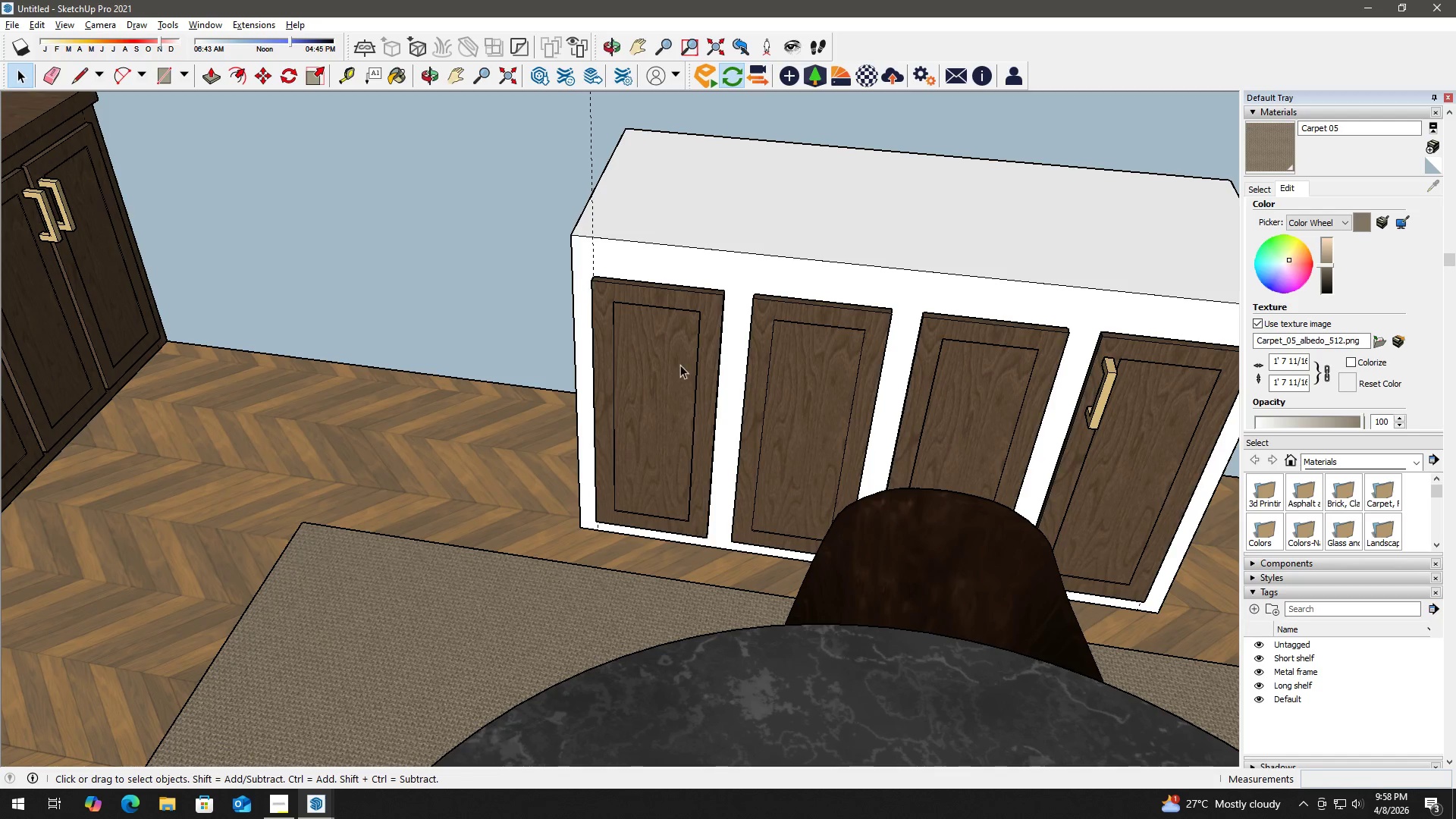 
scroll: coordinate [730, 386], scroll_direction: down, amount: 6.0
 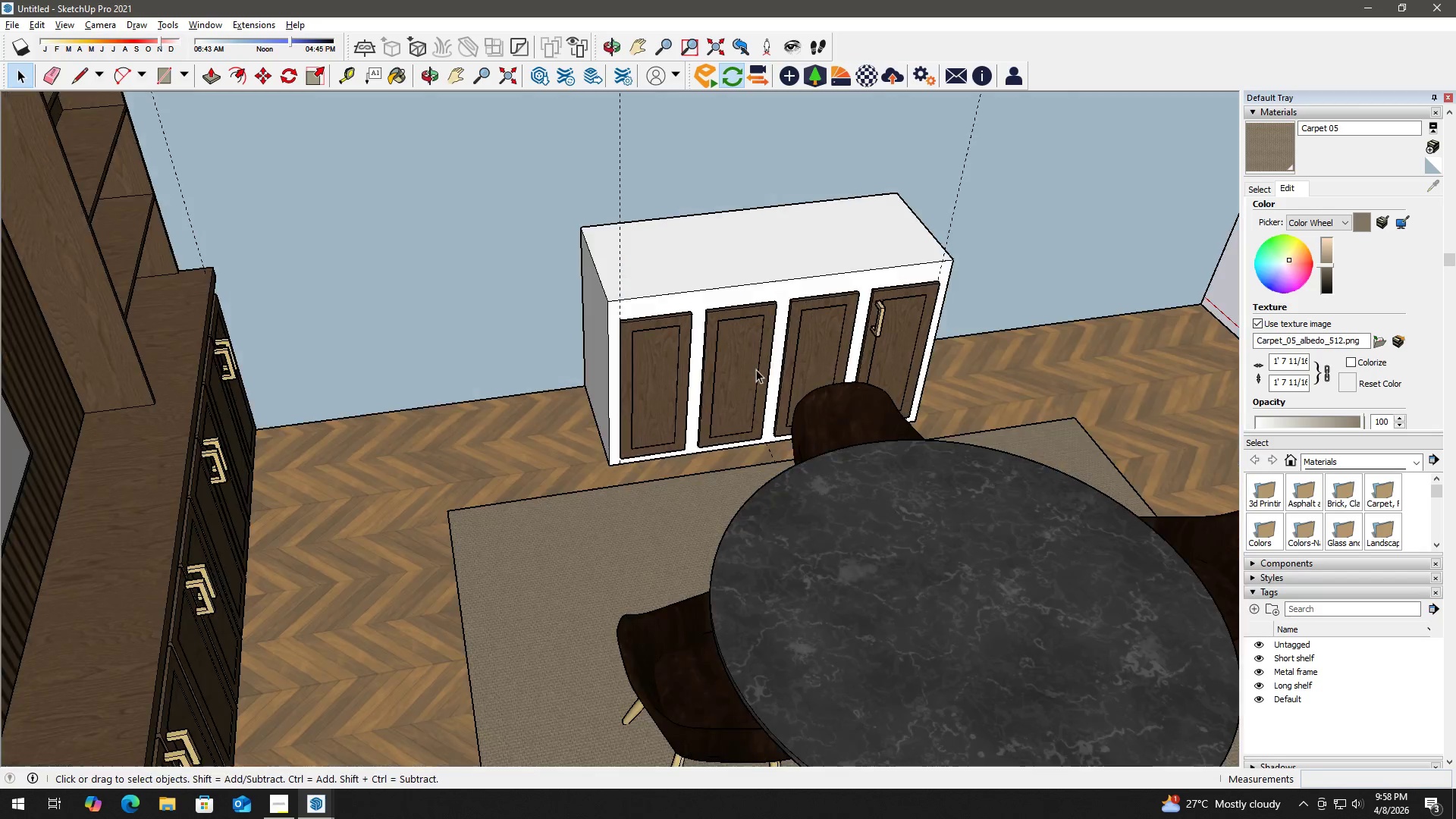 
scroll: coordinate [662, 318], scroll_direction: up, amount: 3.0
 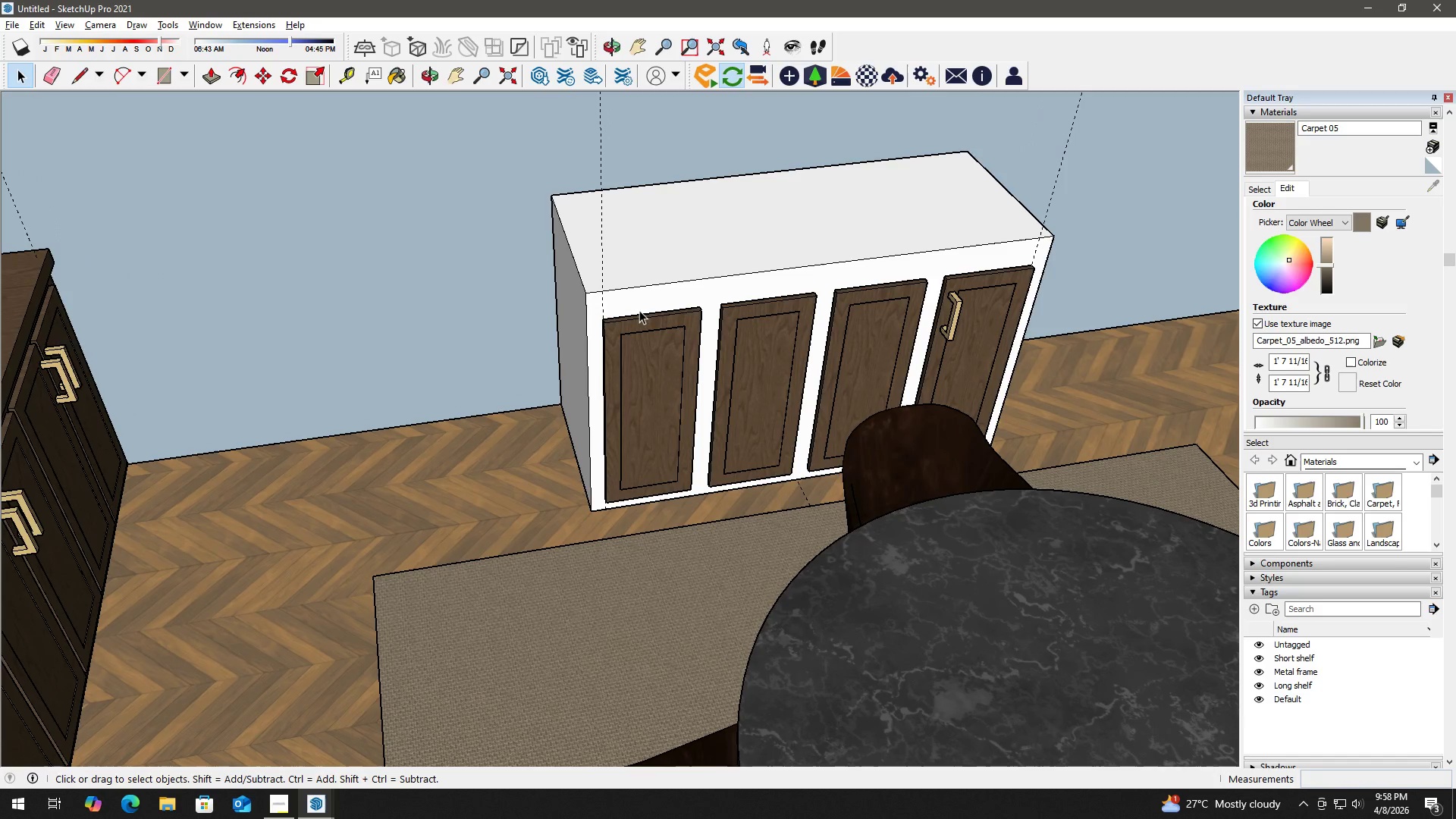 
key(Control+Z)
 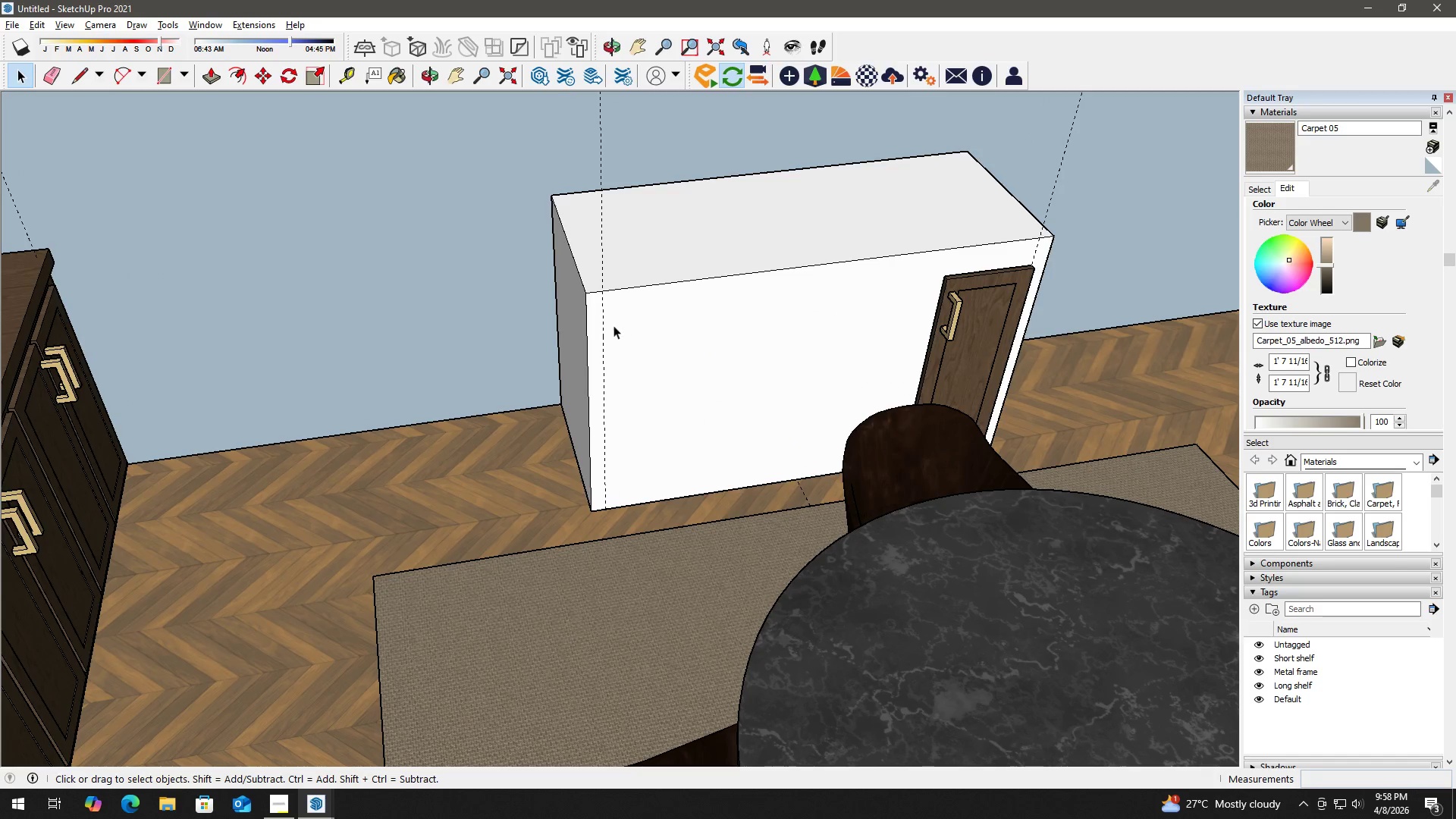 
key(Space)
 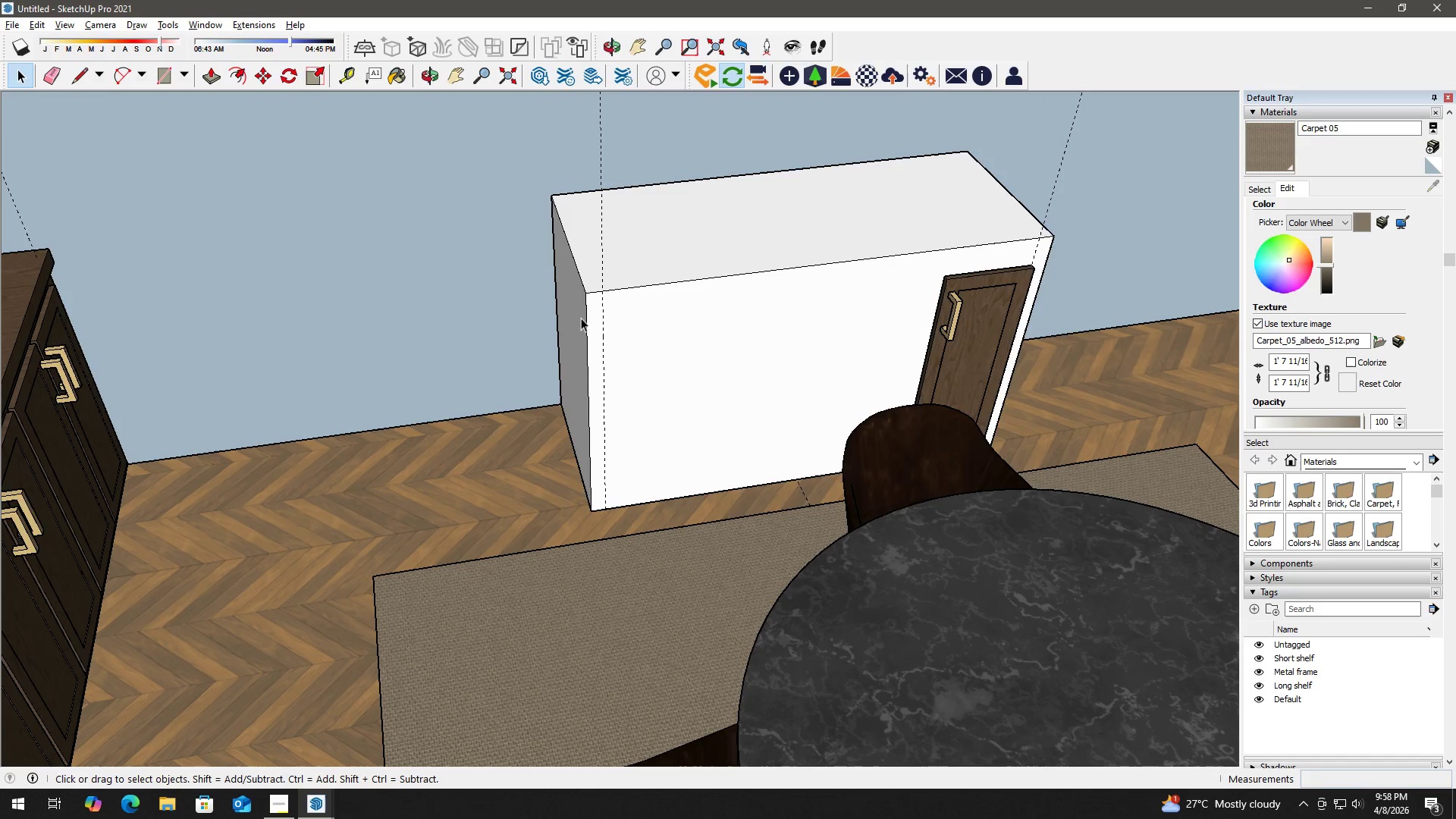 
left_click([573, 315])
 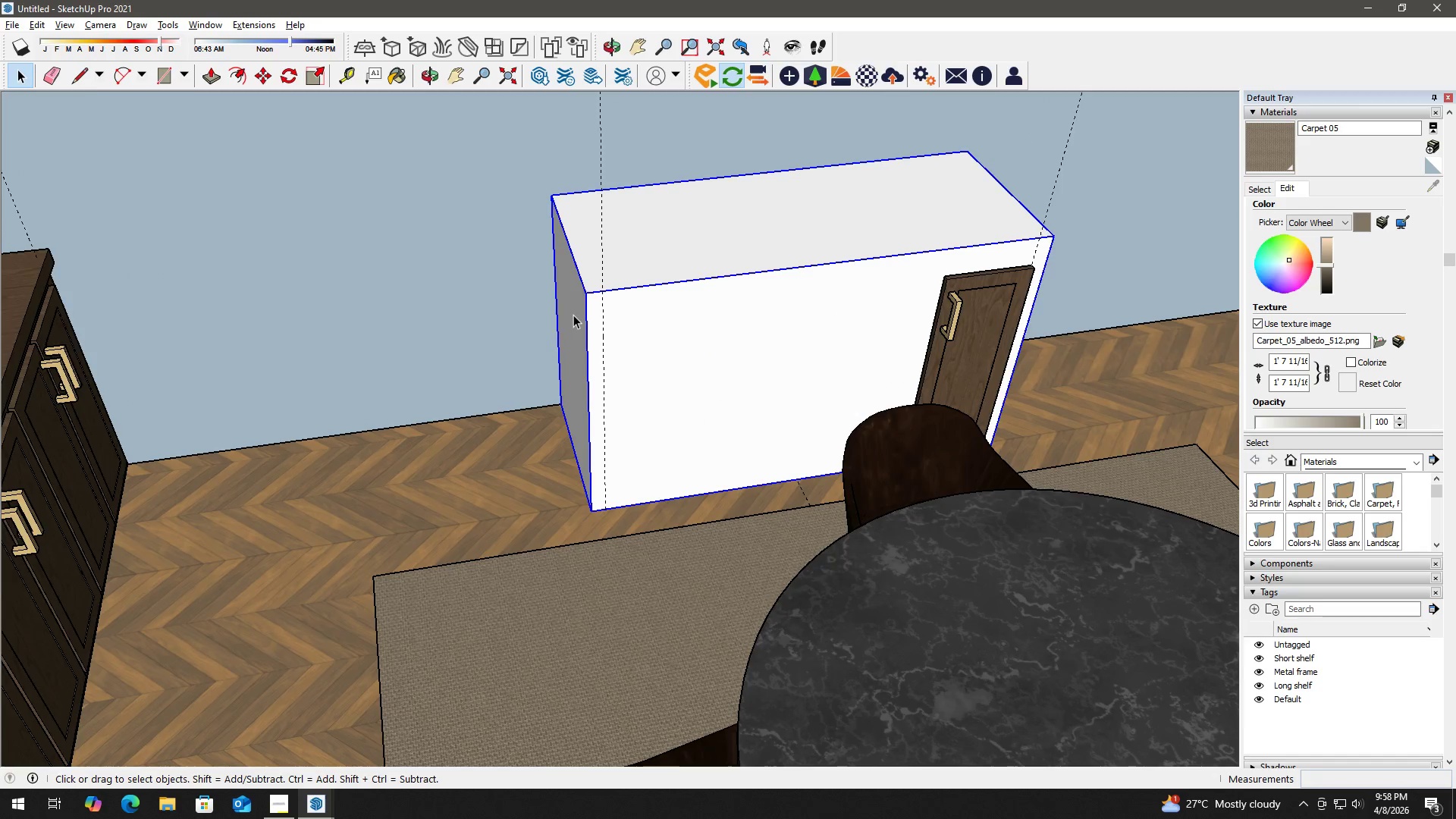 
double_click([571, 309])
 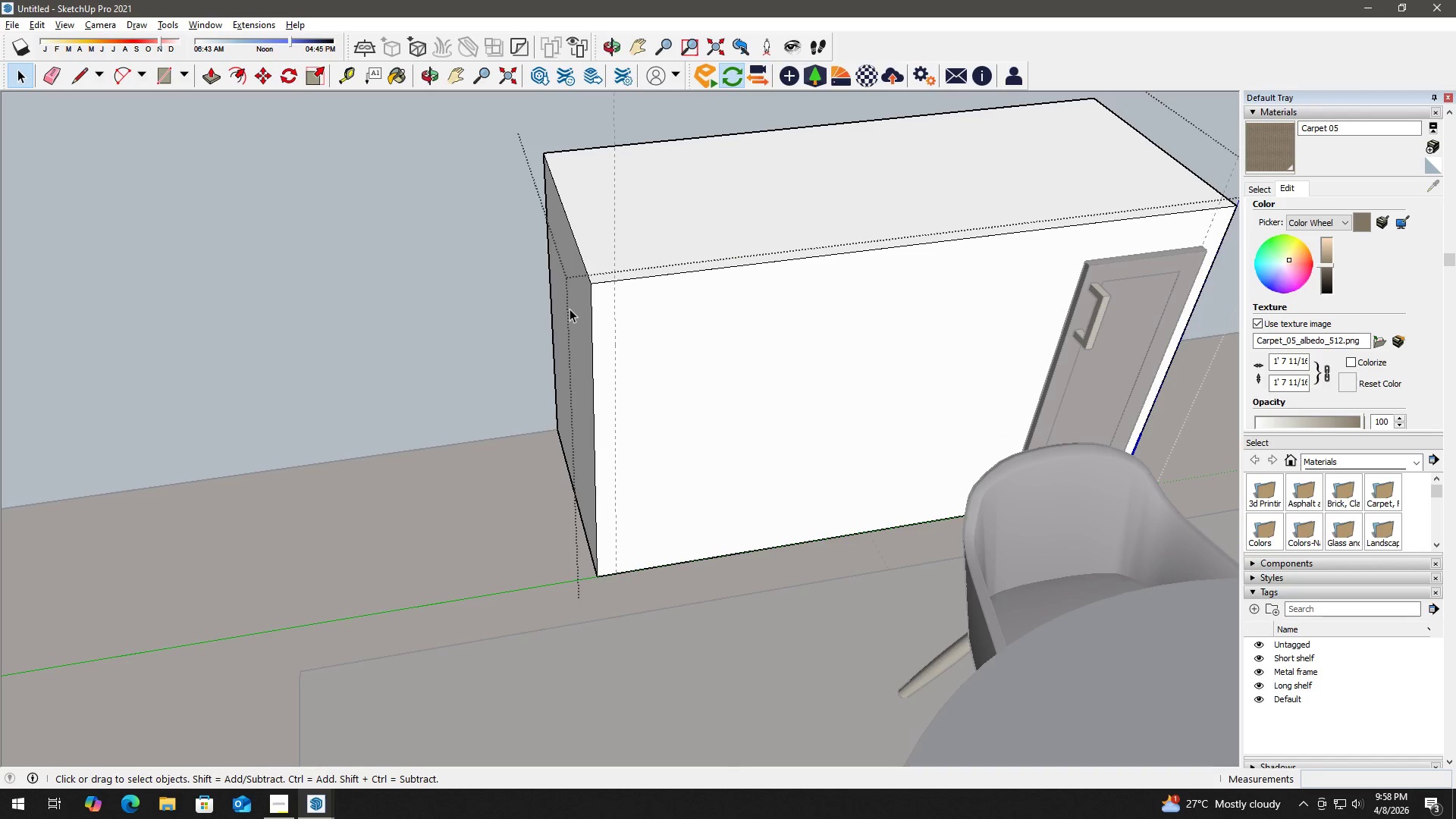 
scroll: coordinate [574, 316], scroll_direction: up, amount: 3.0
 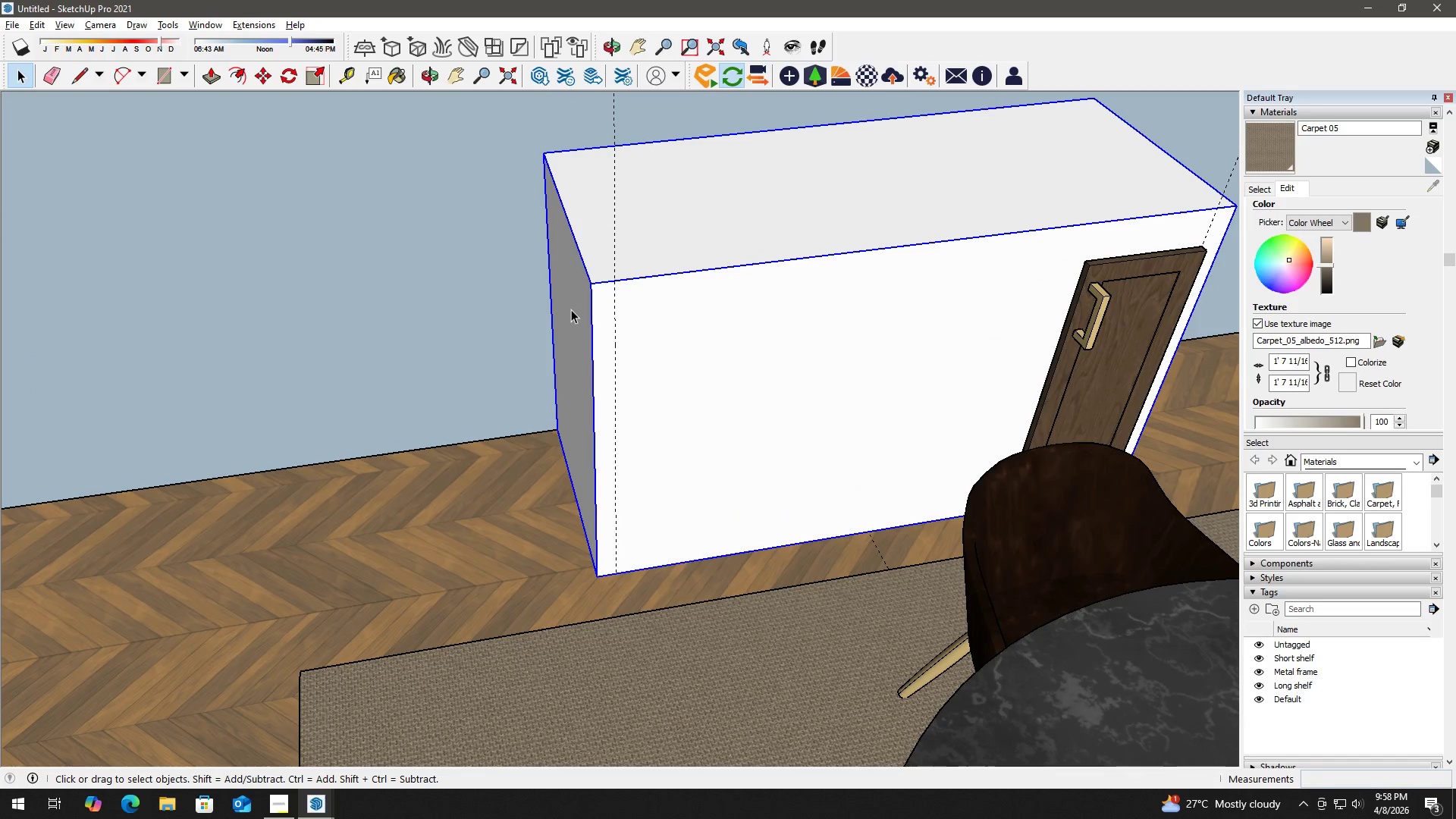 
key(P)
 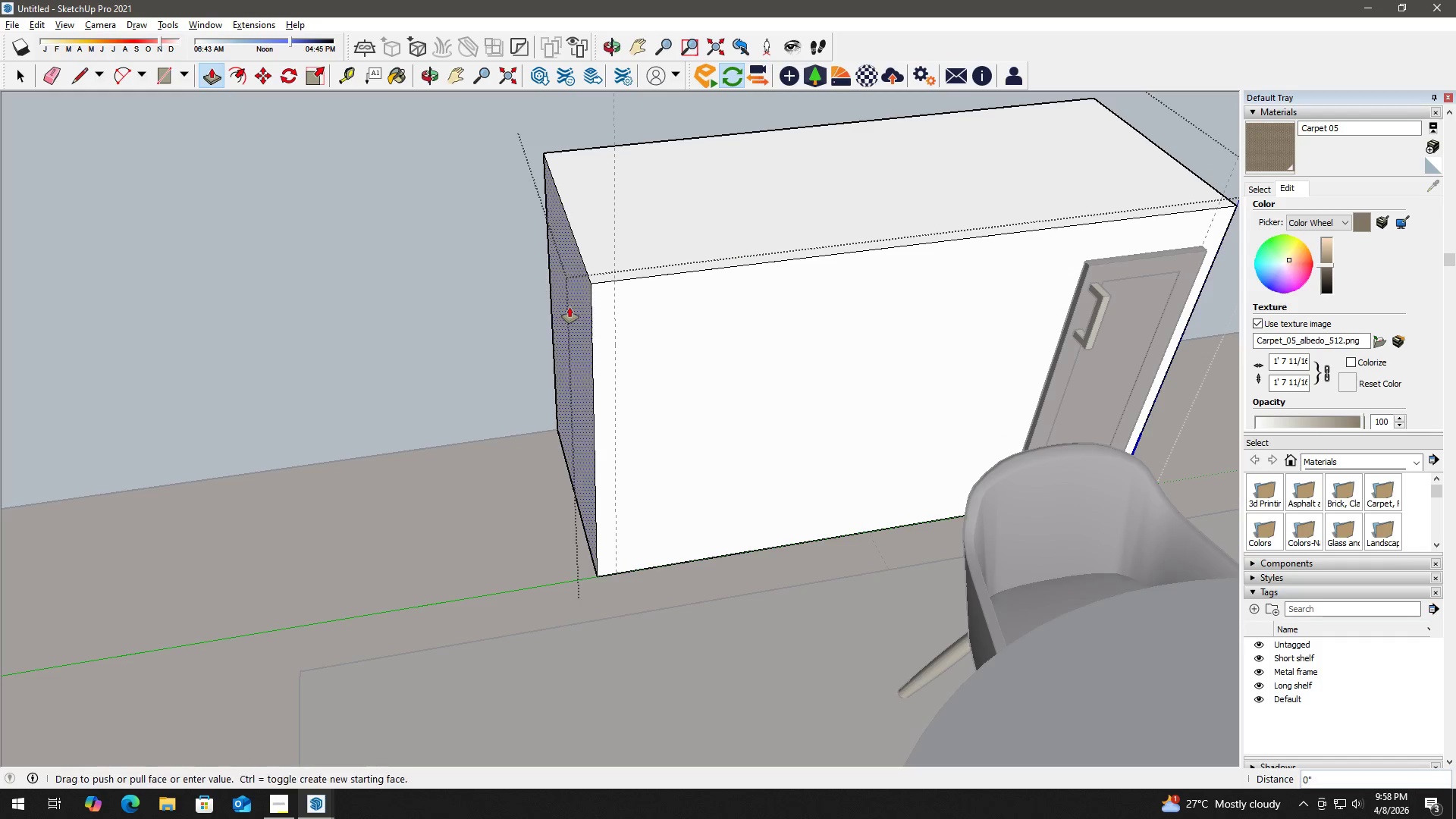 
left_click([570, 307])
 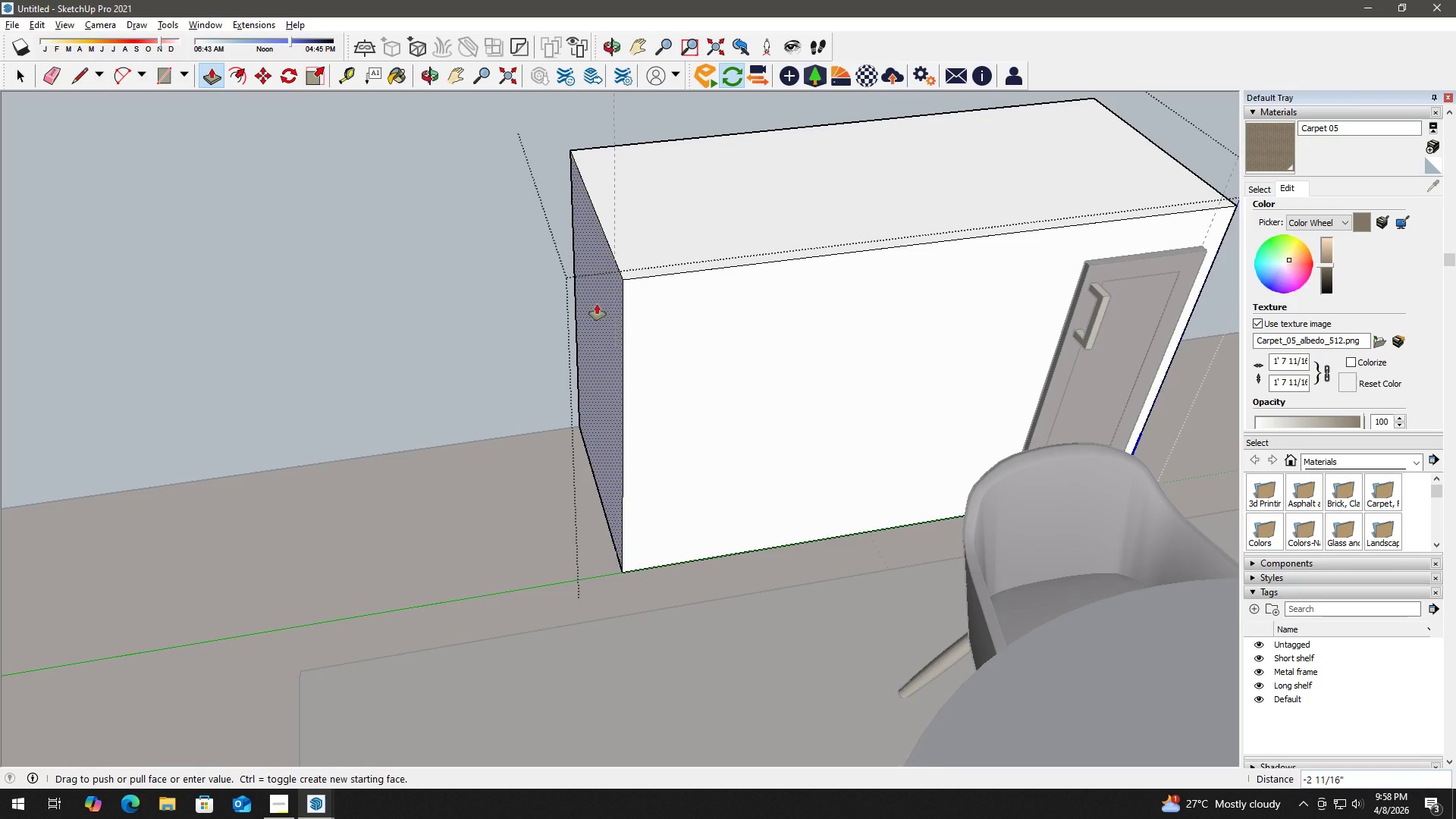 
key(Numpad5)
 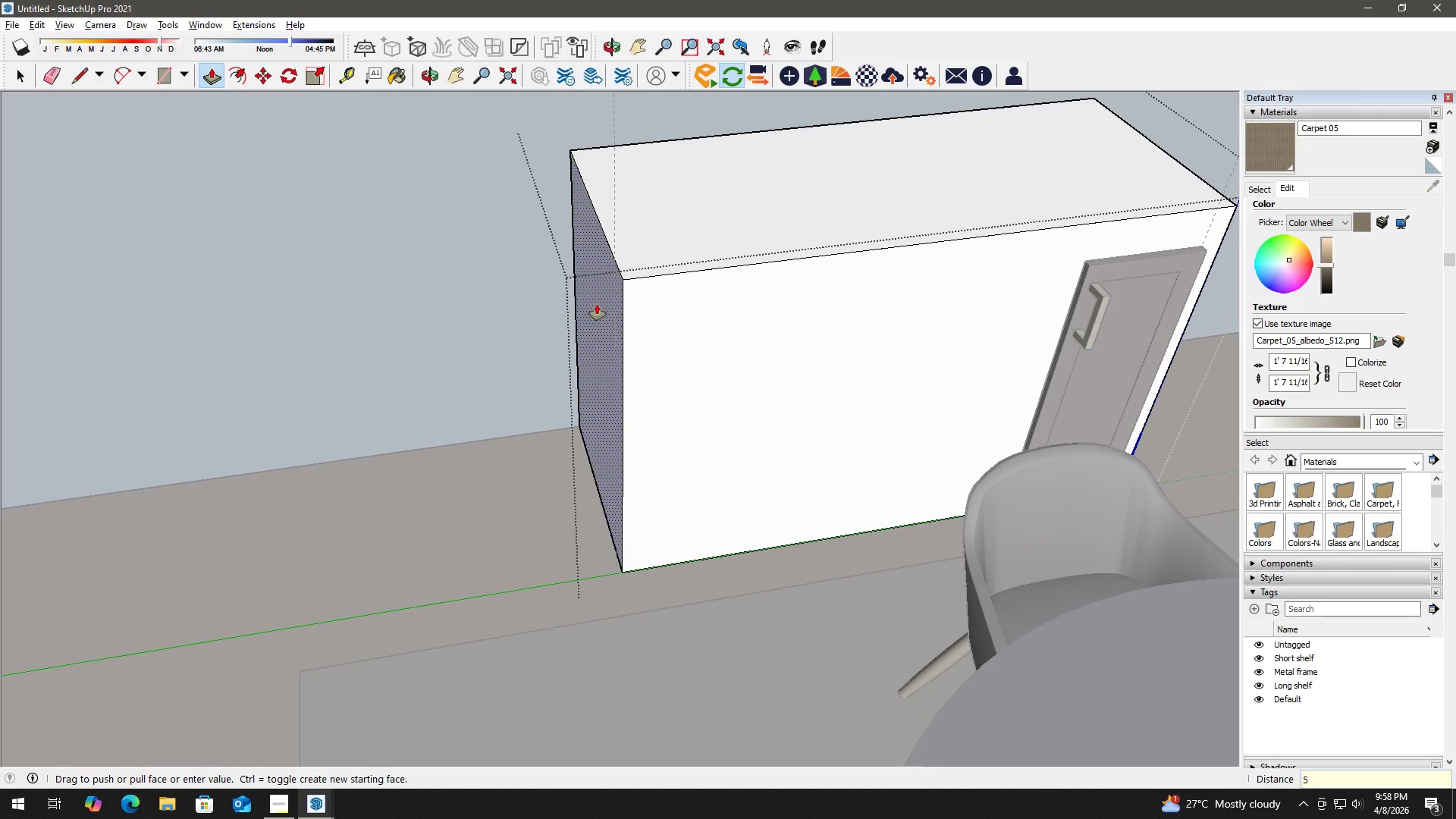 
key(Shift+Quote)
 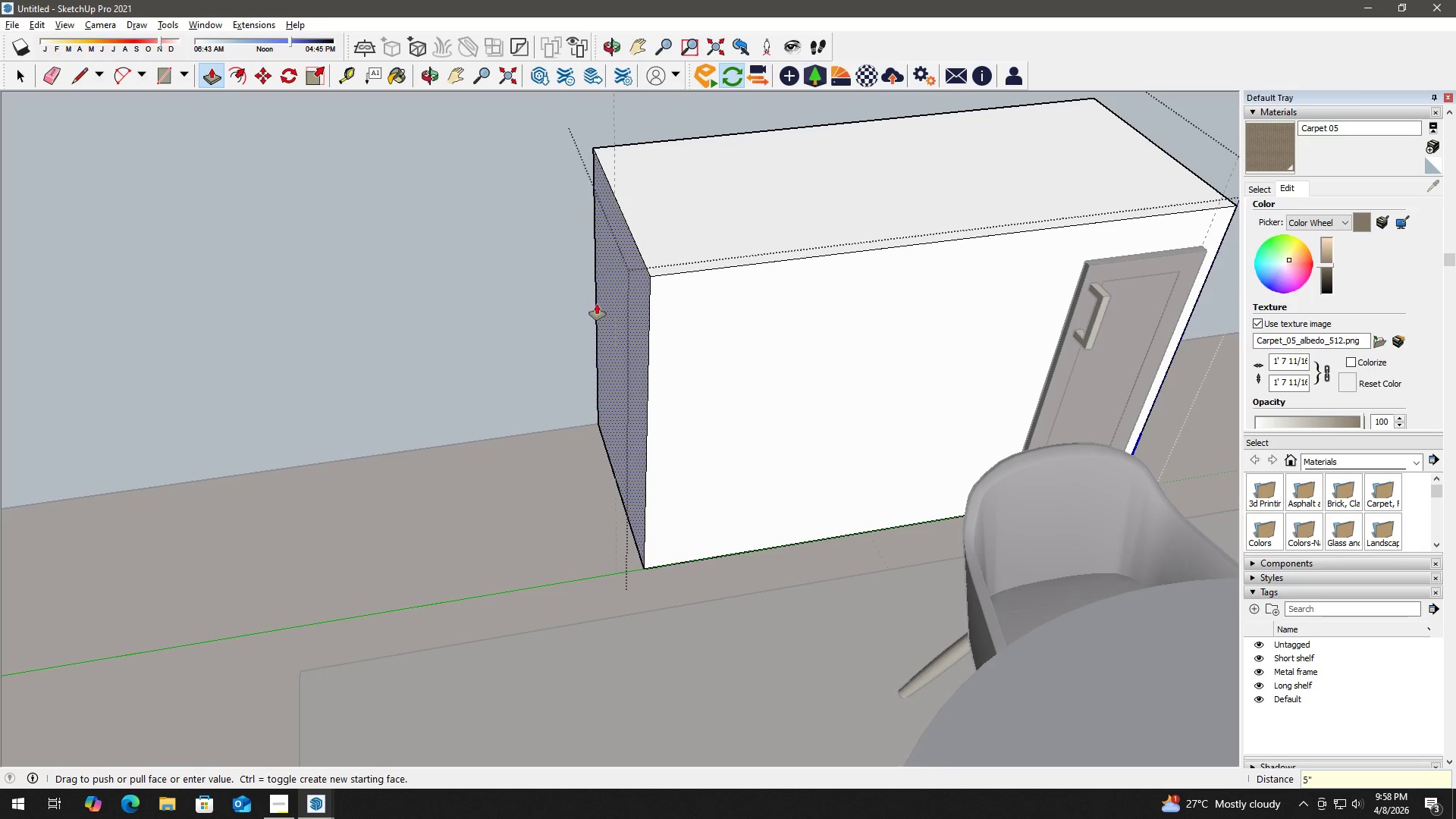 
key(Enter)
 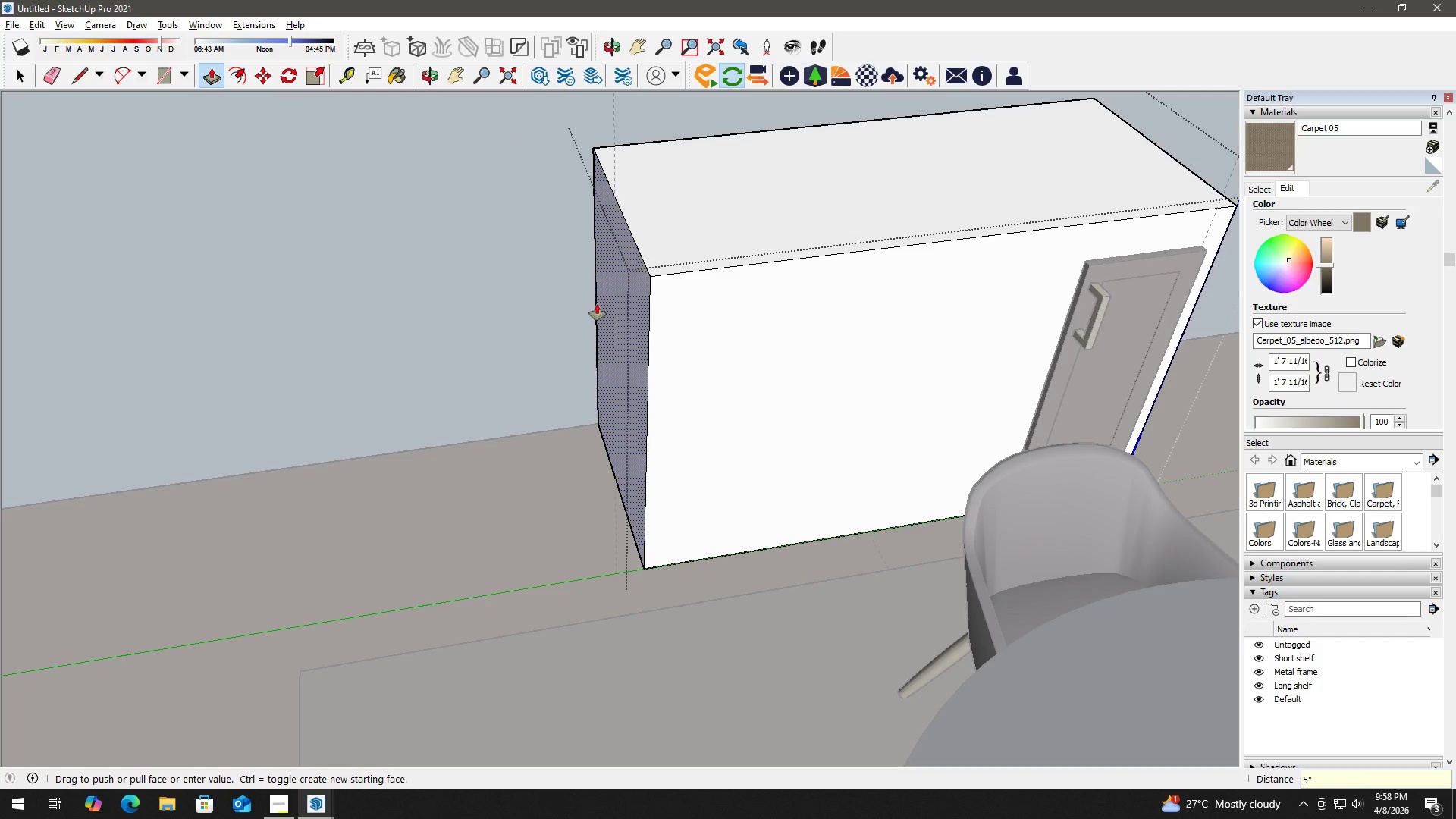 
key(Space)
 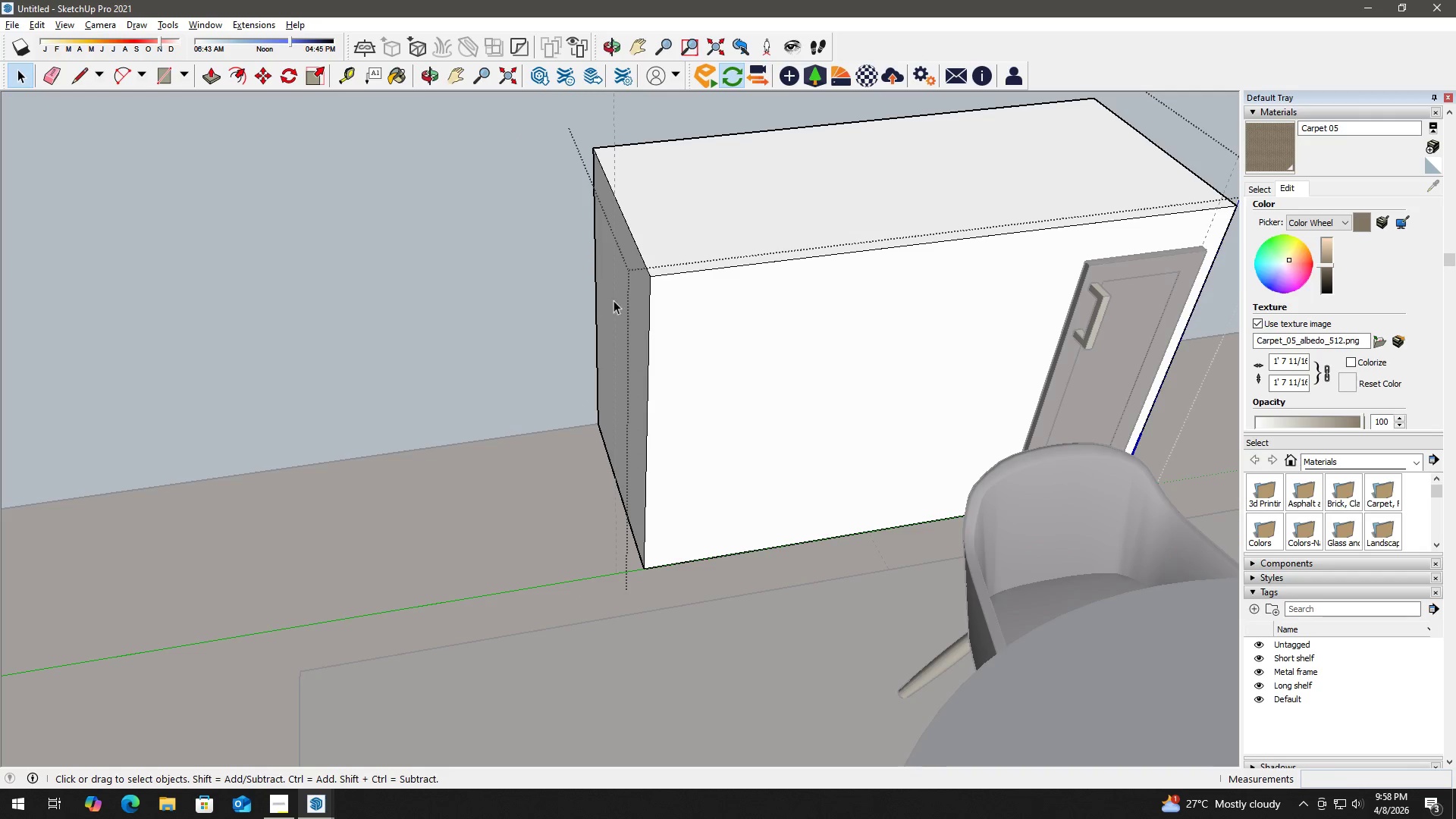 
key(T)
 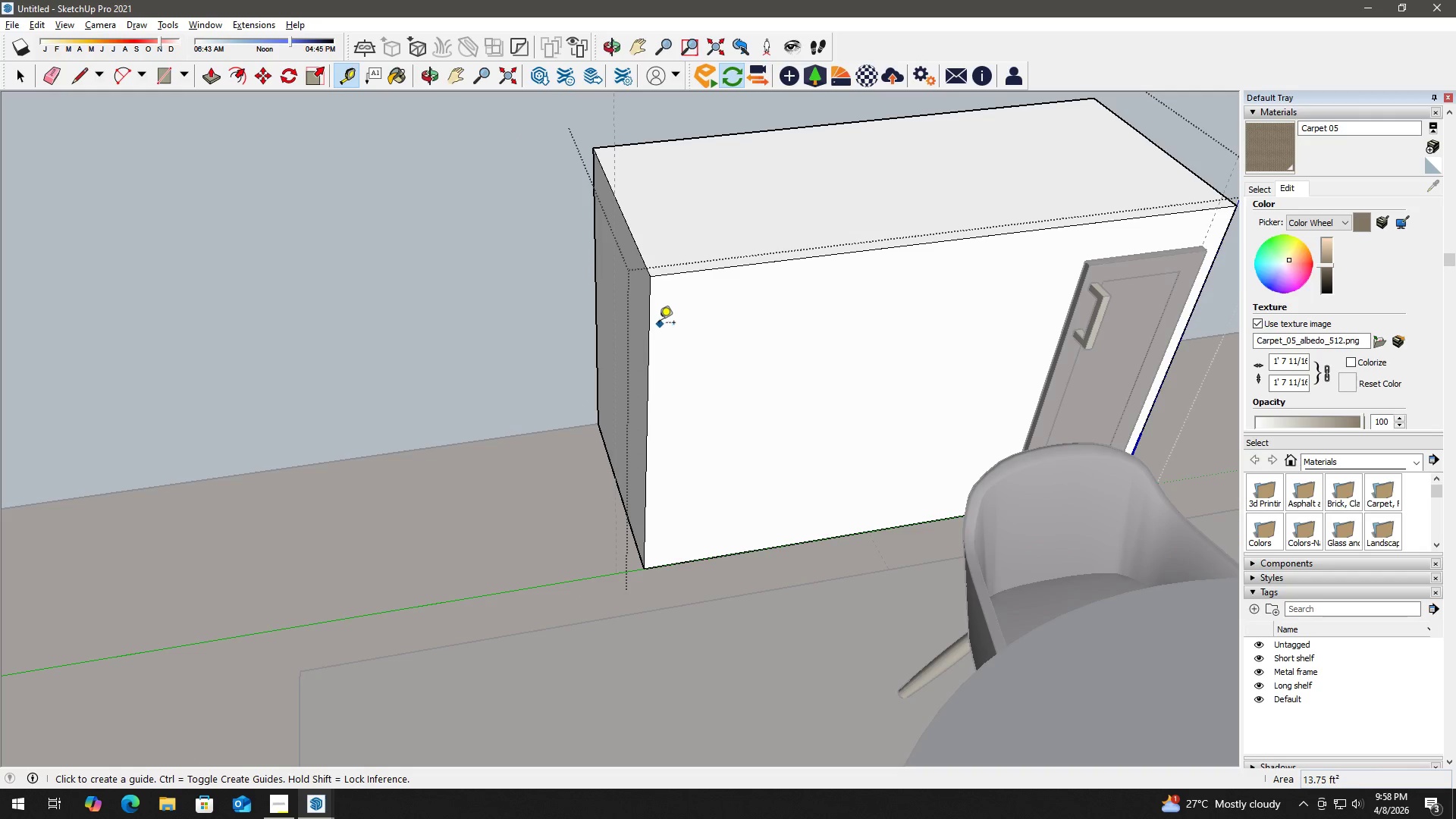 
key(Space)
 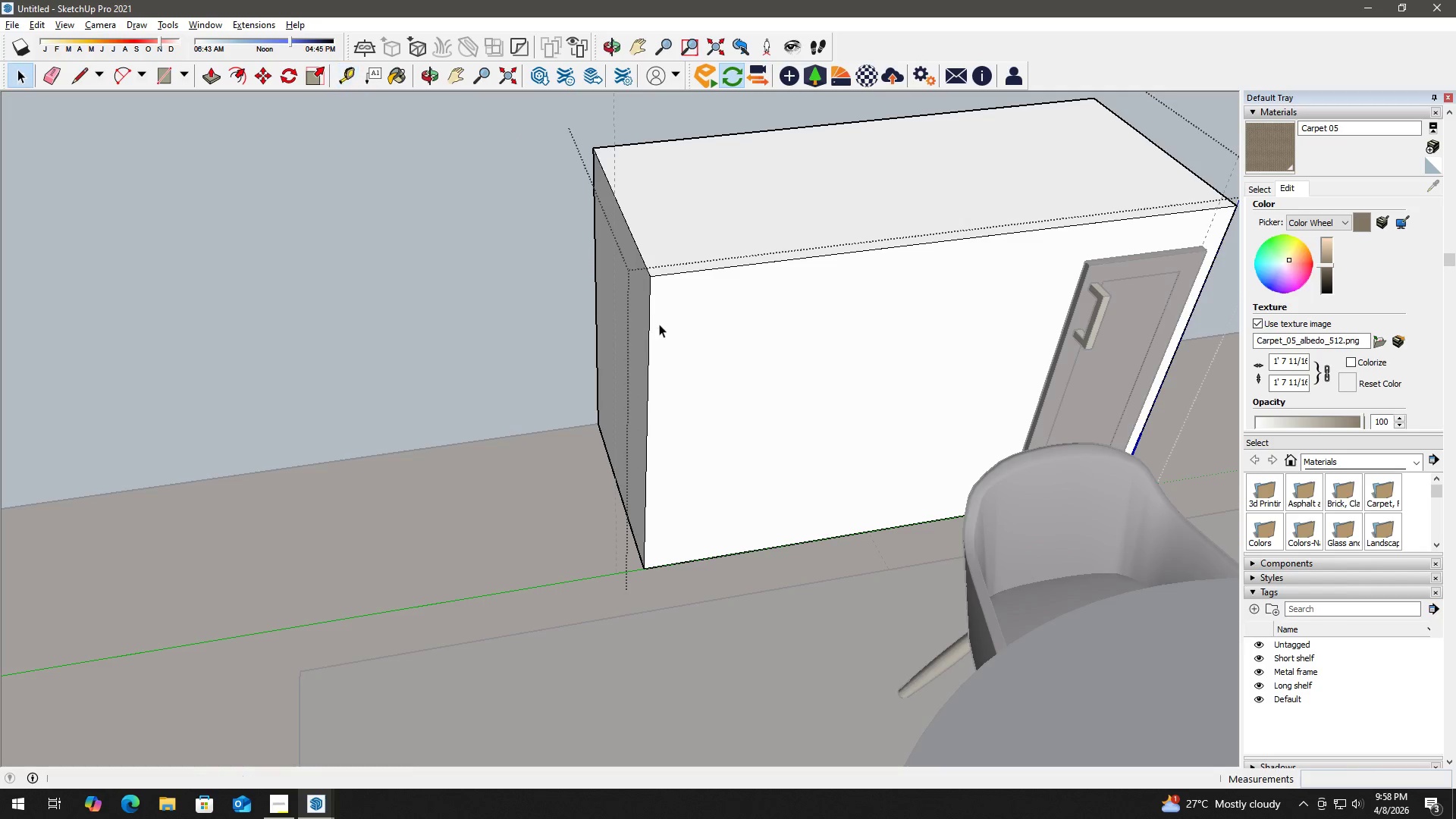 
key(Escape)
 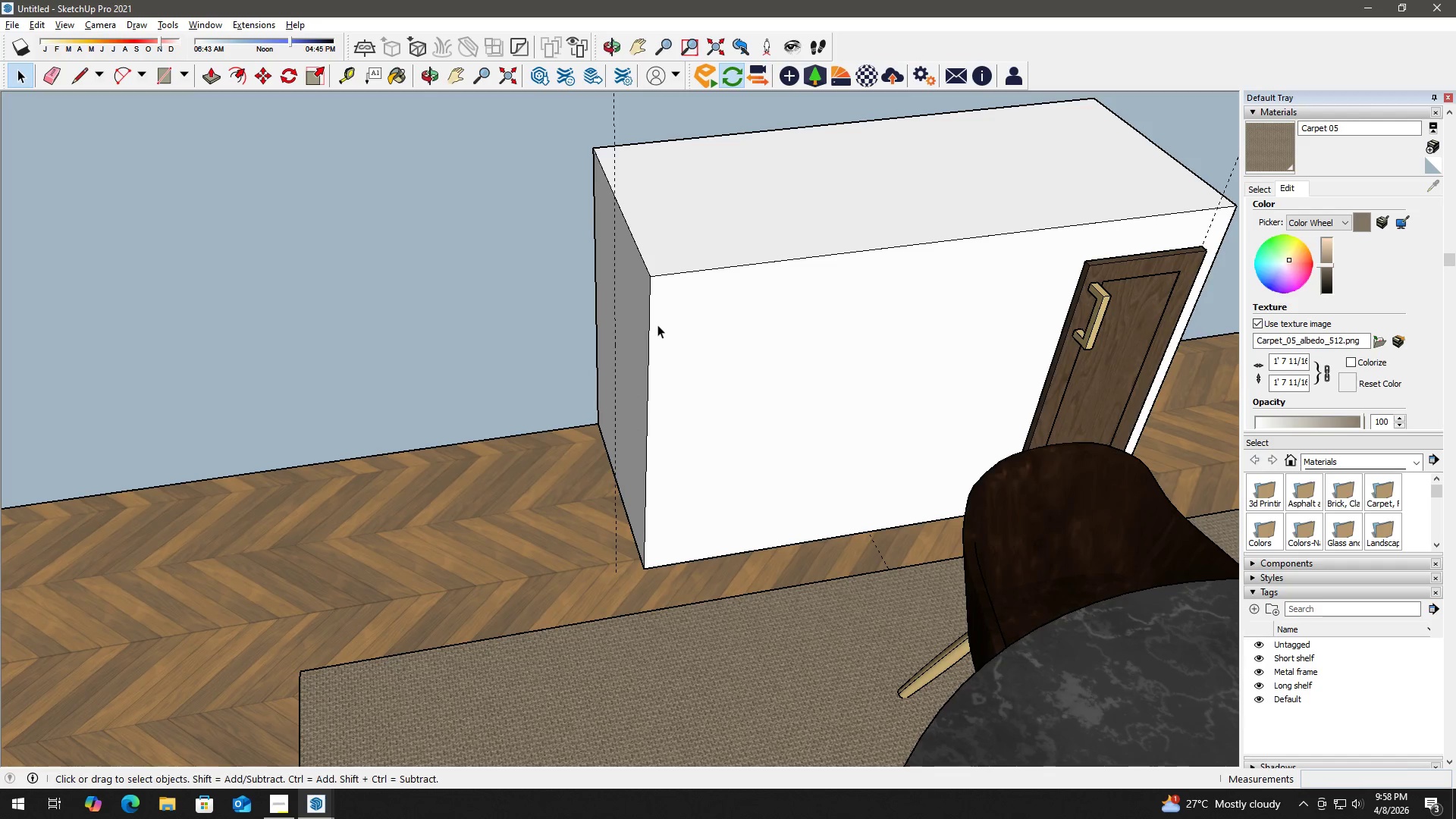 
key(Escape)
 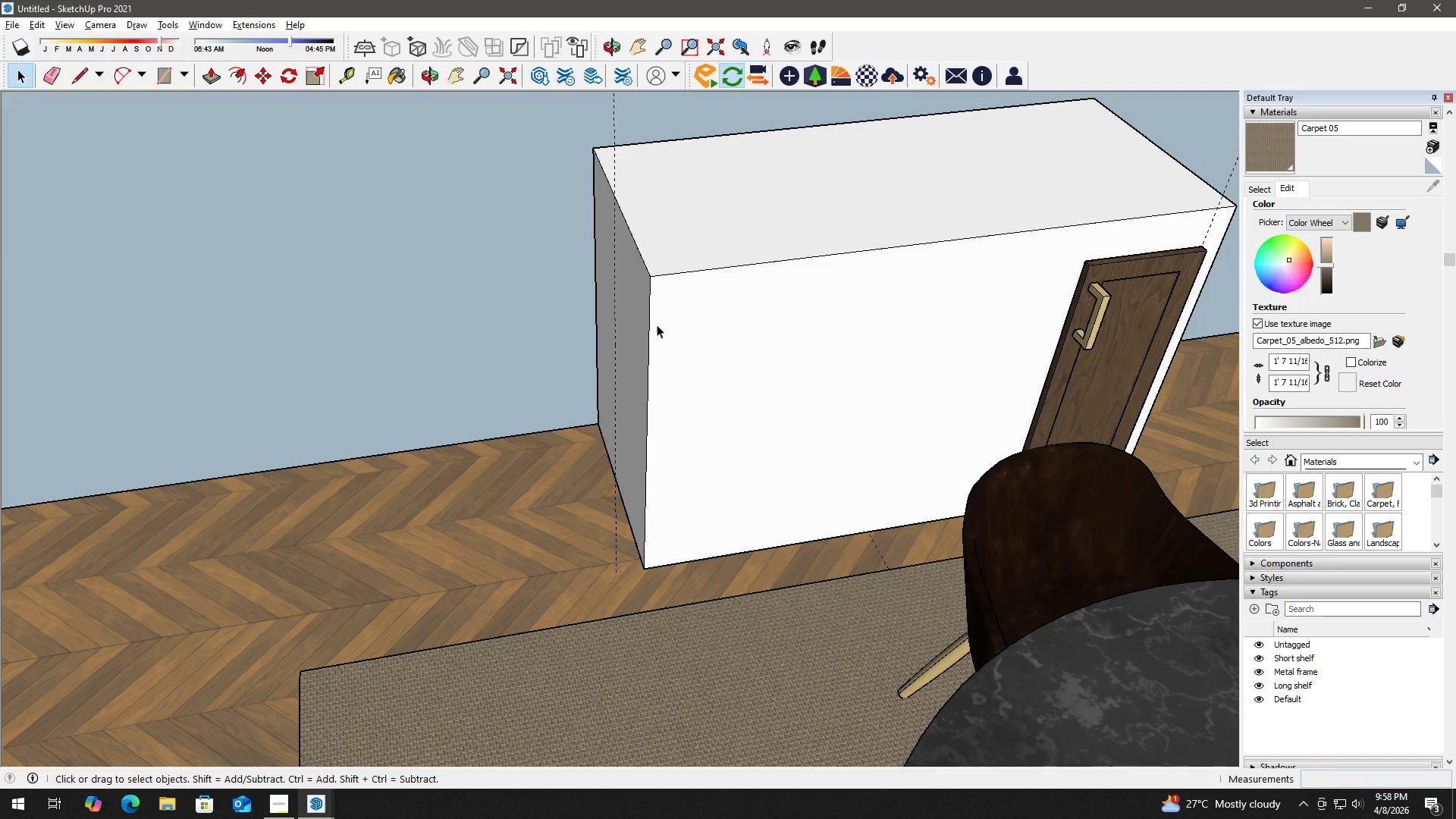 
key(T)
 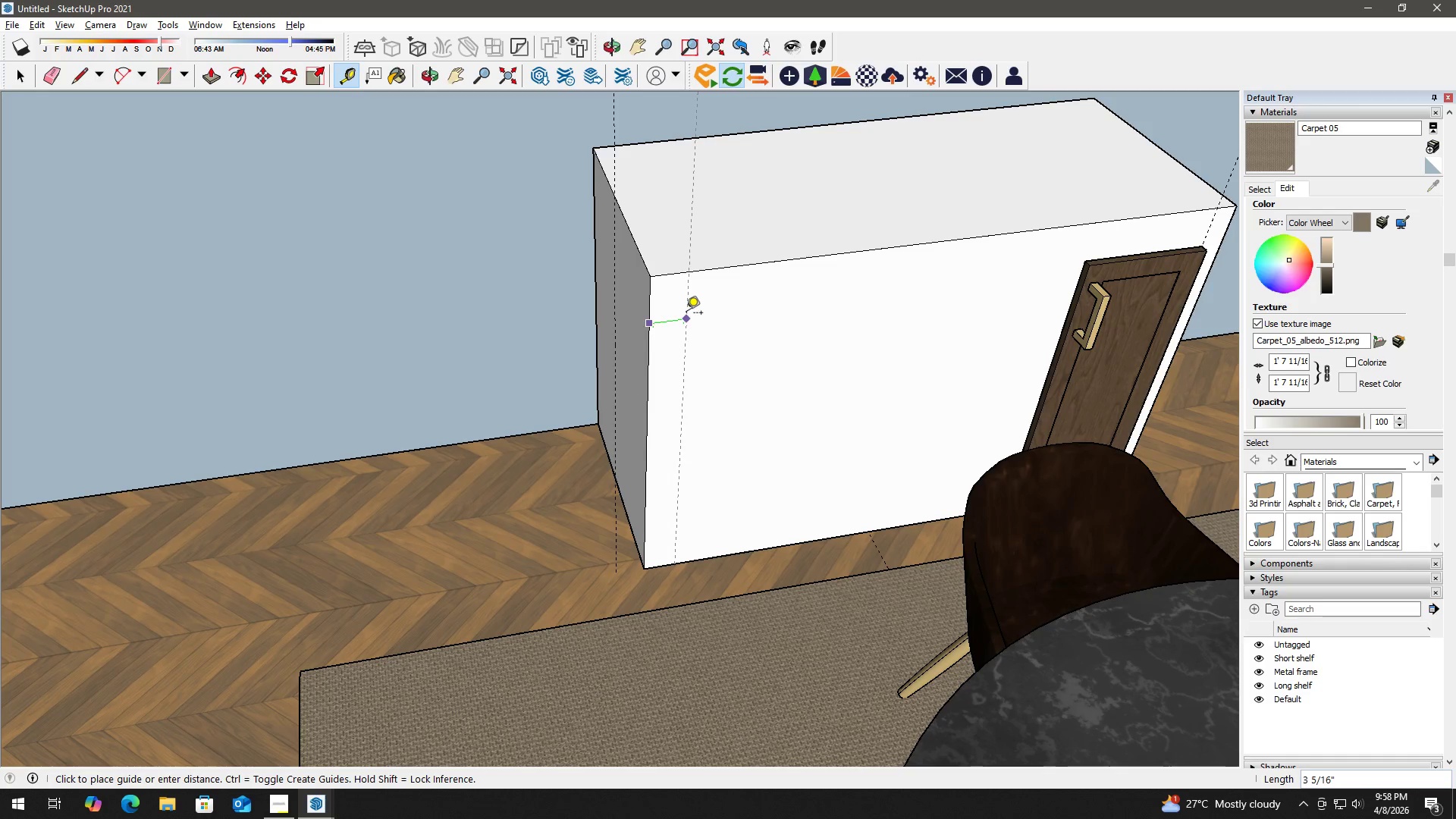 
key(Numpad2)
 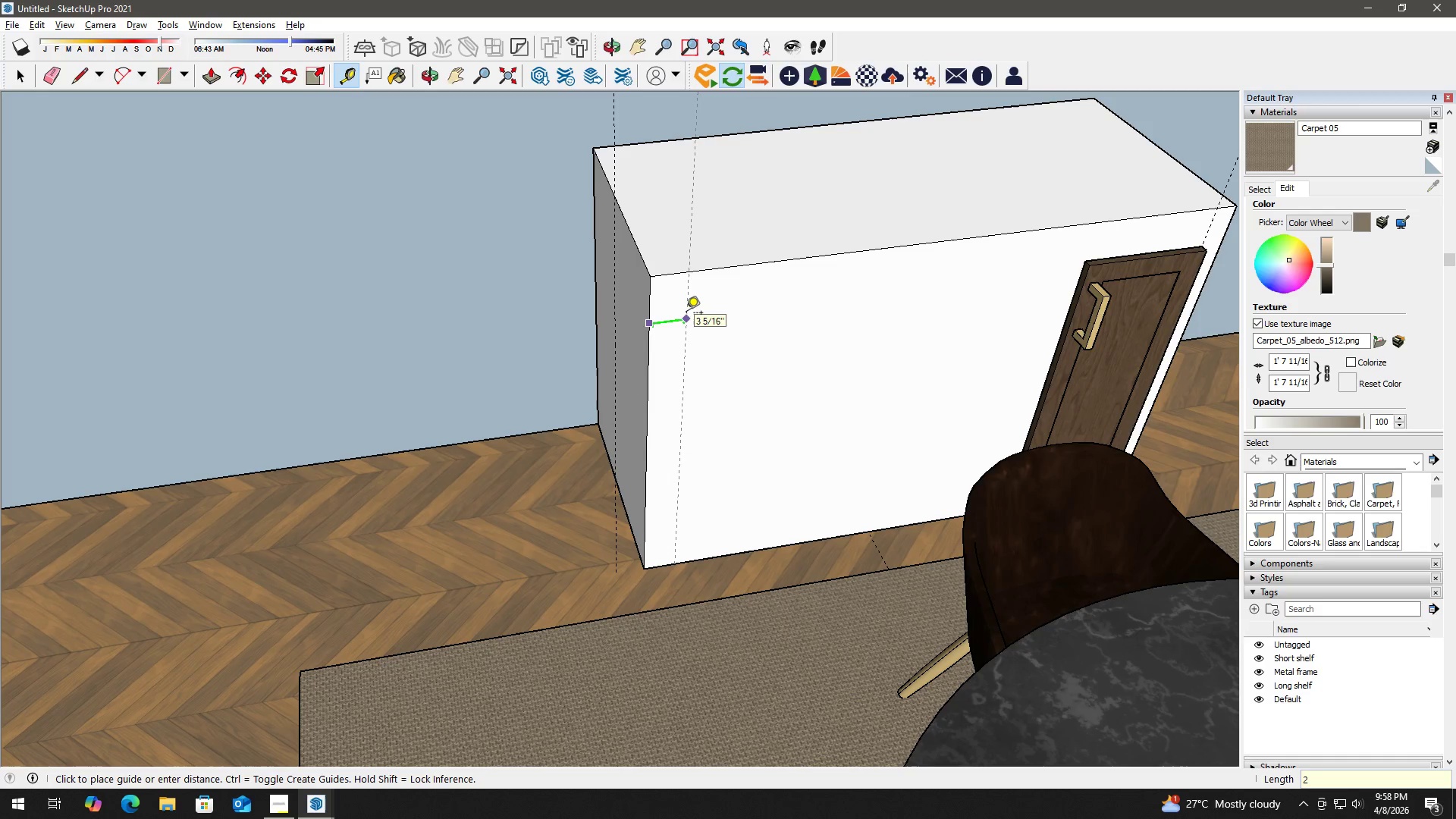 
key(Shift+Quote)
 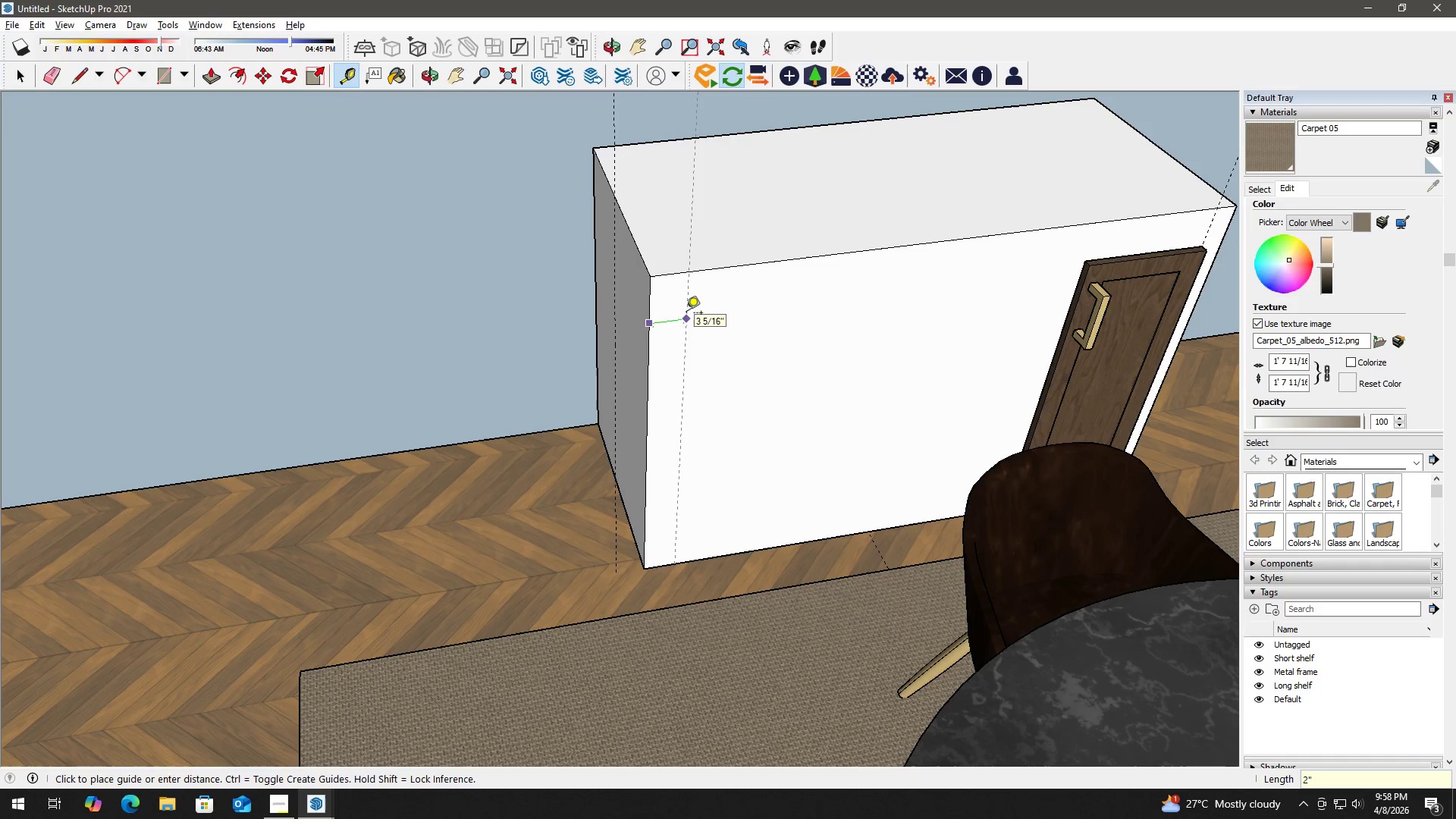 
key(Enter)
 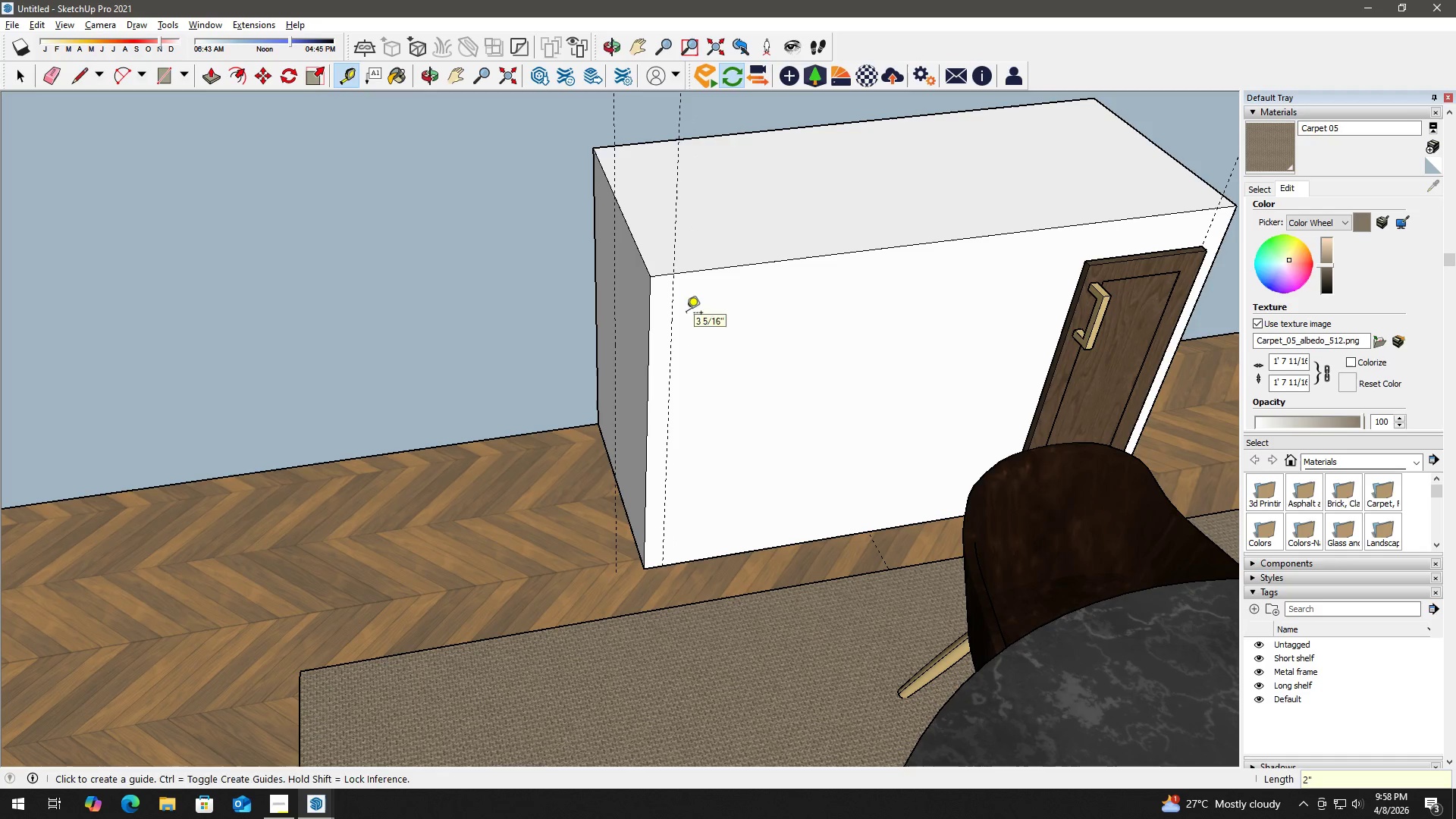 
key(Space)
 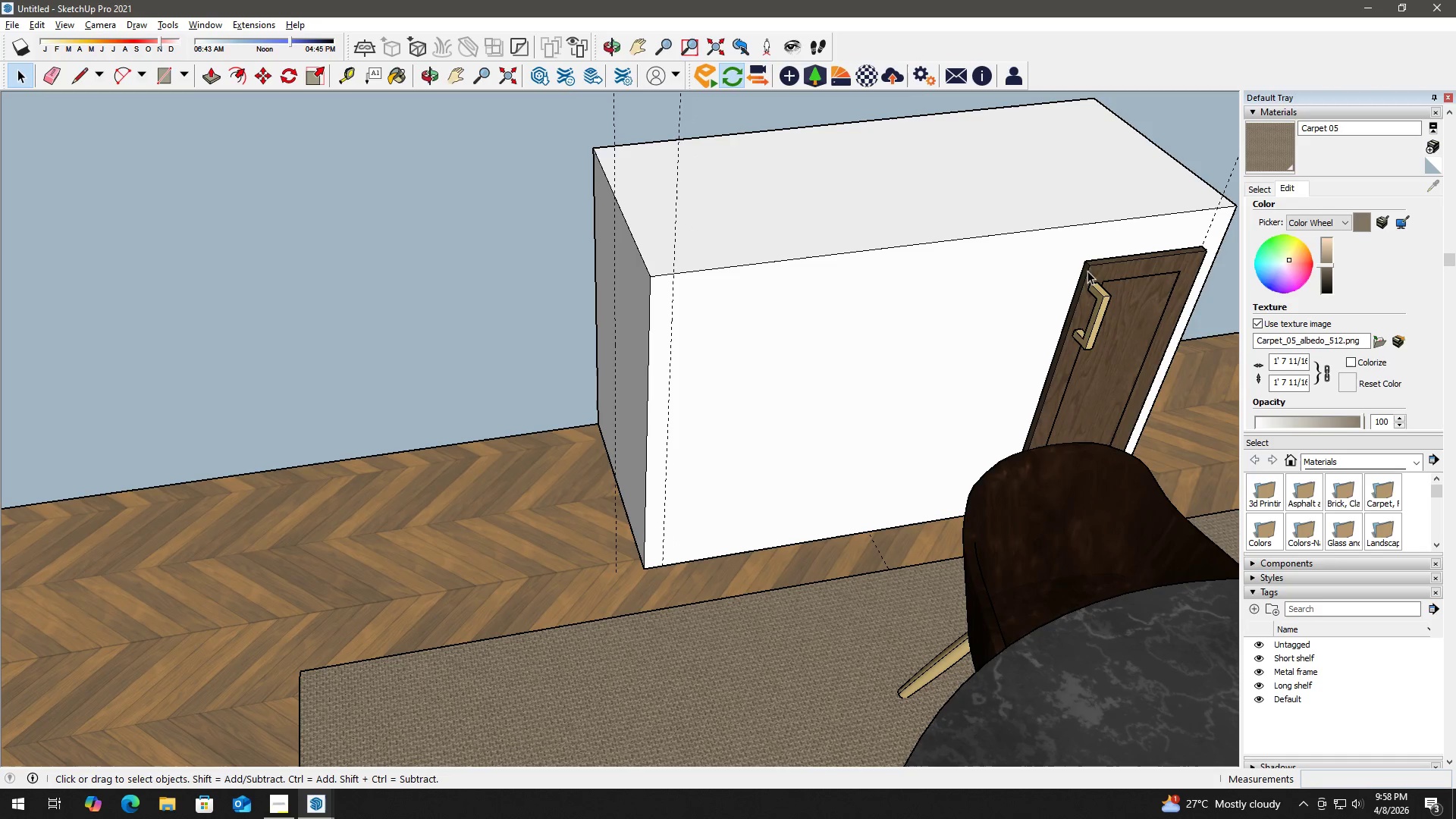 
left_click([1116, 270])
 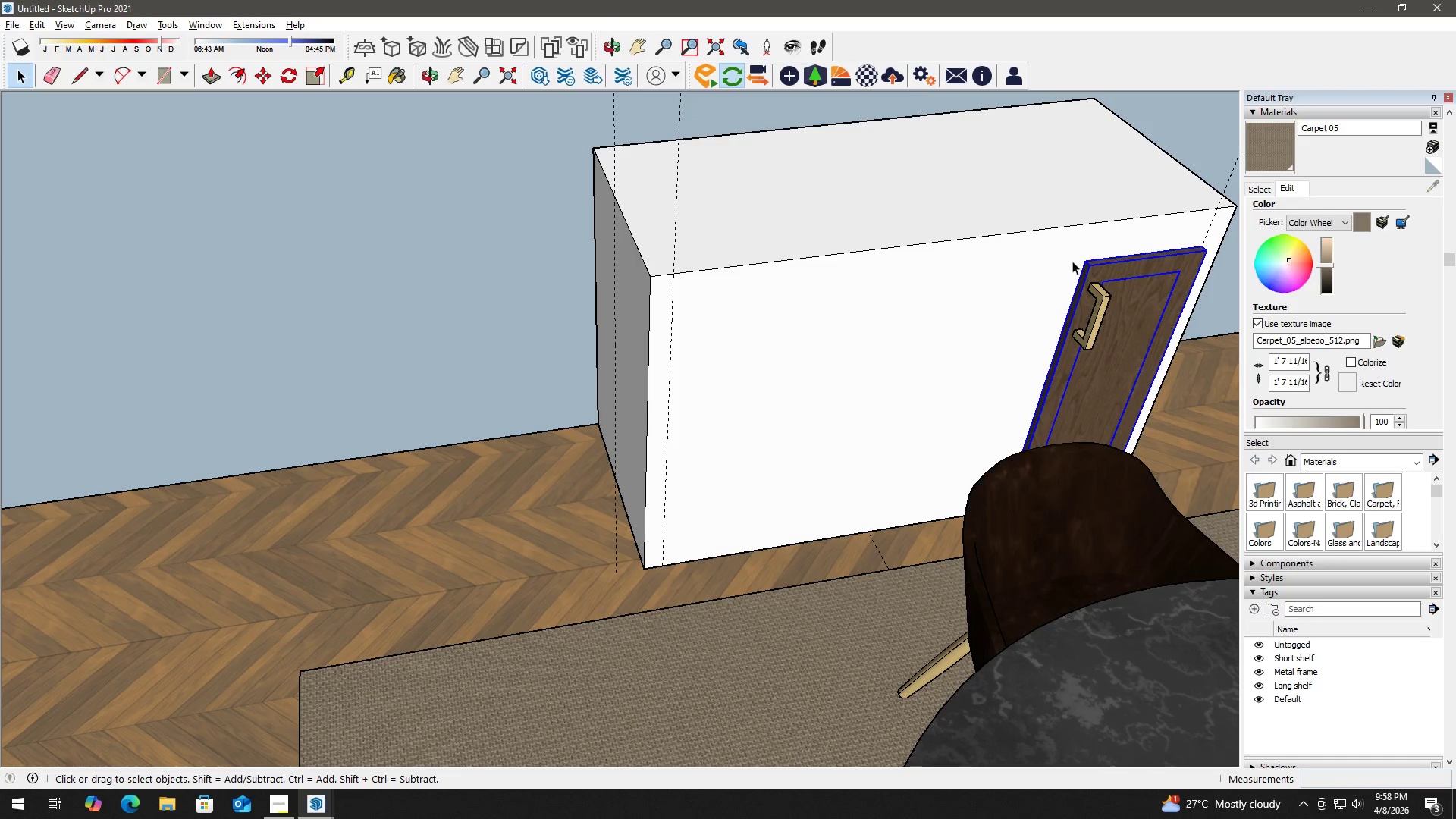 
key(M)
 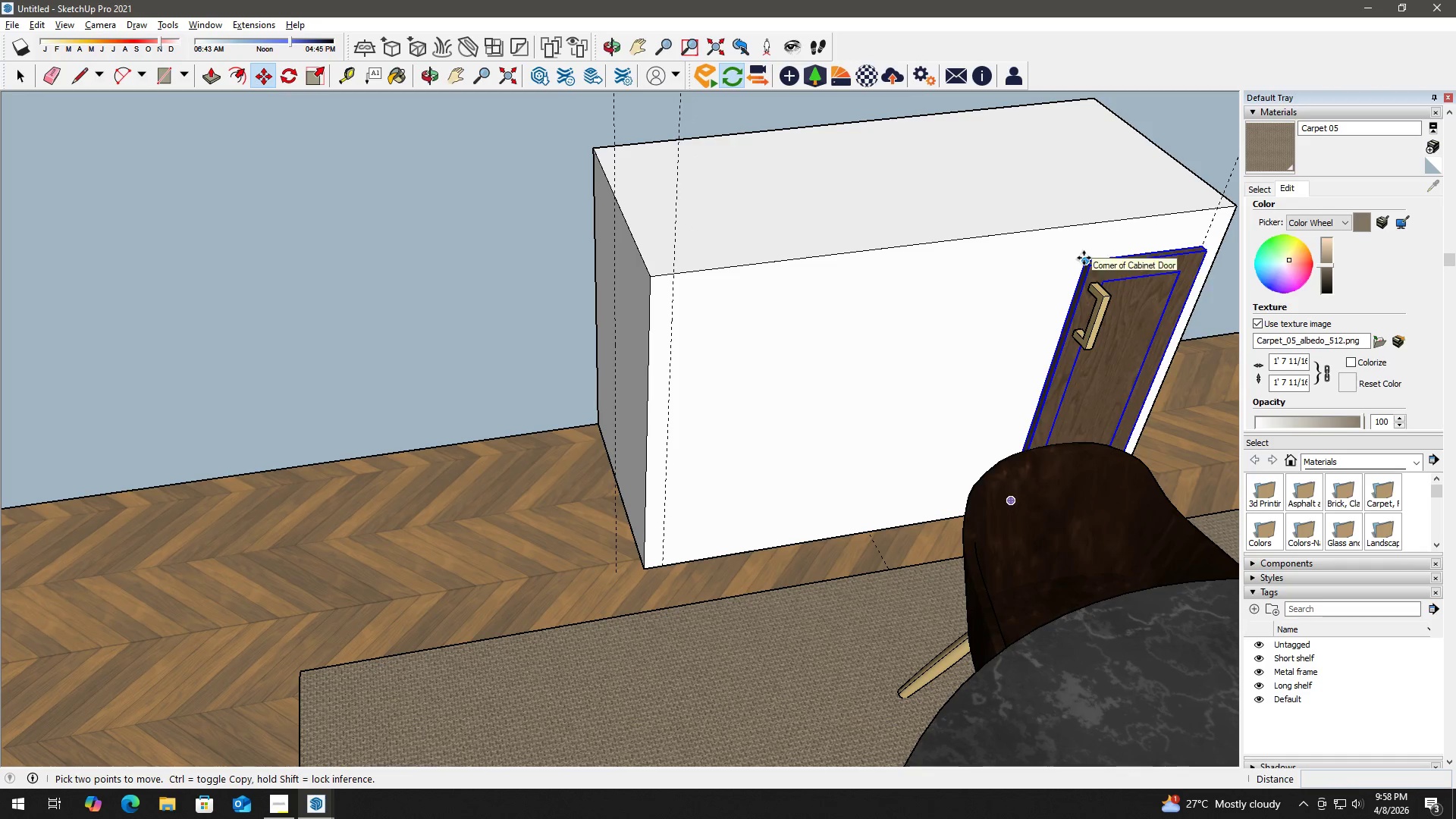 
left_click([1084, 258])
 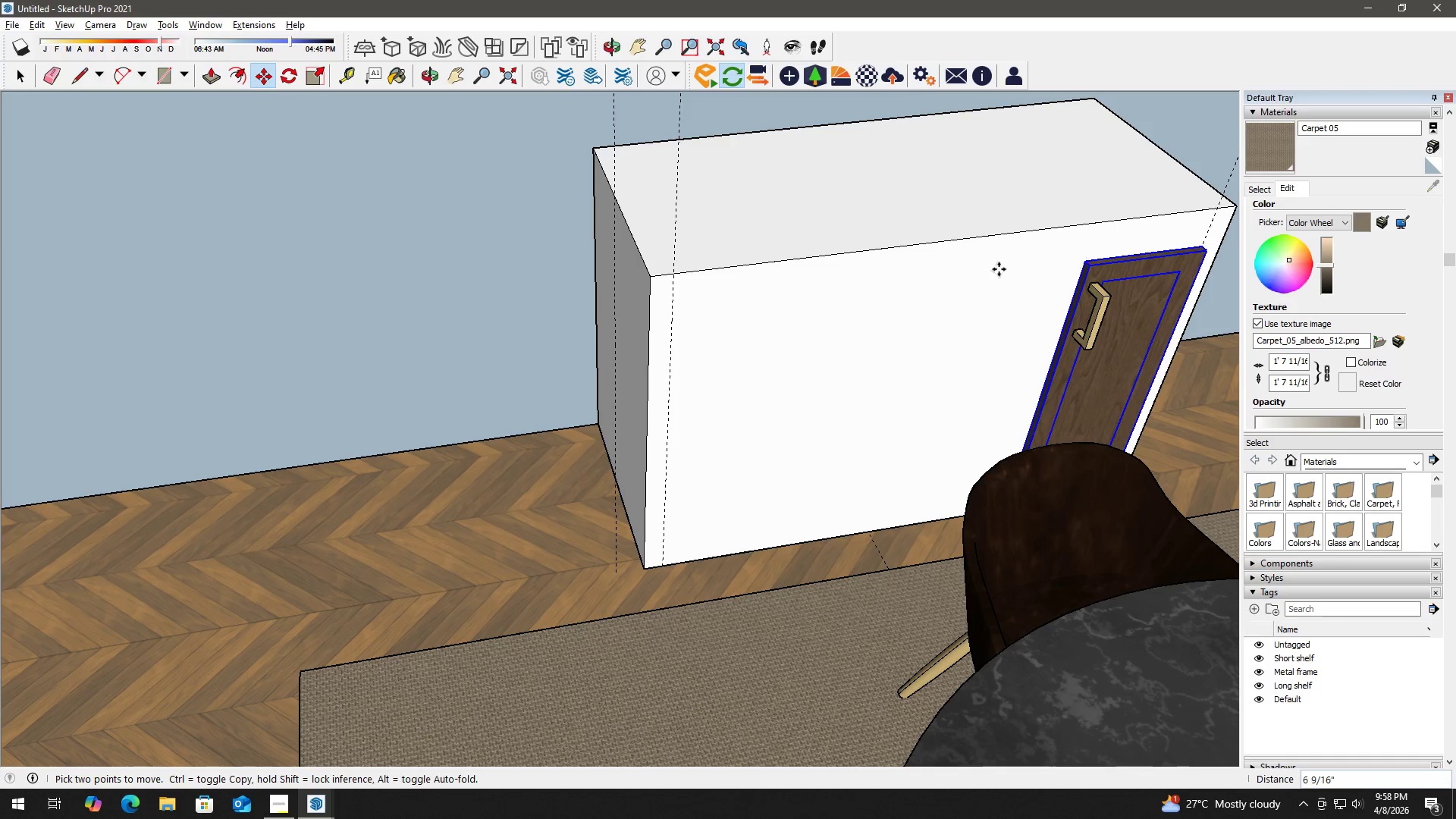 
key(Control+ControlLeft)
 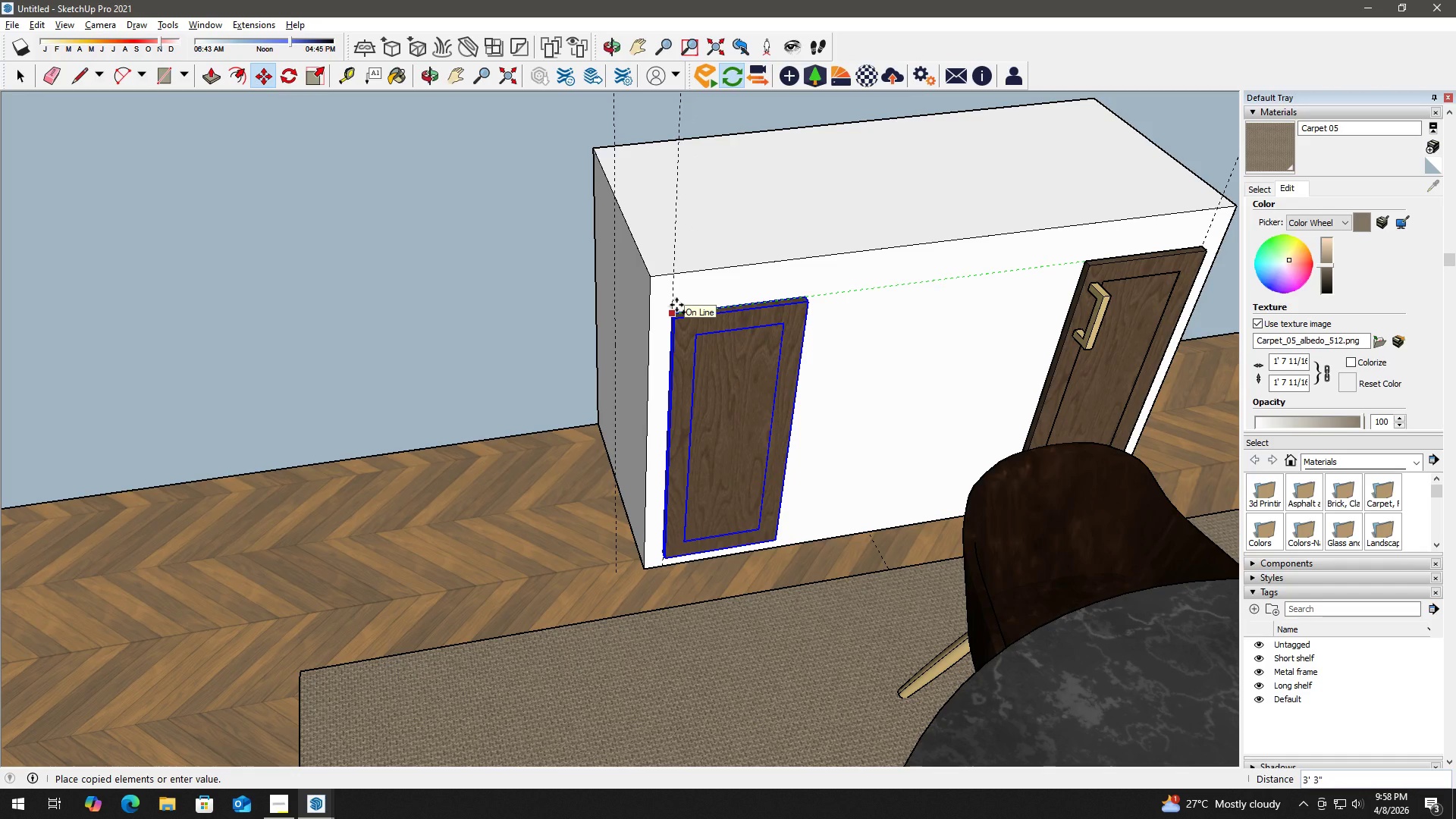 
left_click([676, 305])
 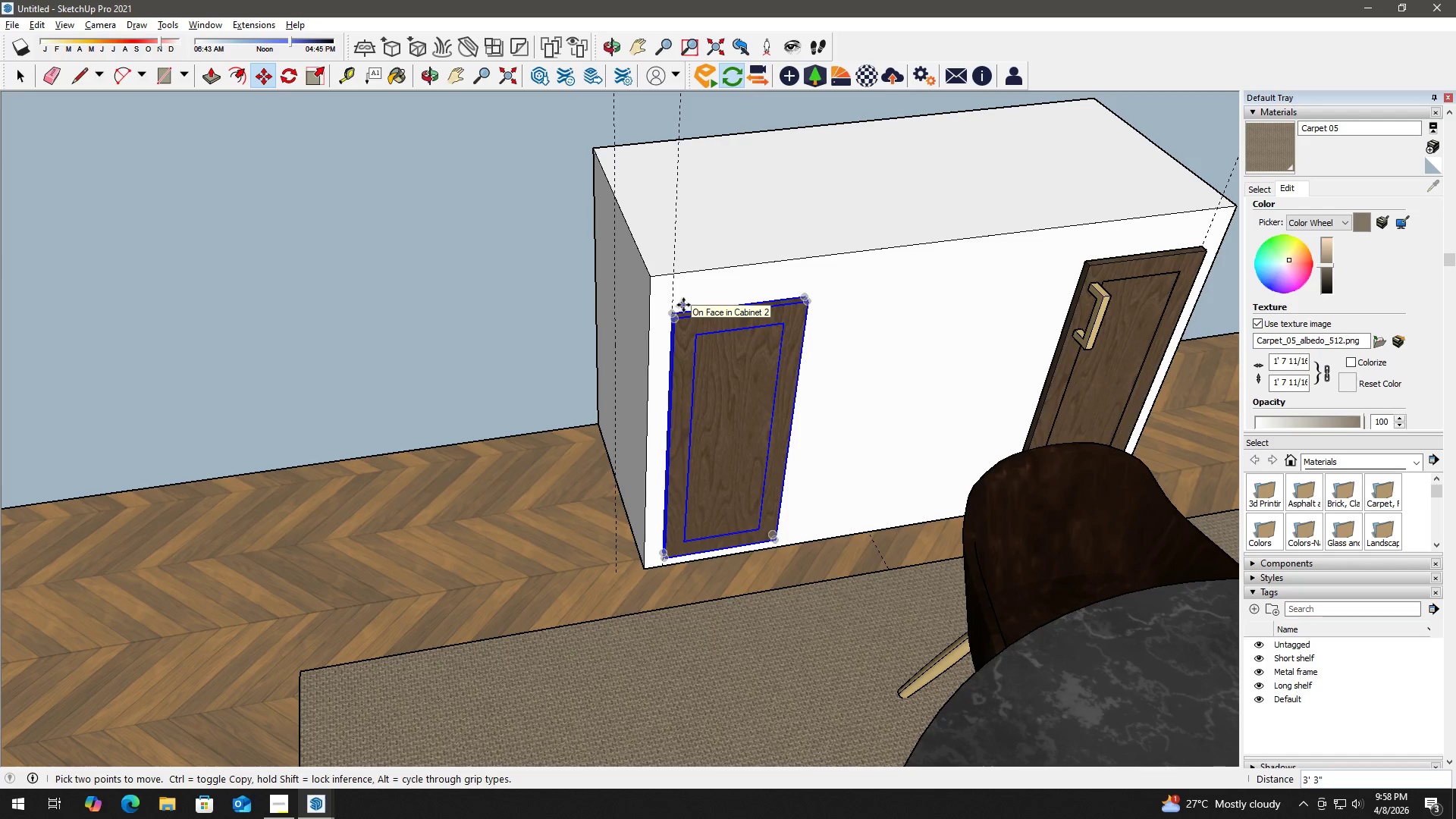 
key(NumpadDivide)
 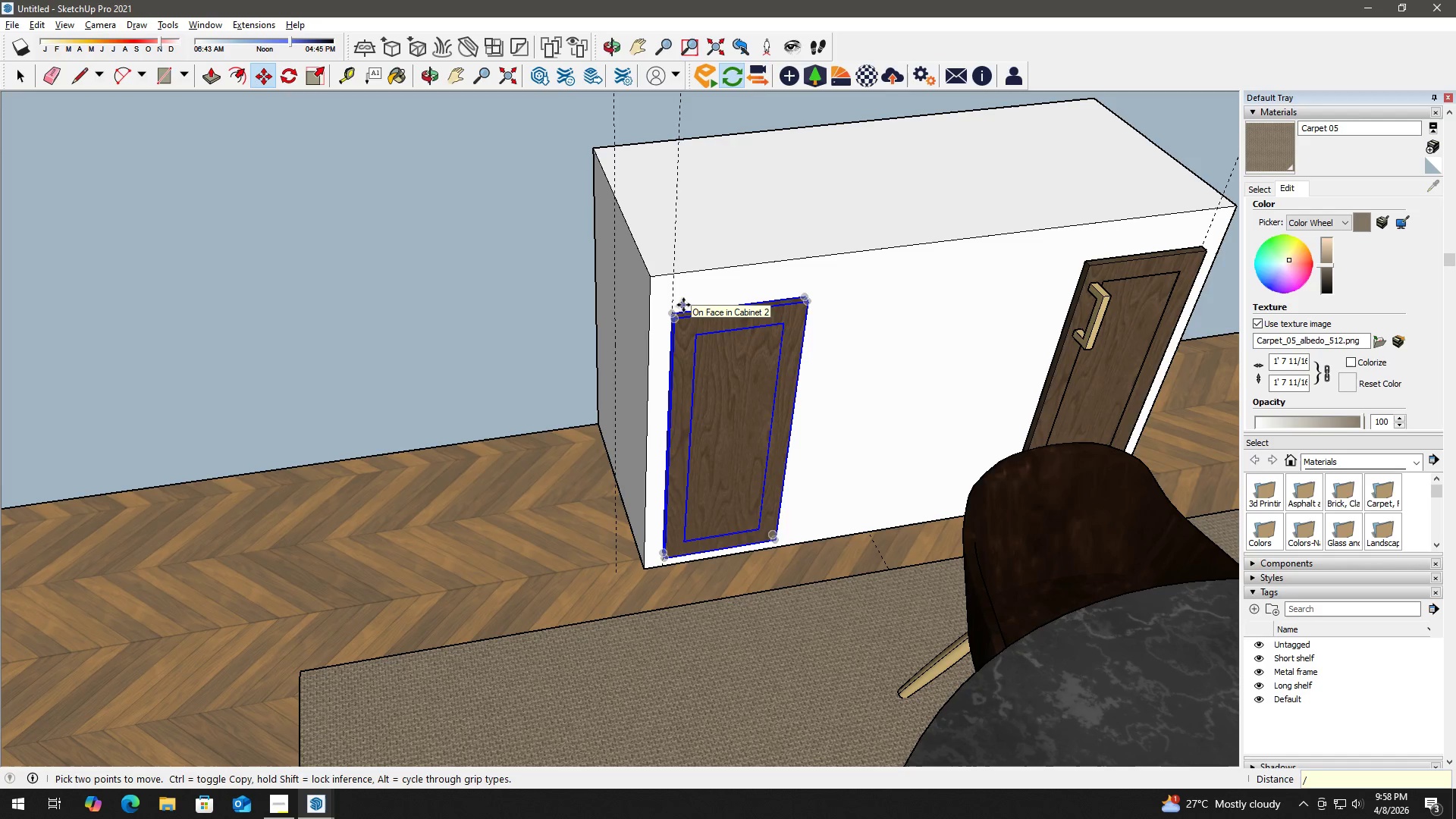 
key(Numpad3)
 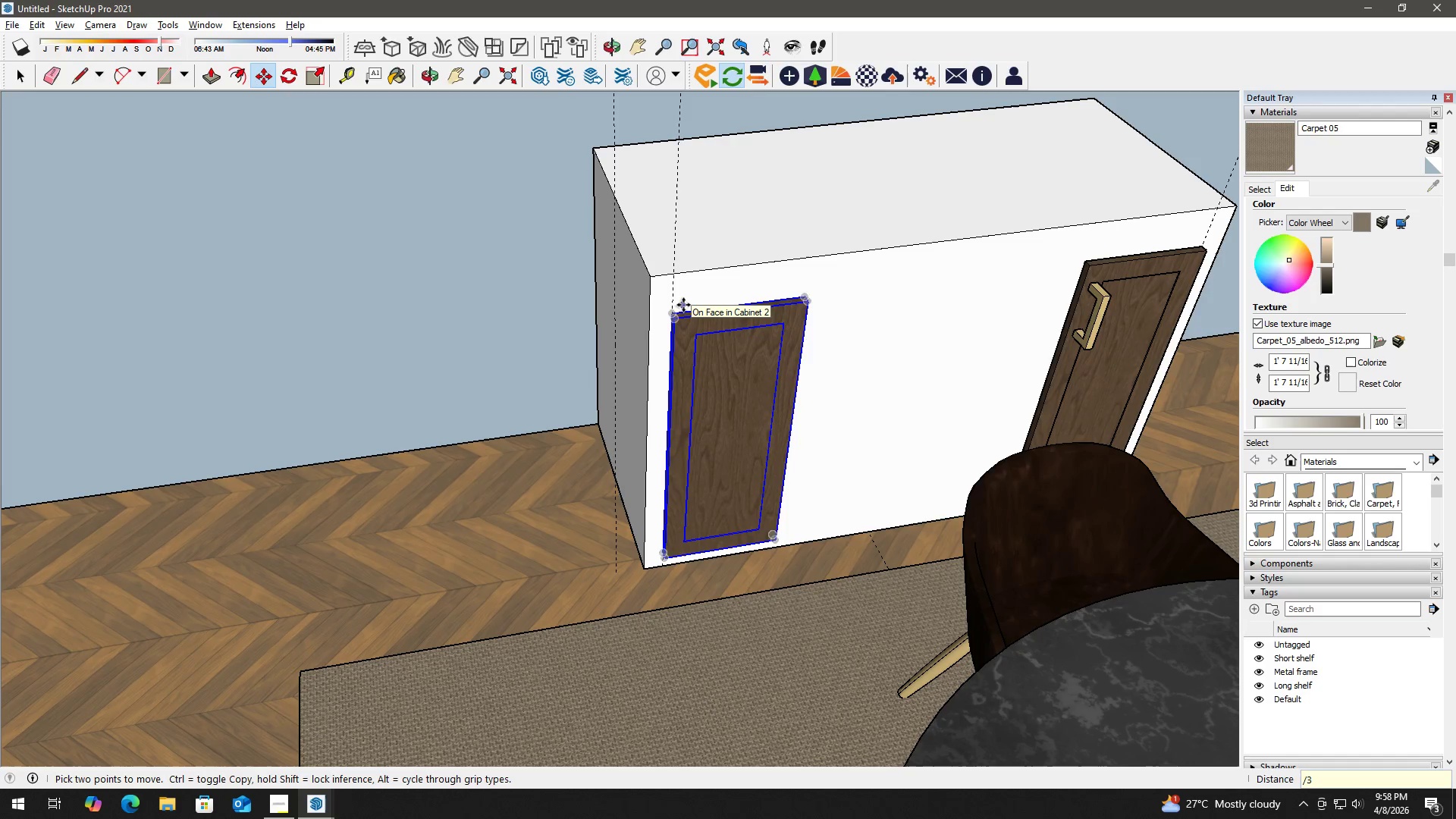 
key(NumpadEnter)
 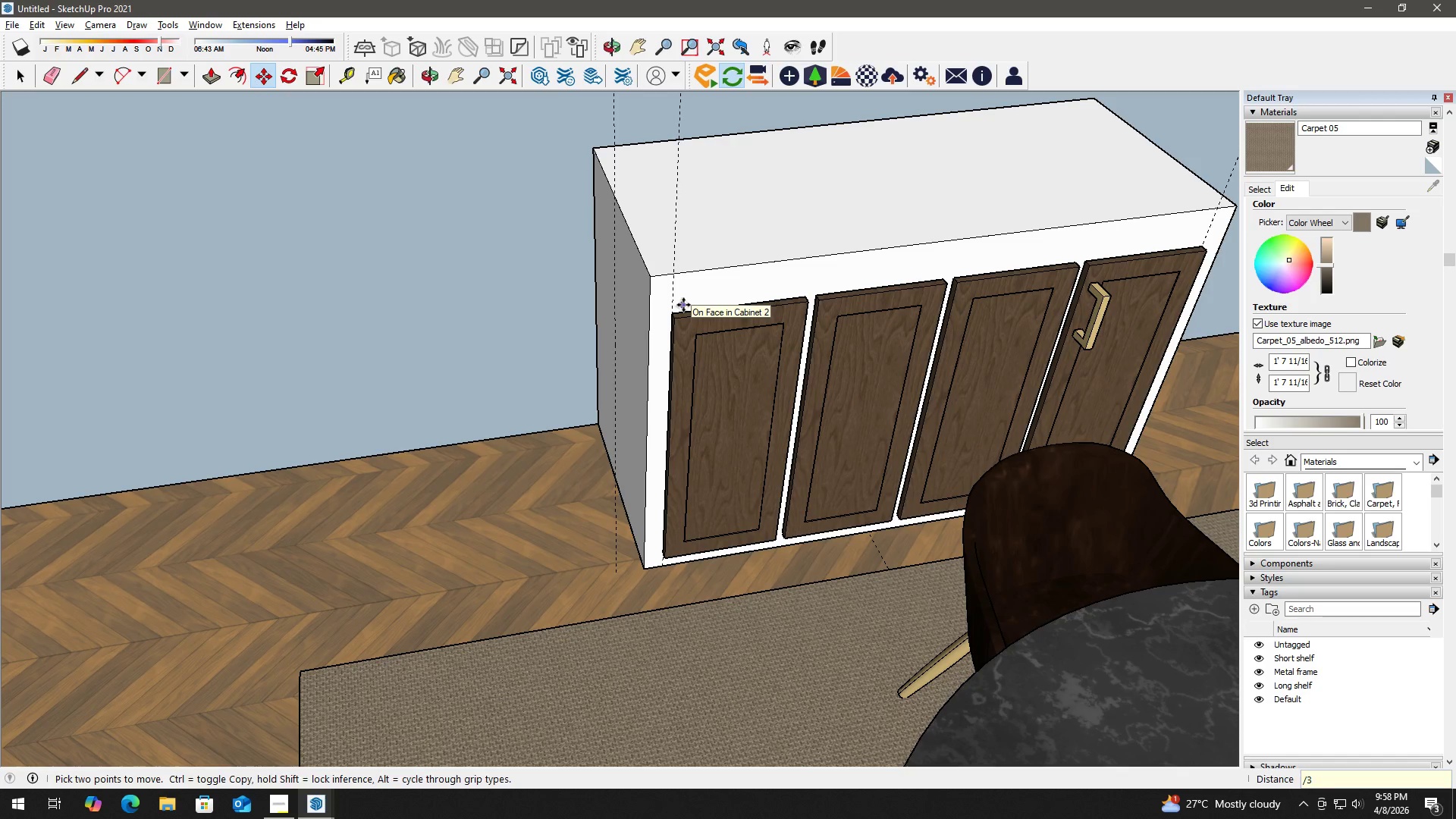 
key(Space)
 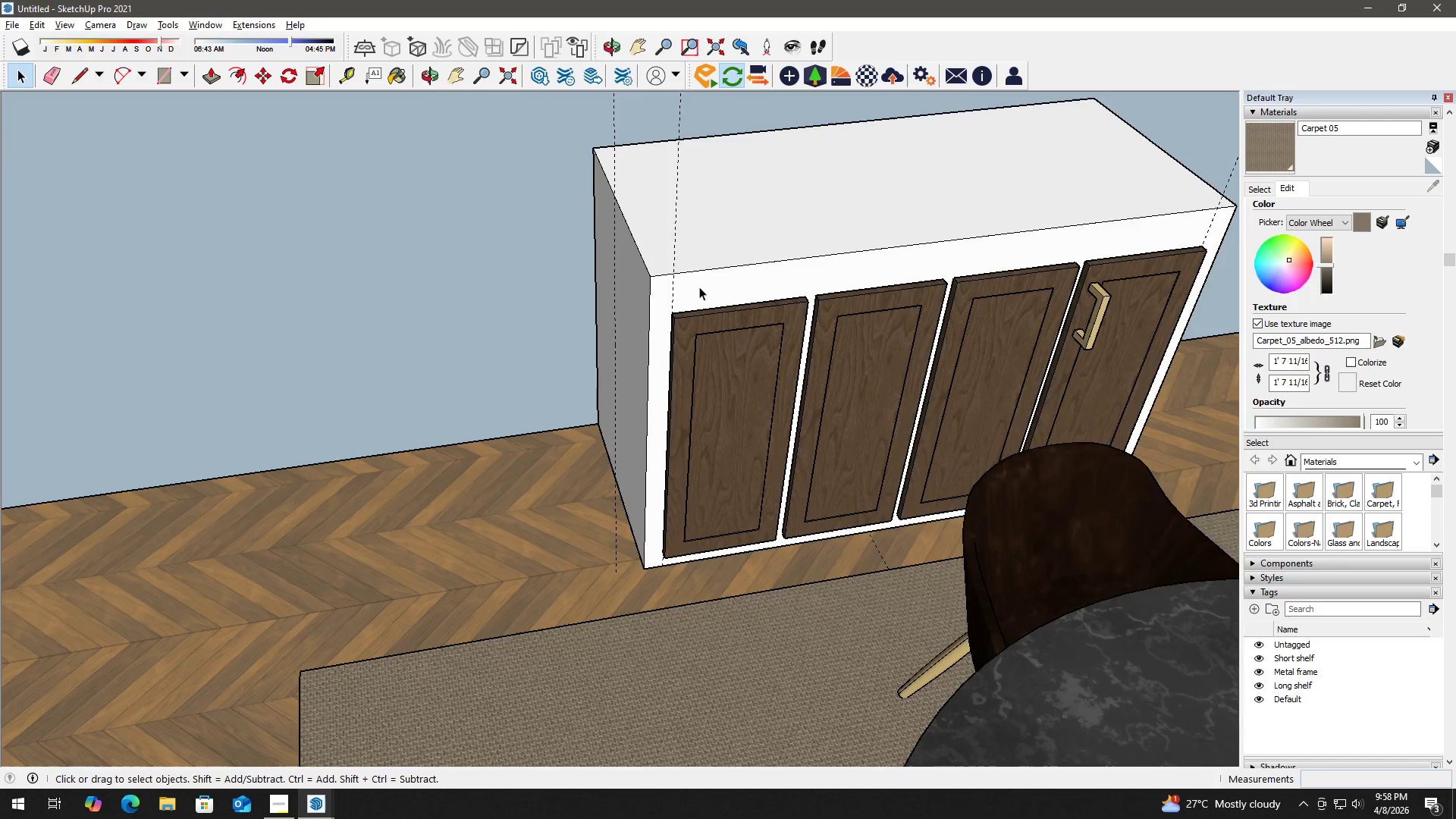 
scroll: coordinate [761, 329], scroll_direction: down, amount: 7.0
 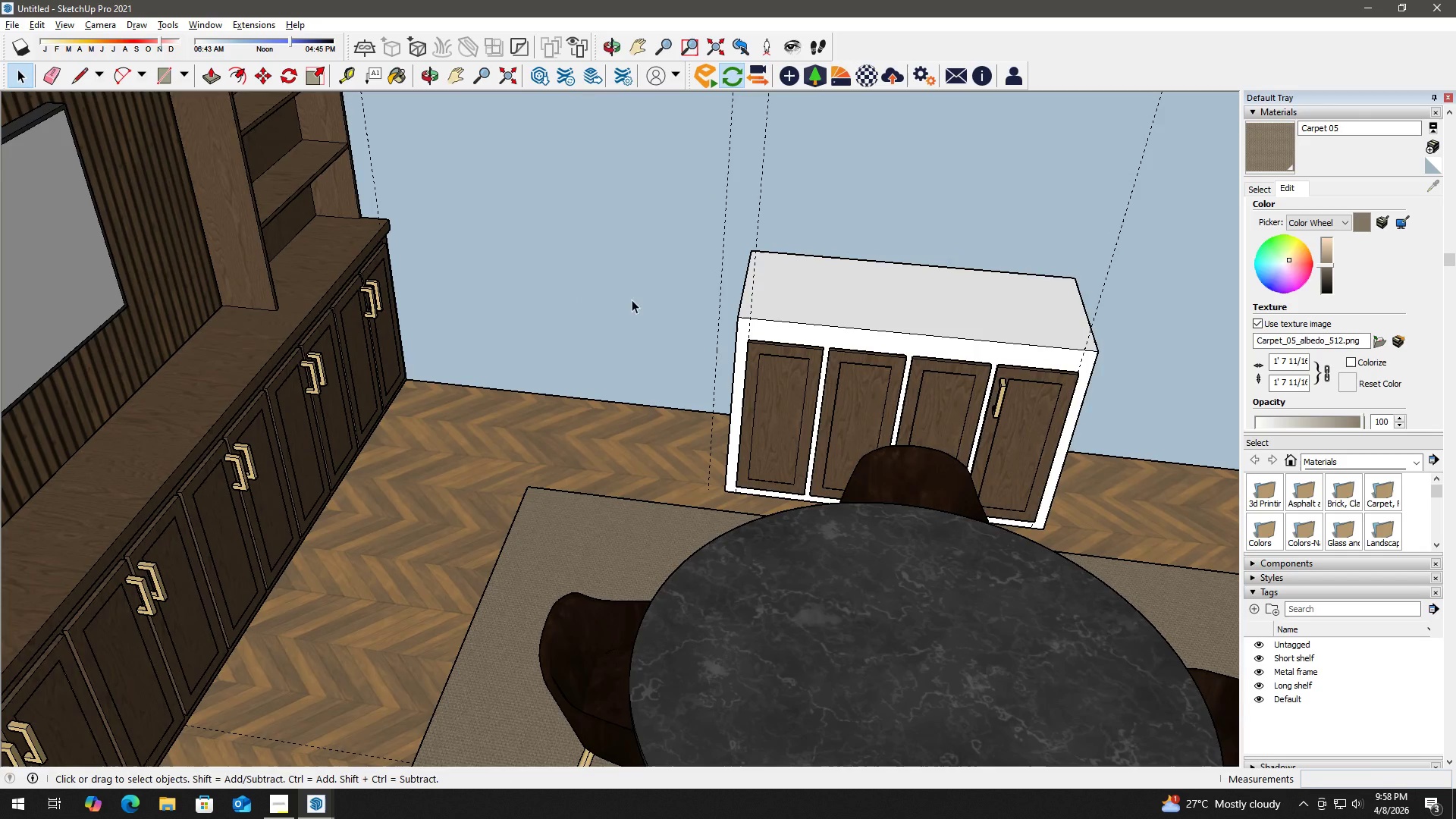 
key(E)
 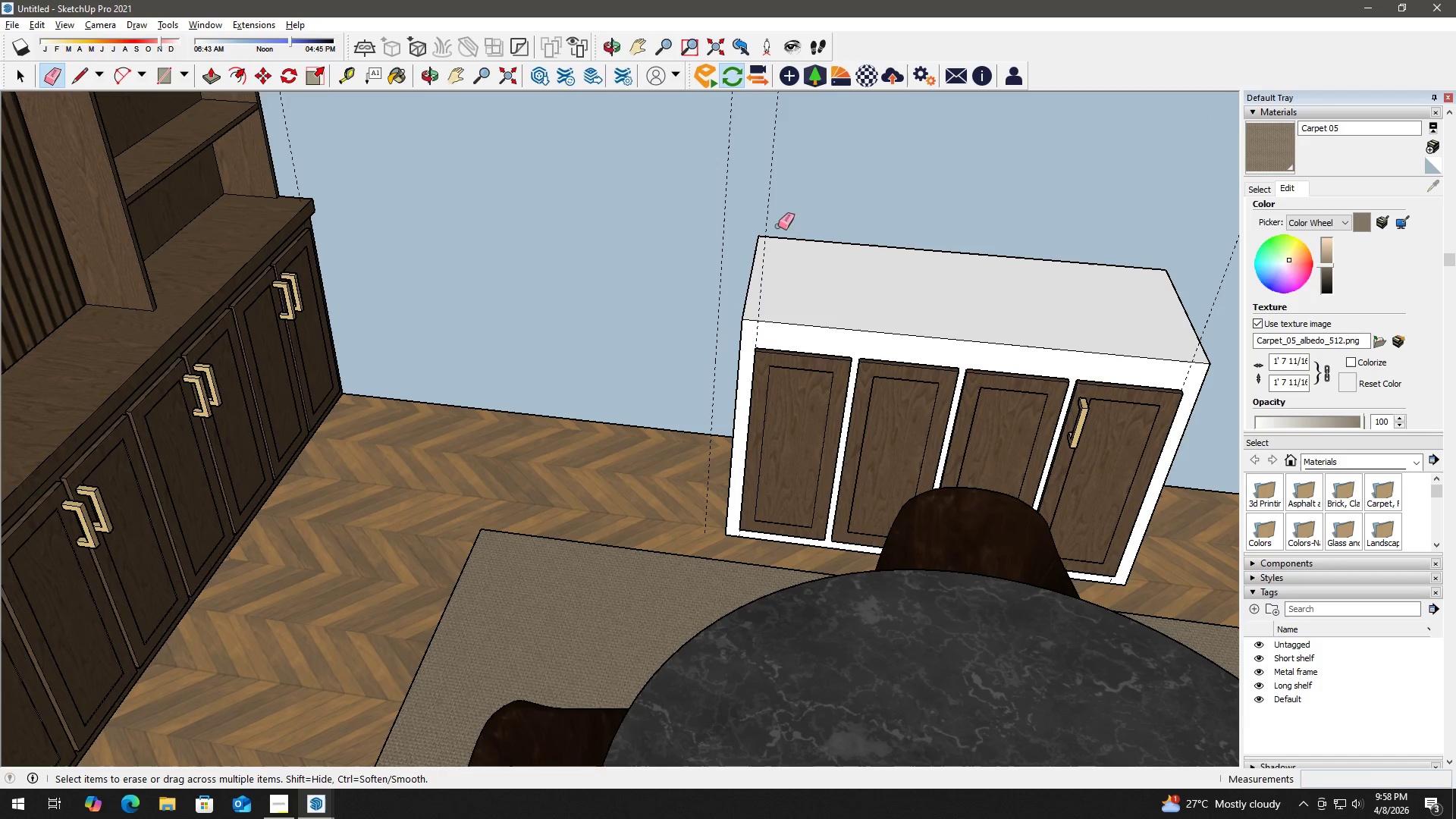 
scroll: coordinate [723, 310], scroll_direction: up, amount: 2.0
 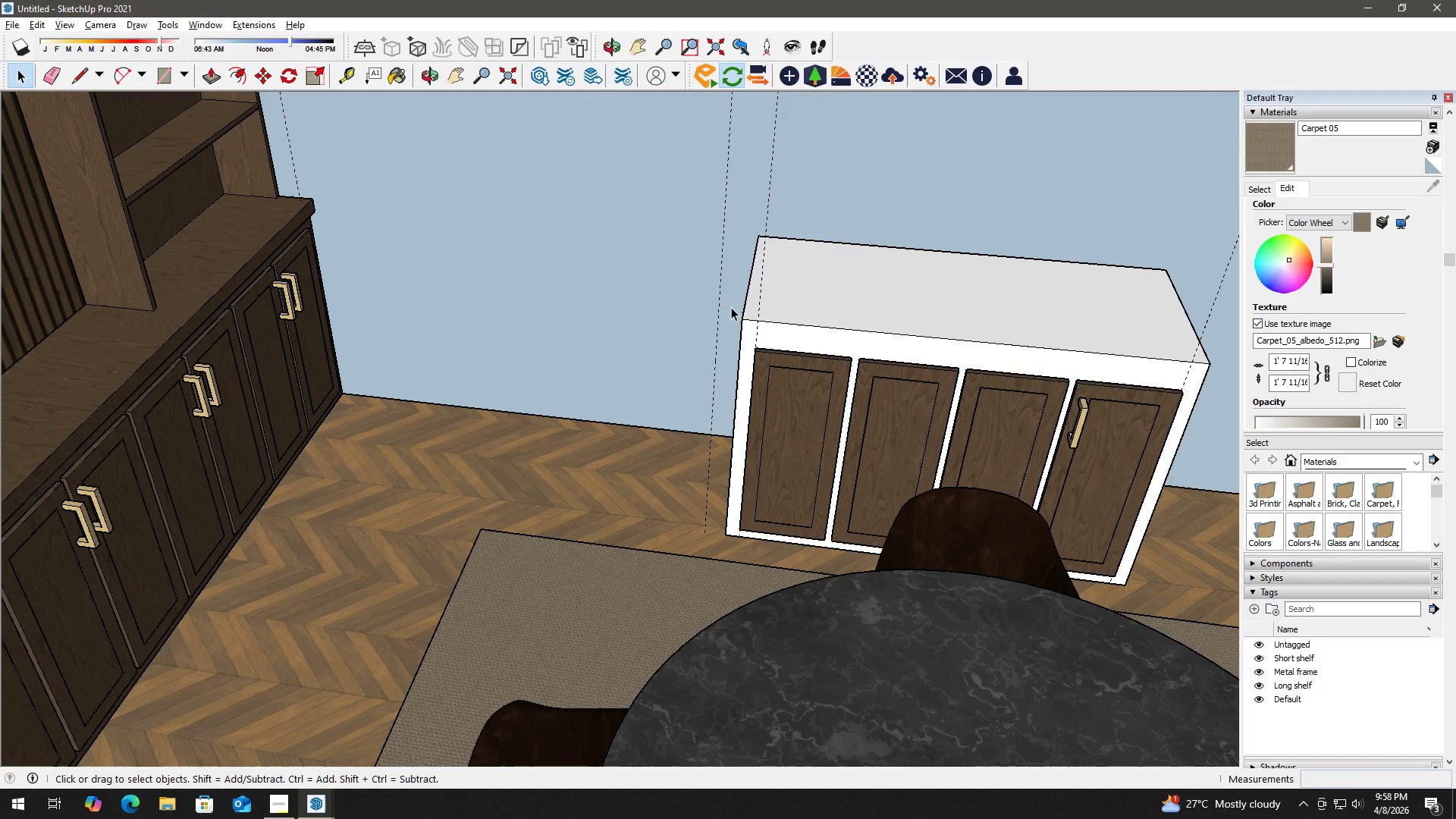 
left_click_drag(start_coordinate=[774, 196], to_coordinate=[695, 177])
 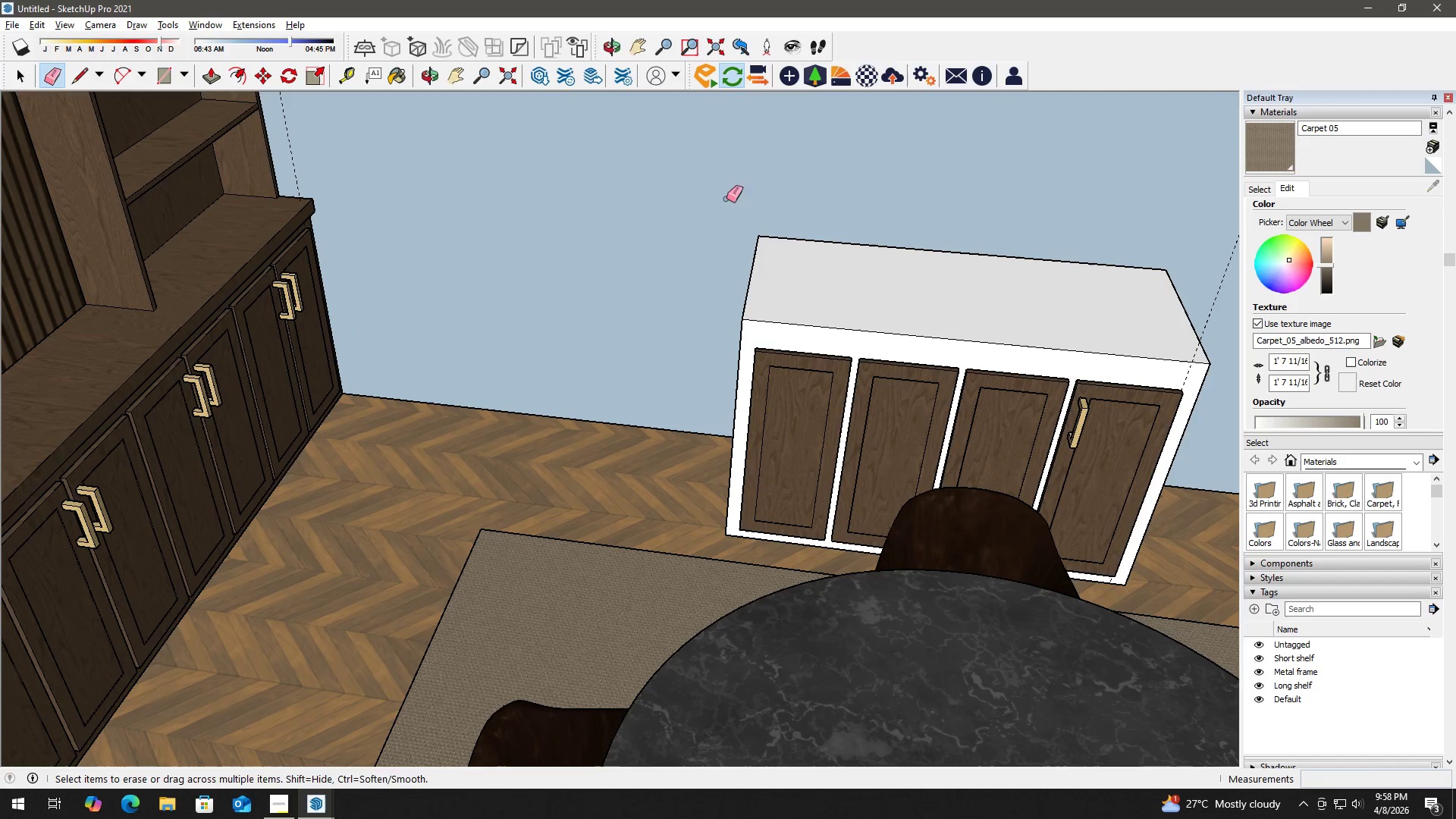 
key(Space)
 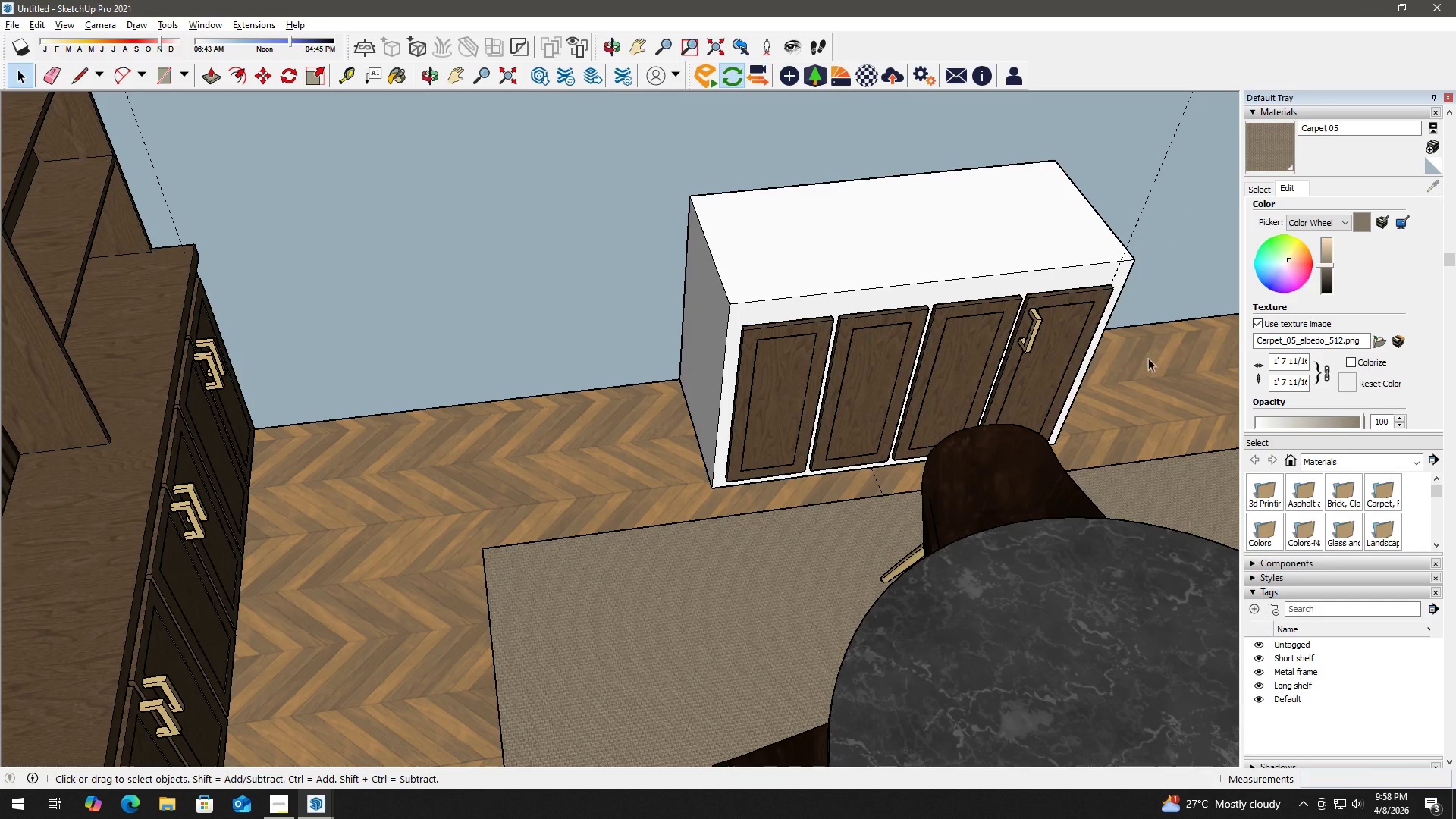 
left_click_drag(start_coordinate=[1156, 354], to_coordinate=[706, 297])
 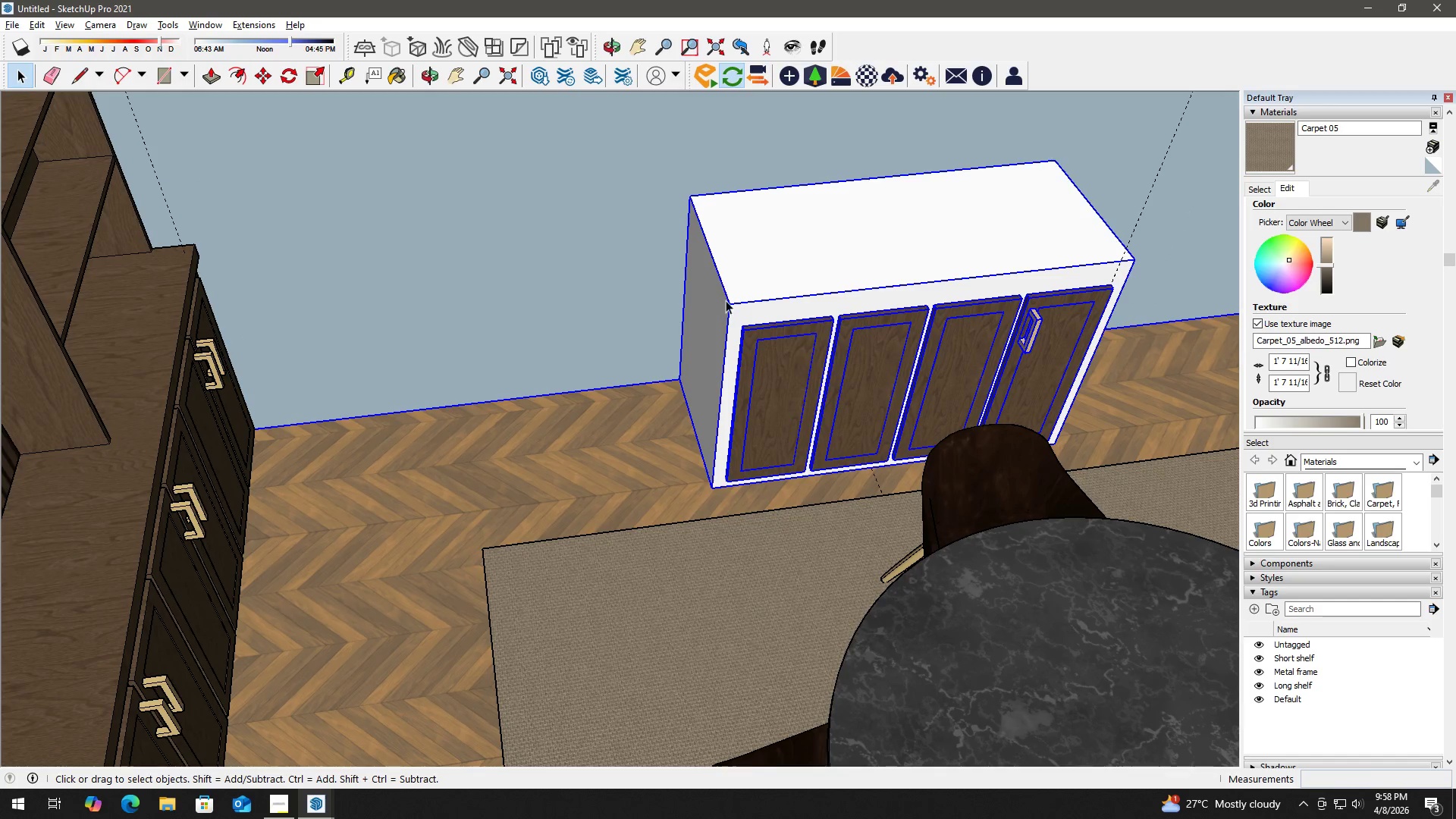 
hold_key(key=ShiftLeft, duration=0.38)
left_click([595, 257])
 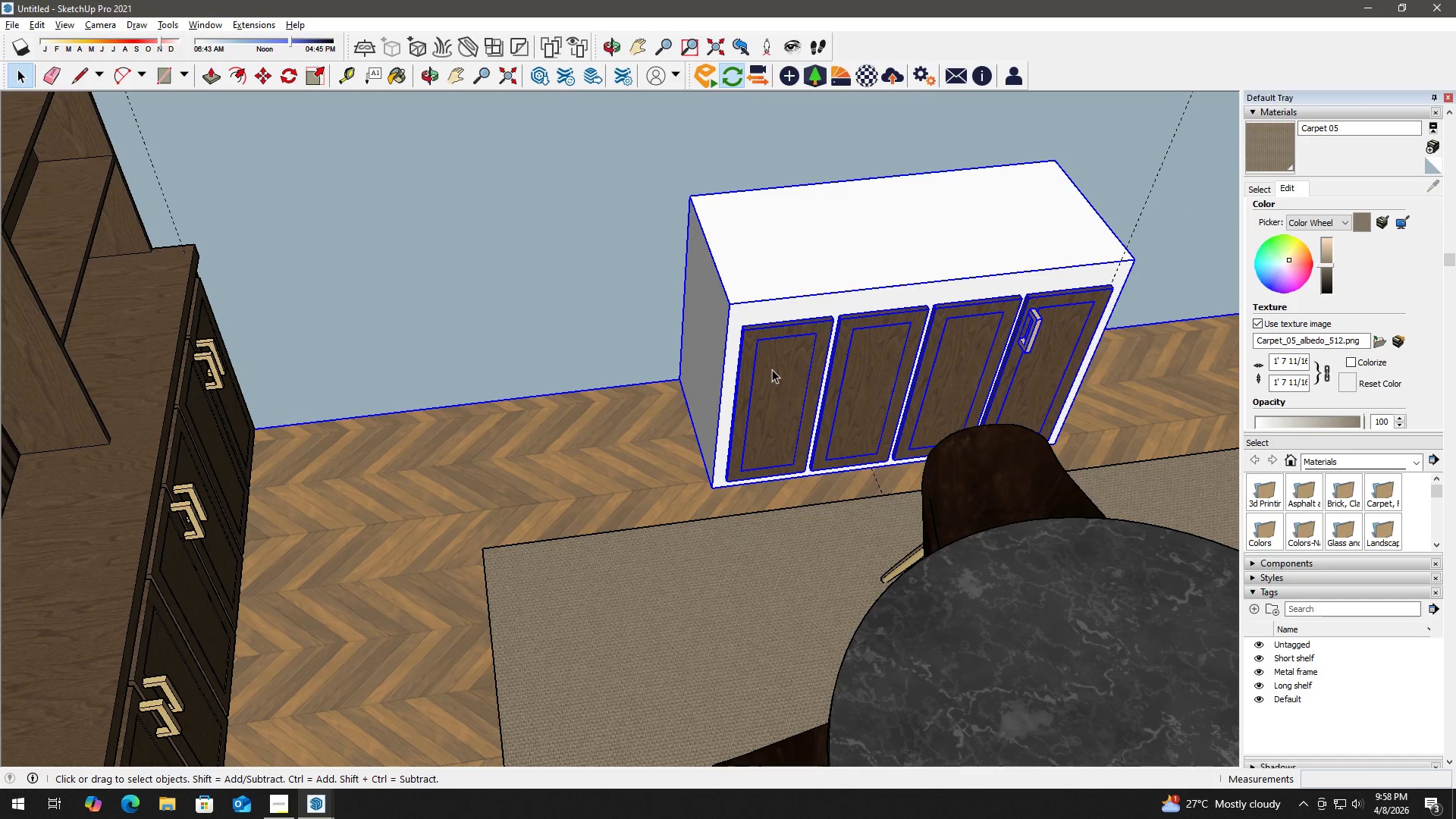 
scroll: coordinate [774, 374], scroll_direction: down, amount: 7.0
 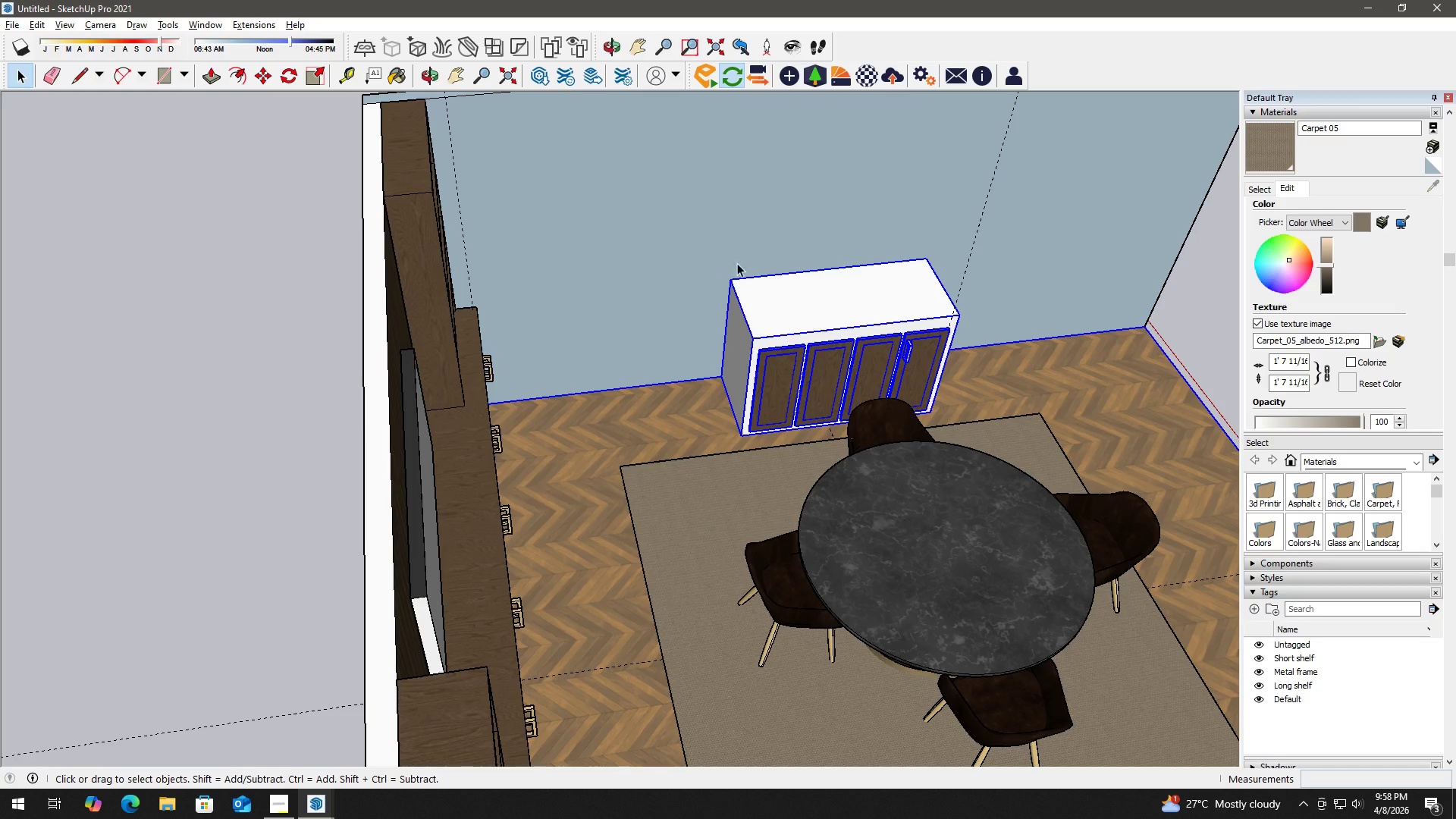 
key(Escape)
 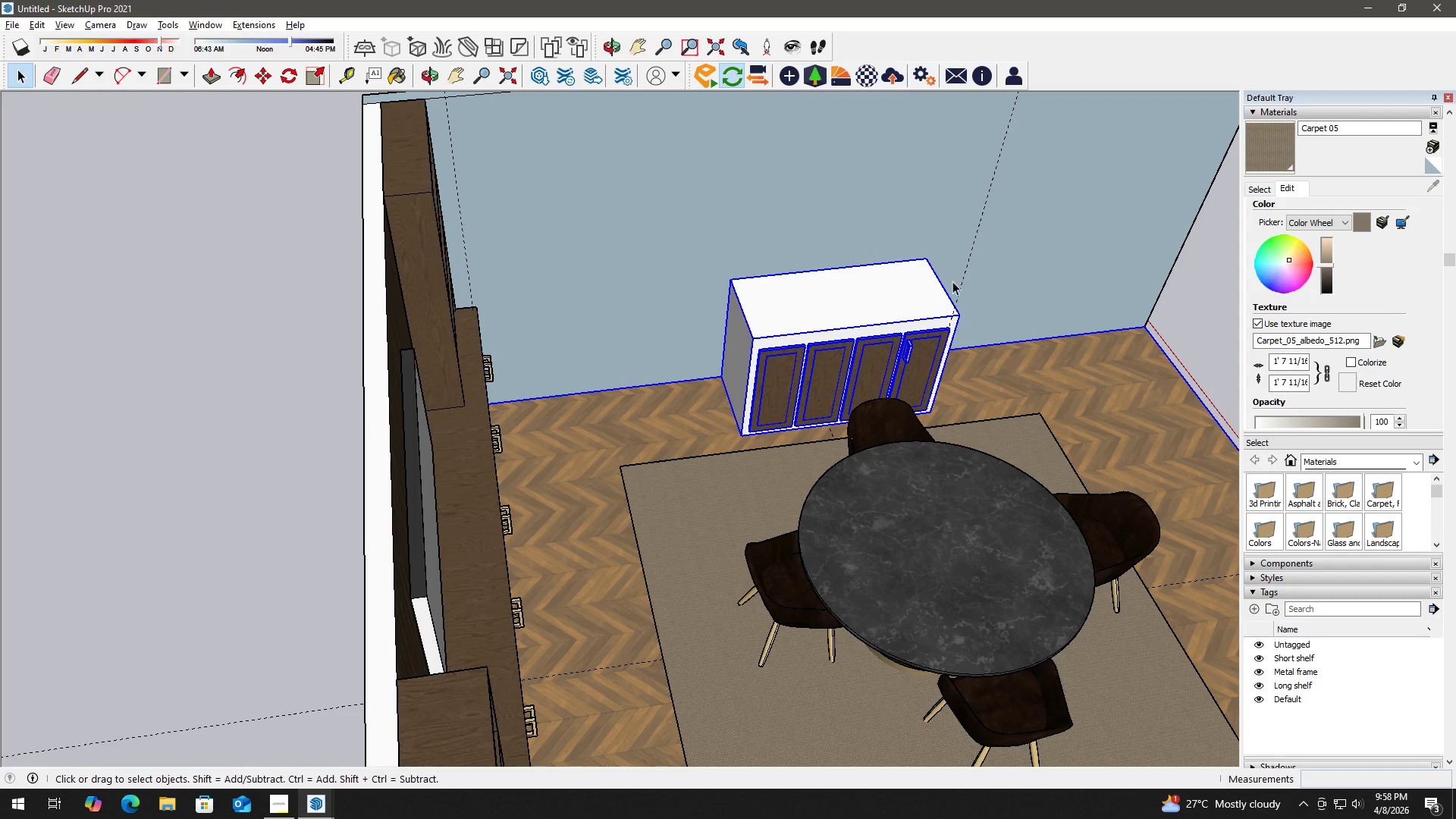 
scroll: coordinate [987, 317], scroll_direction: down, amount: 2.0
 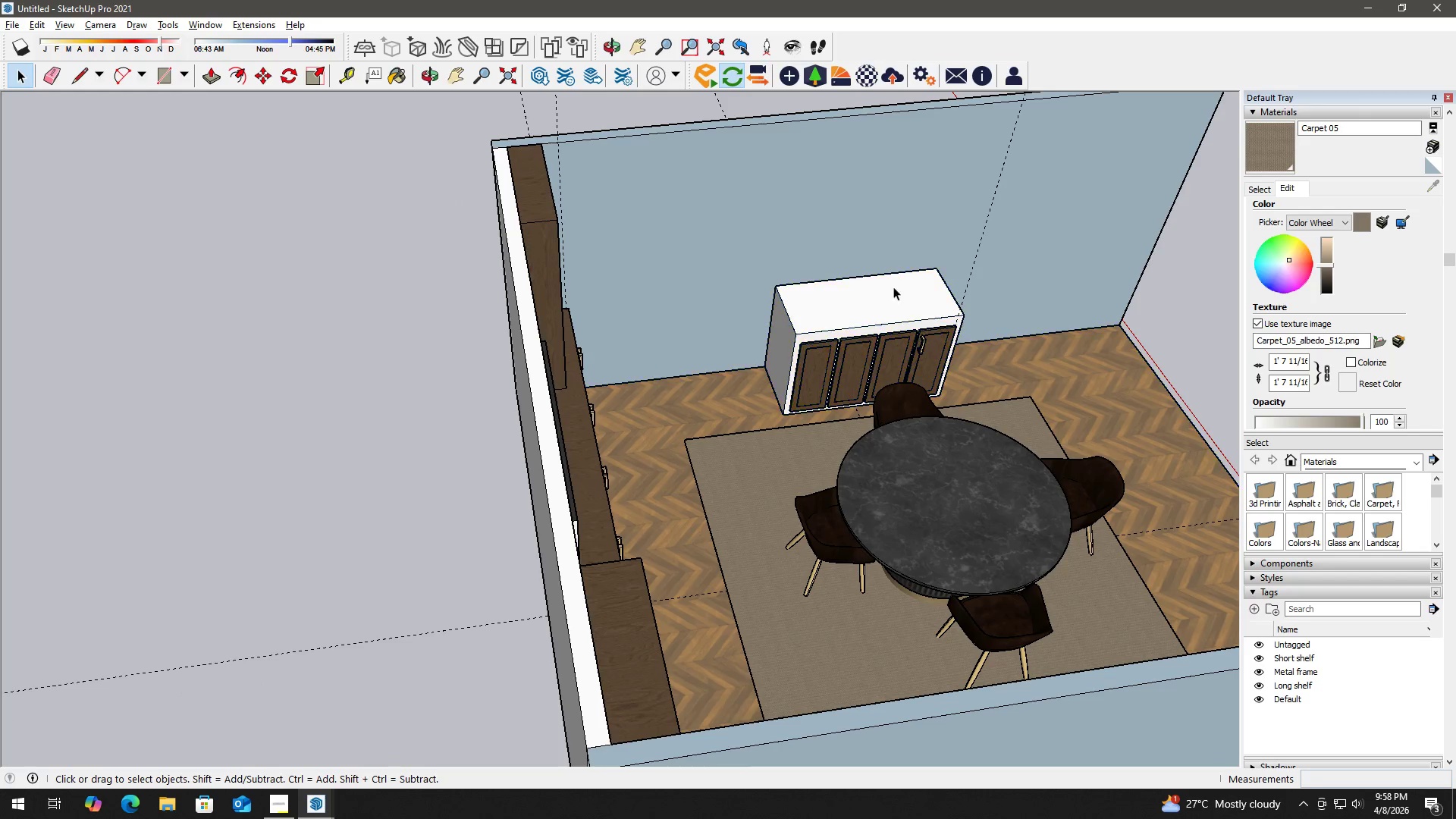 
left_click_drag(start_coordinate=[698, 249], to_coordinate=[1025, 434])
 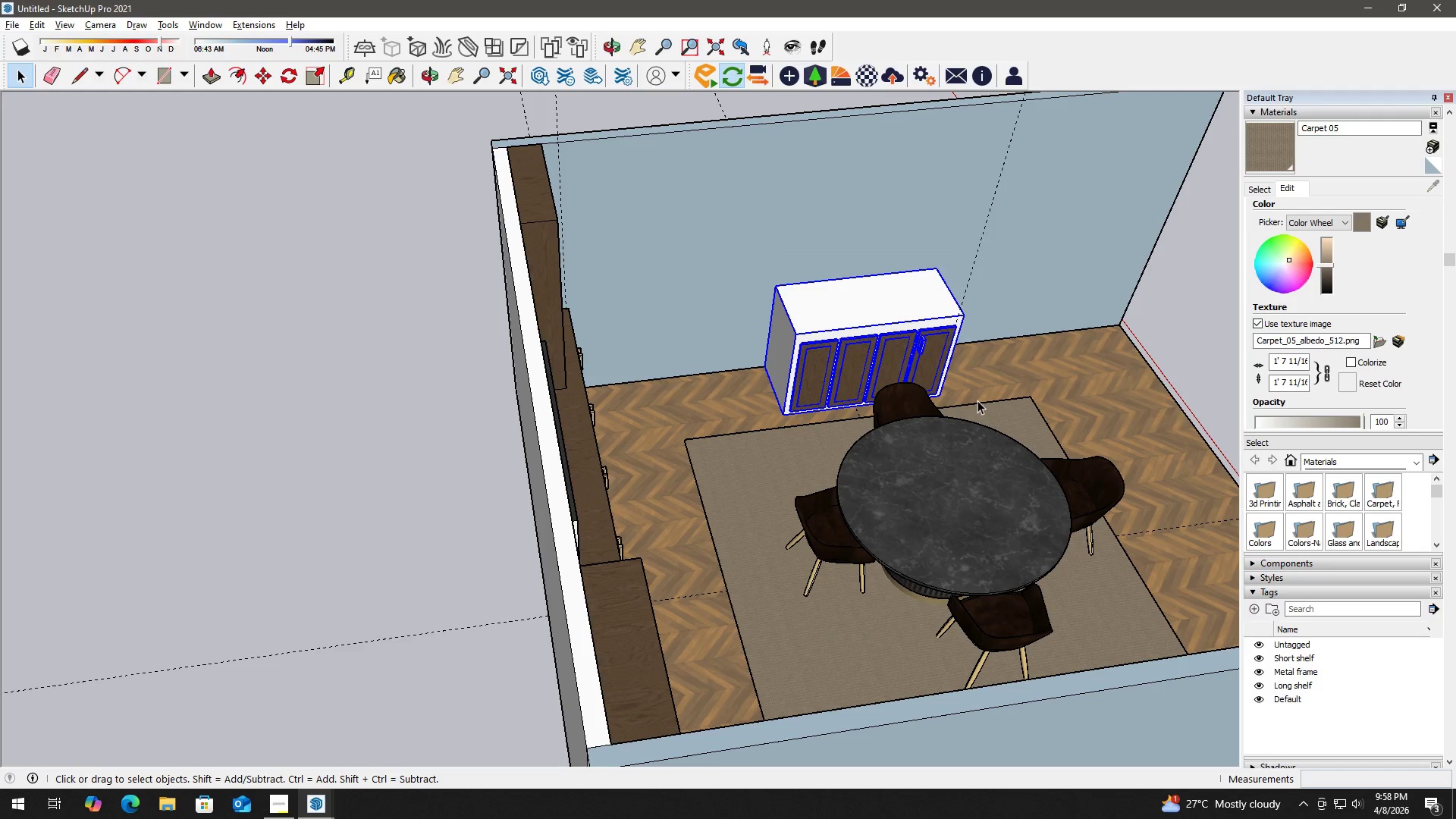 
key(M)
 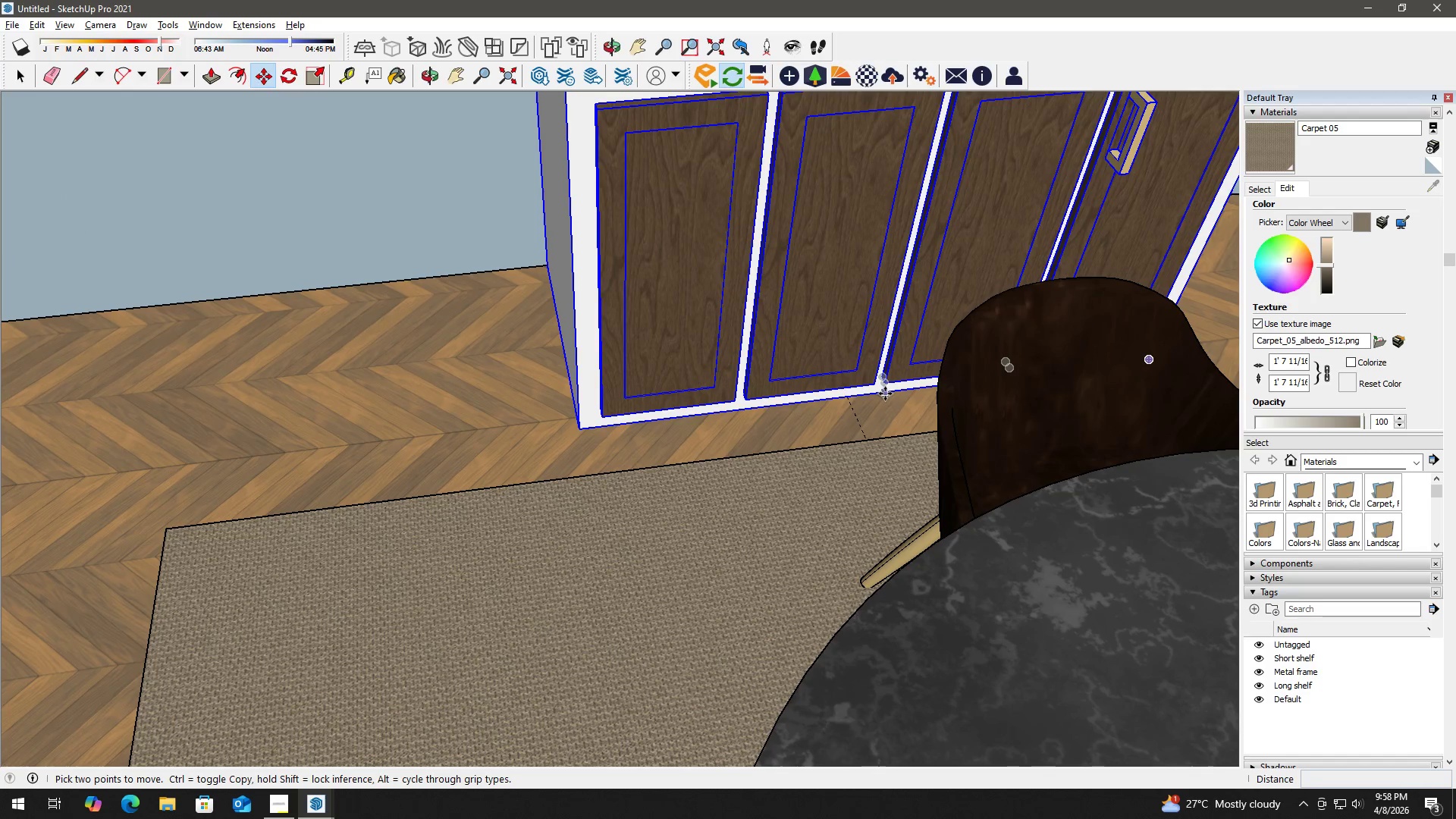 
scroll: coordinate [884, 360], scroll_direction: up, amount: 14.0
 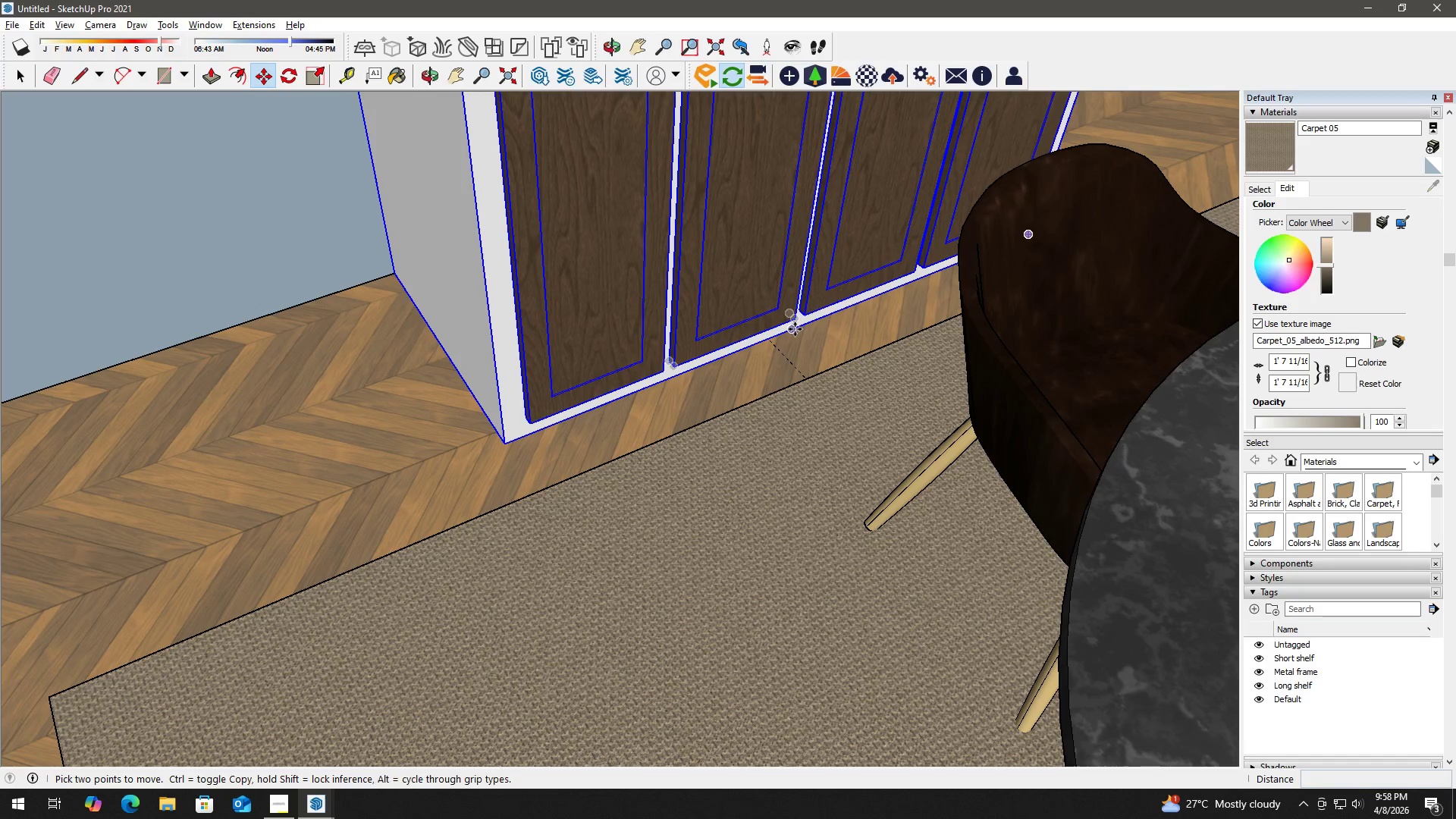 
left_click([795, 329])
 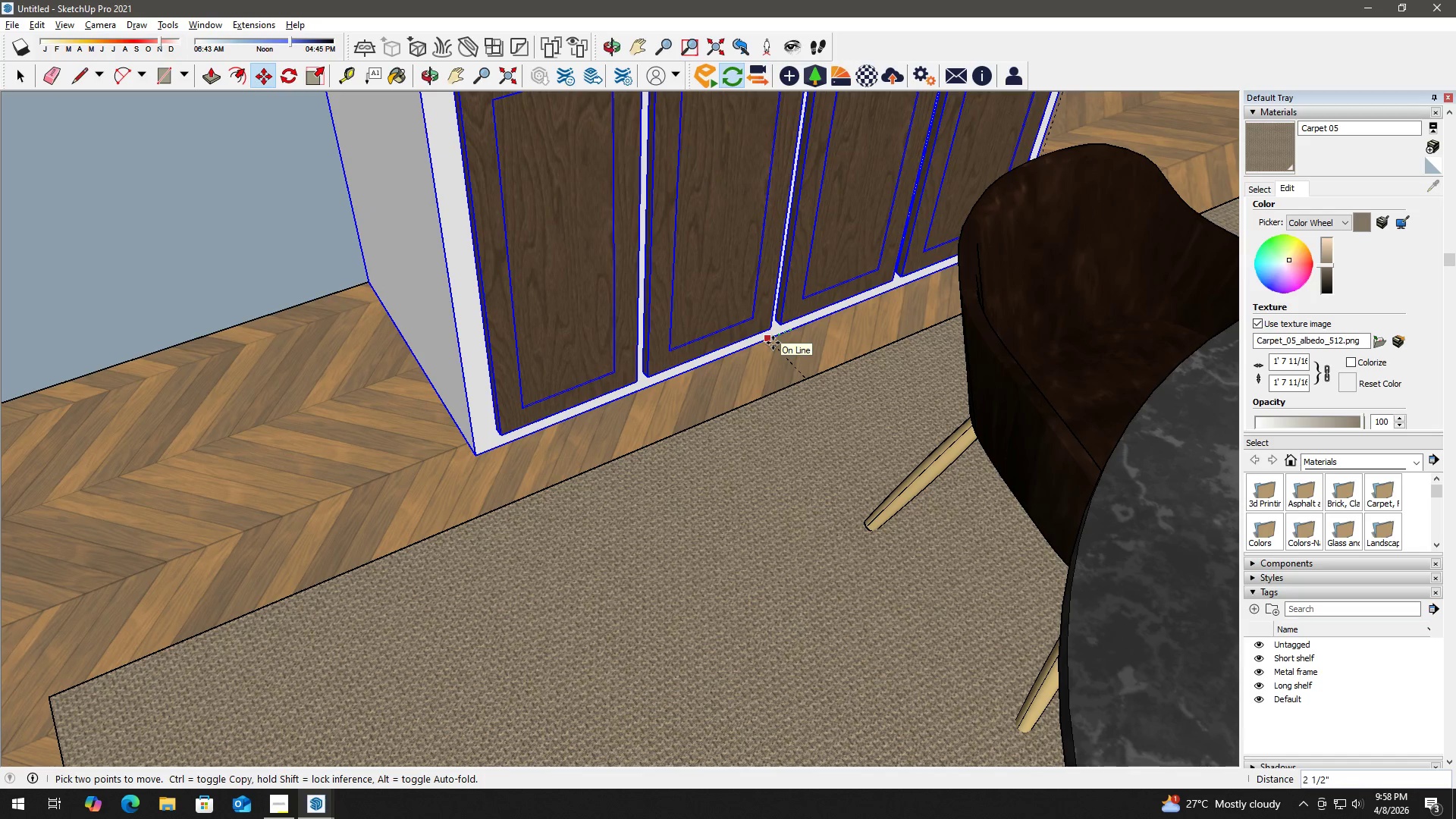 
left_click([773, 343])
 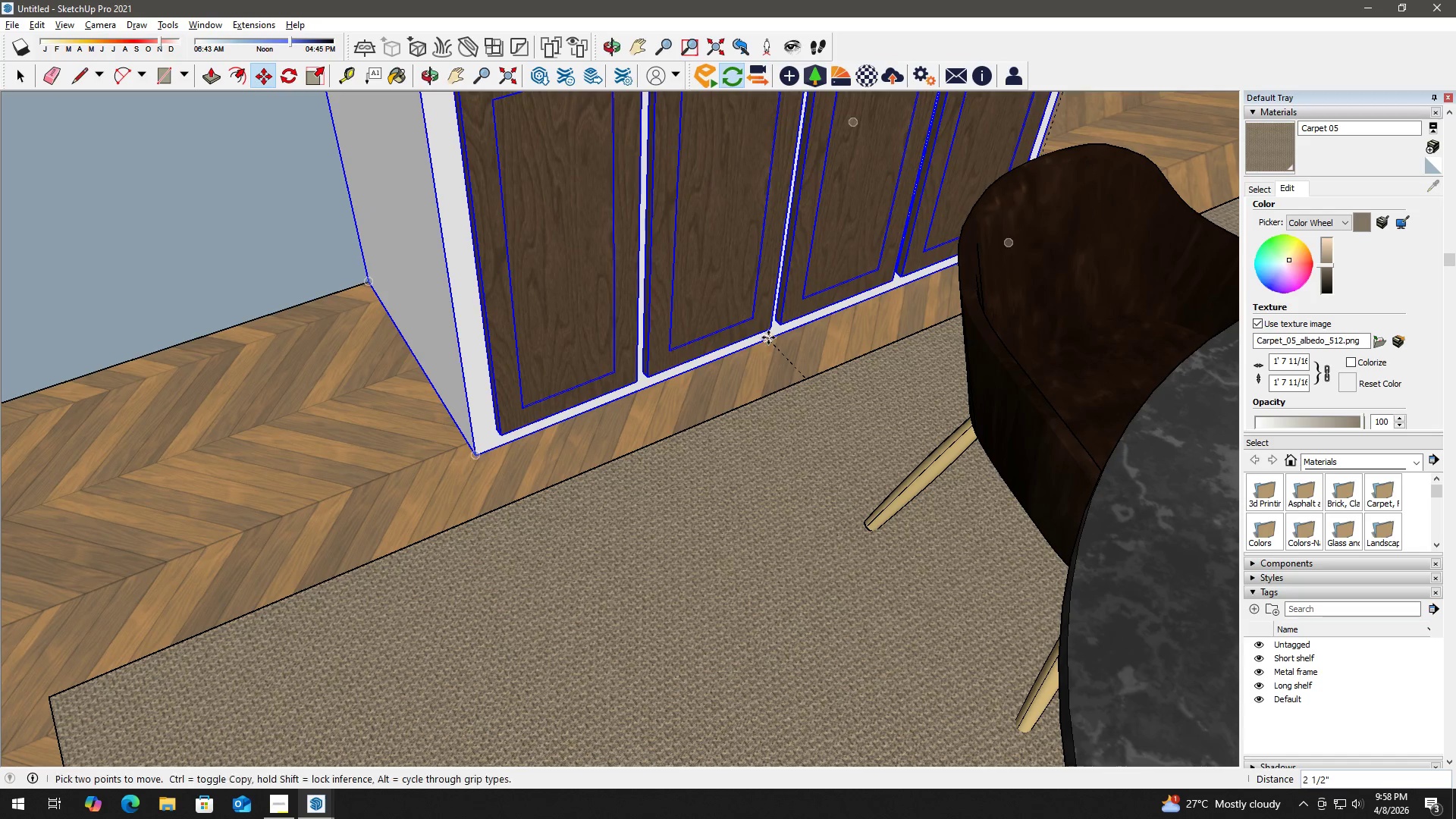 
key(Space)
 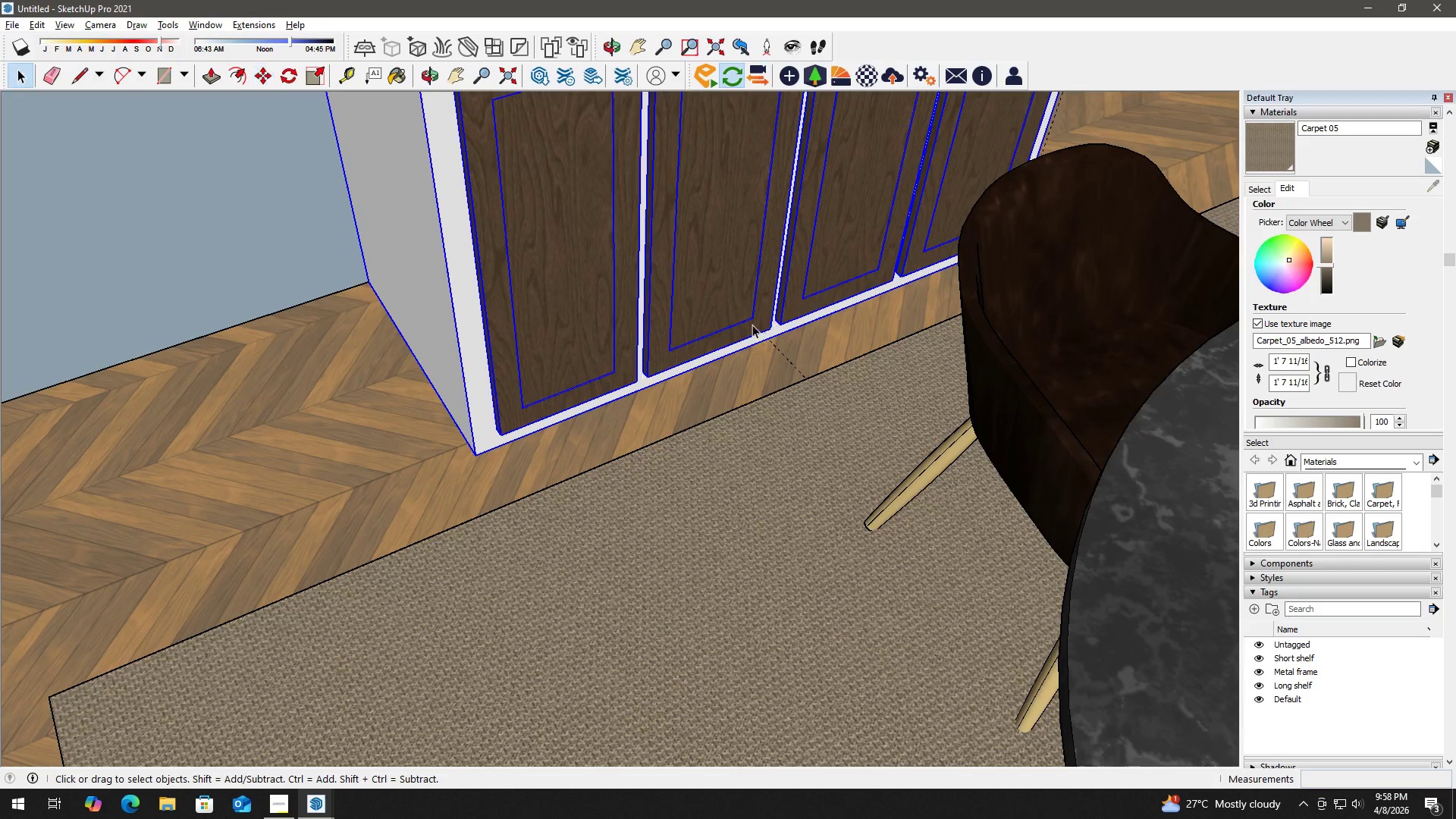 
scroll: coordinate [749, 323], scroll_direction: down, amount: 3.0
 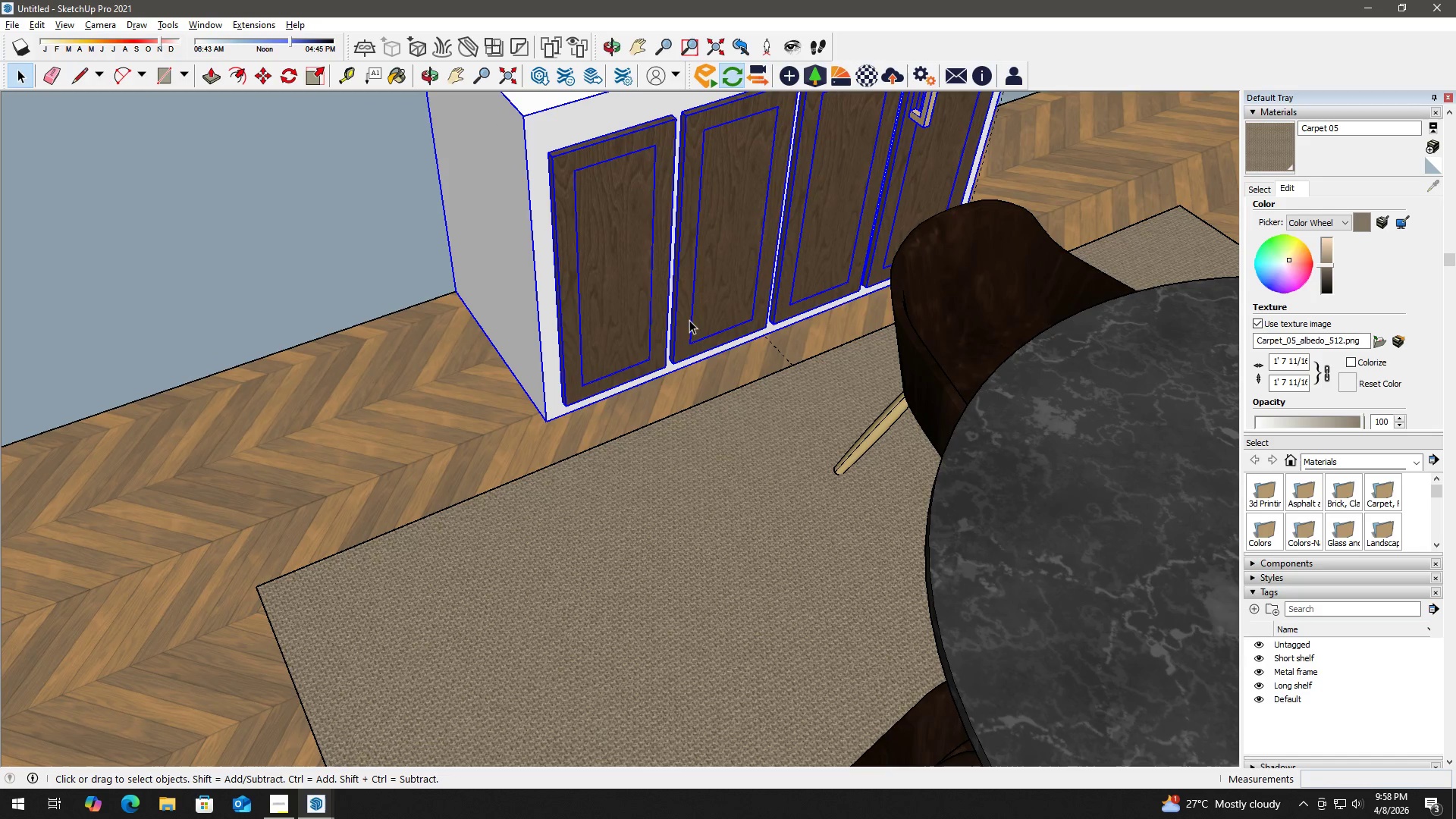 
key(B)
 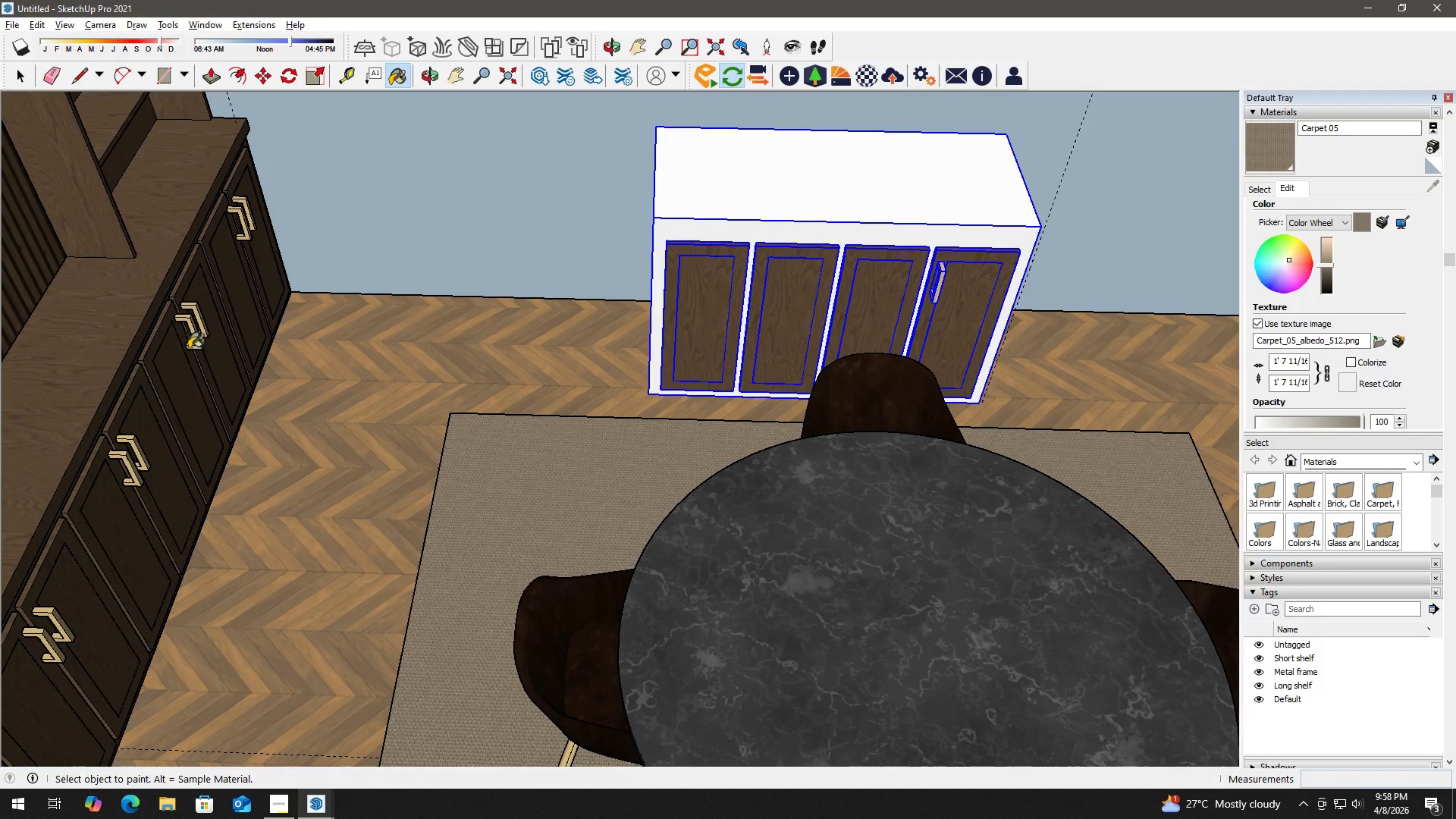 
scroll: coordinate [604, 389], scroll_direction: down, amount: 5.0
 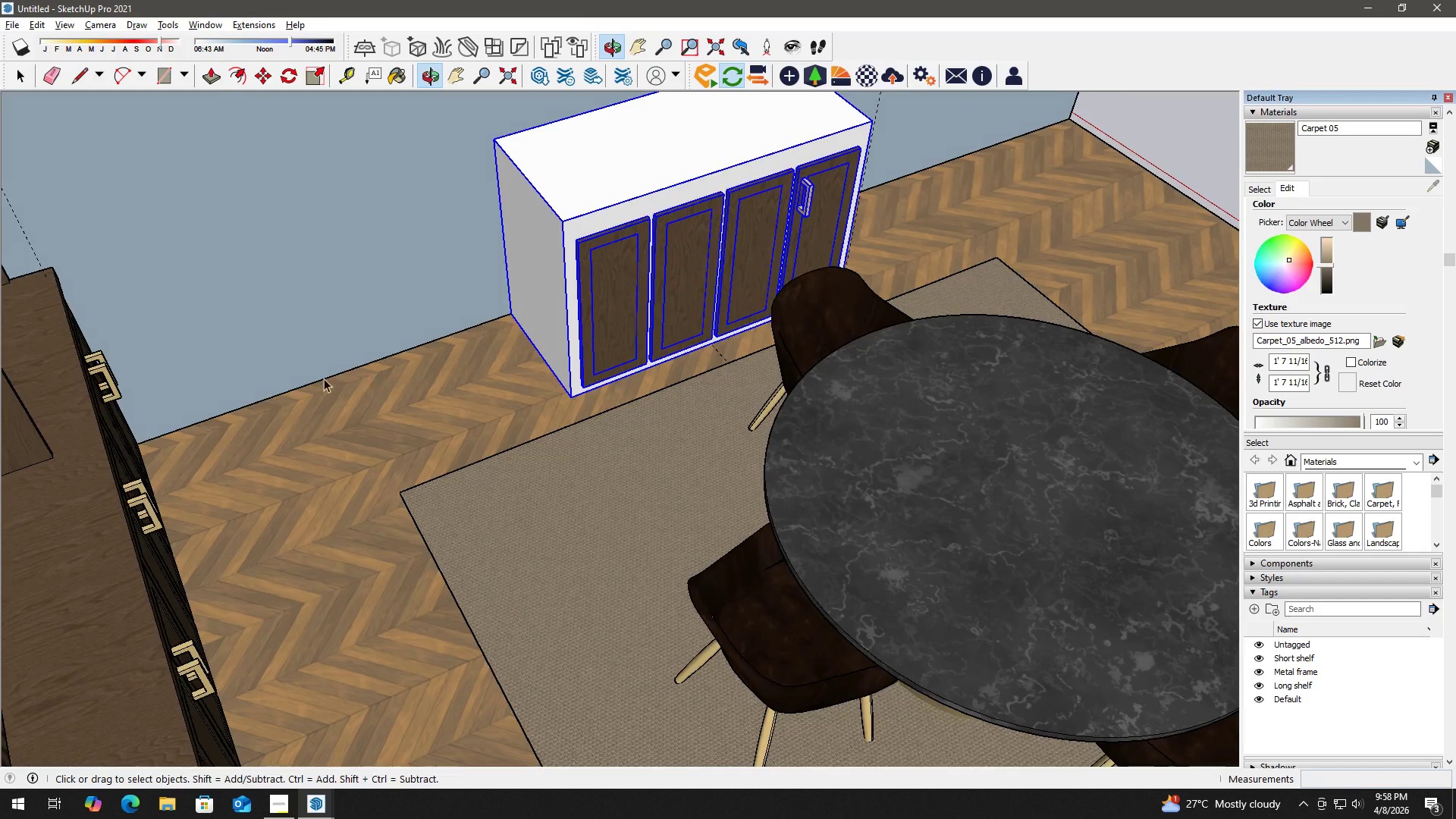 
hold_key(key=AltLeft, duration=0.41)
left_click([130, 321])
 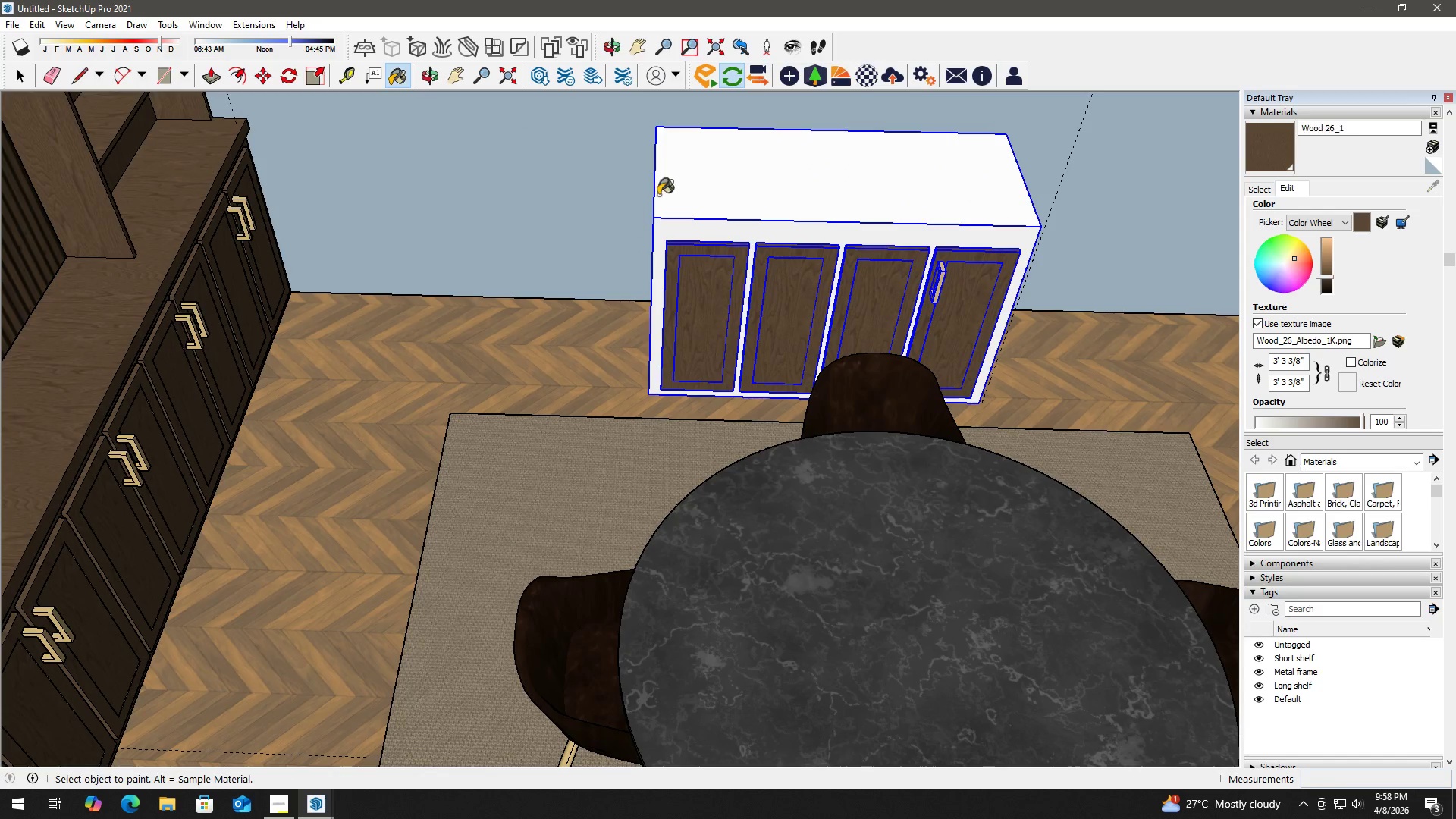 
double_click([673, 183])
 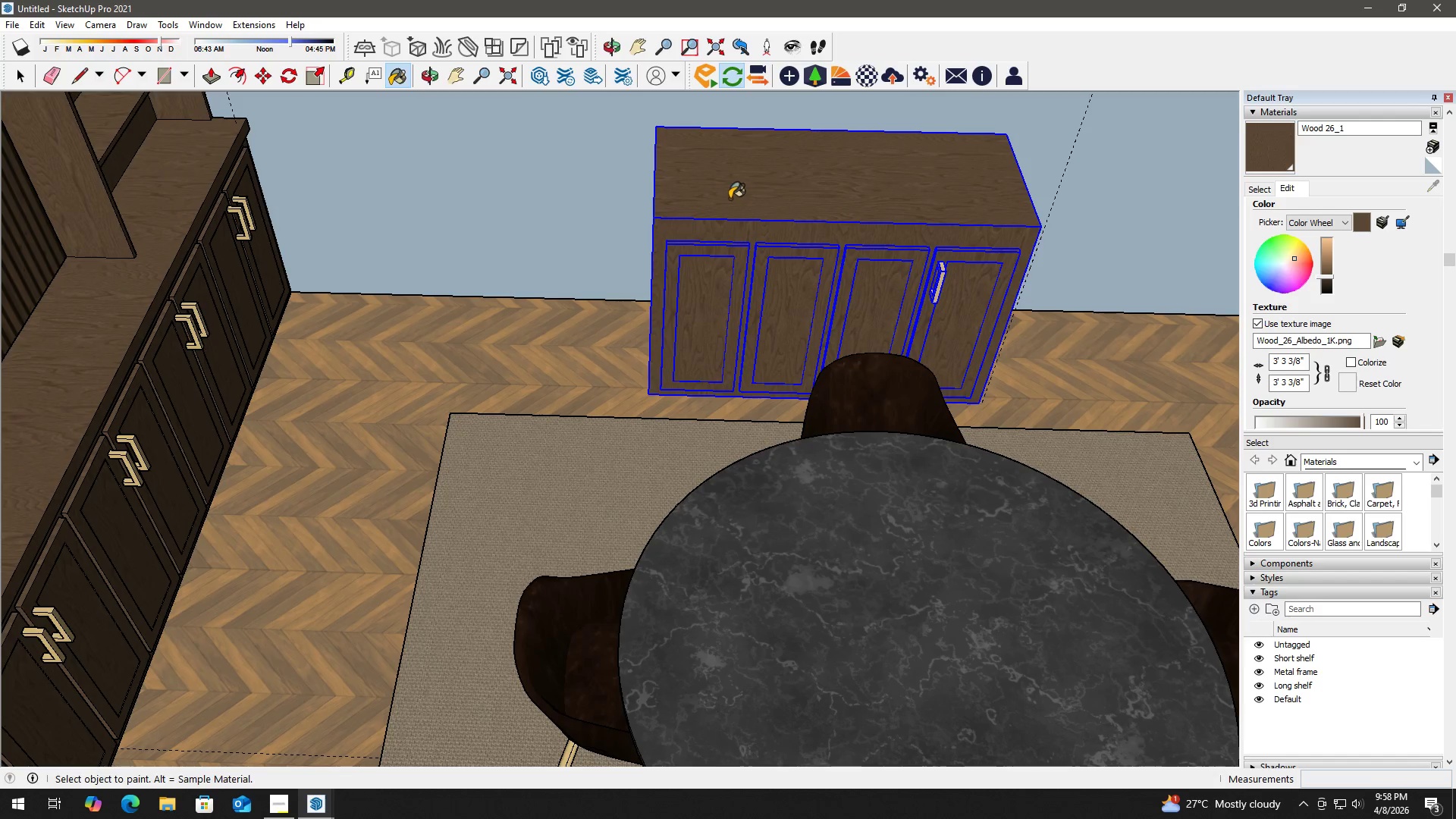 
key(Space)
 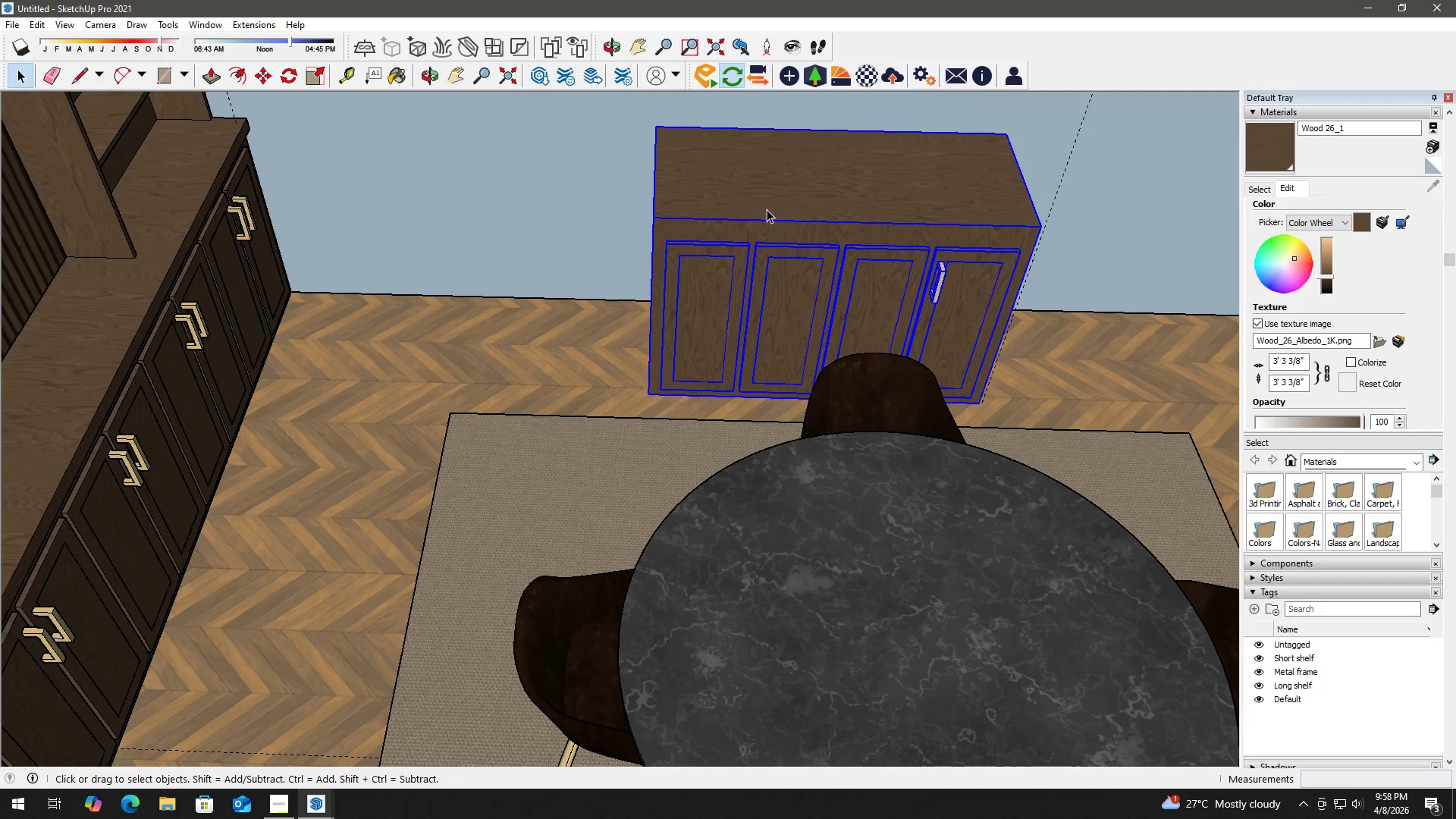 
double_click([767, 209])
 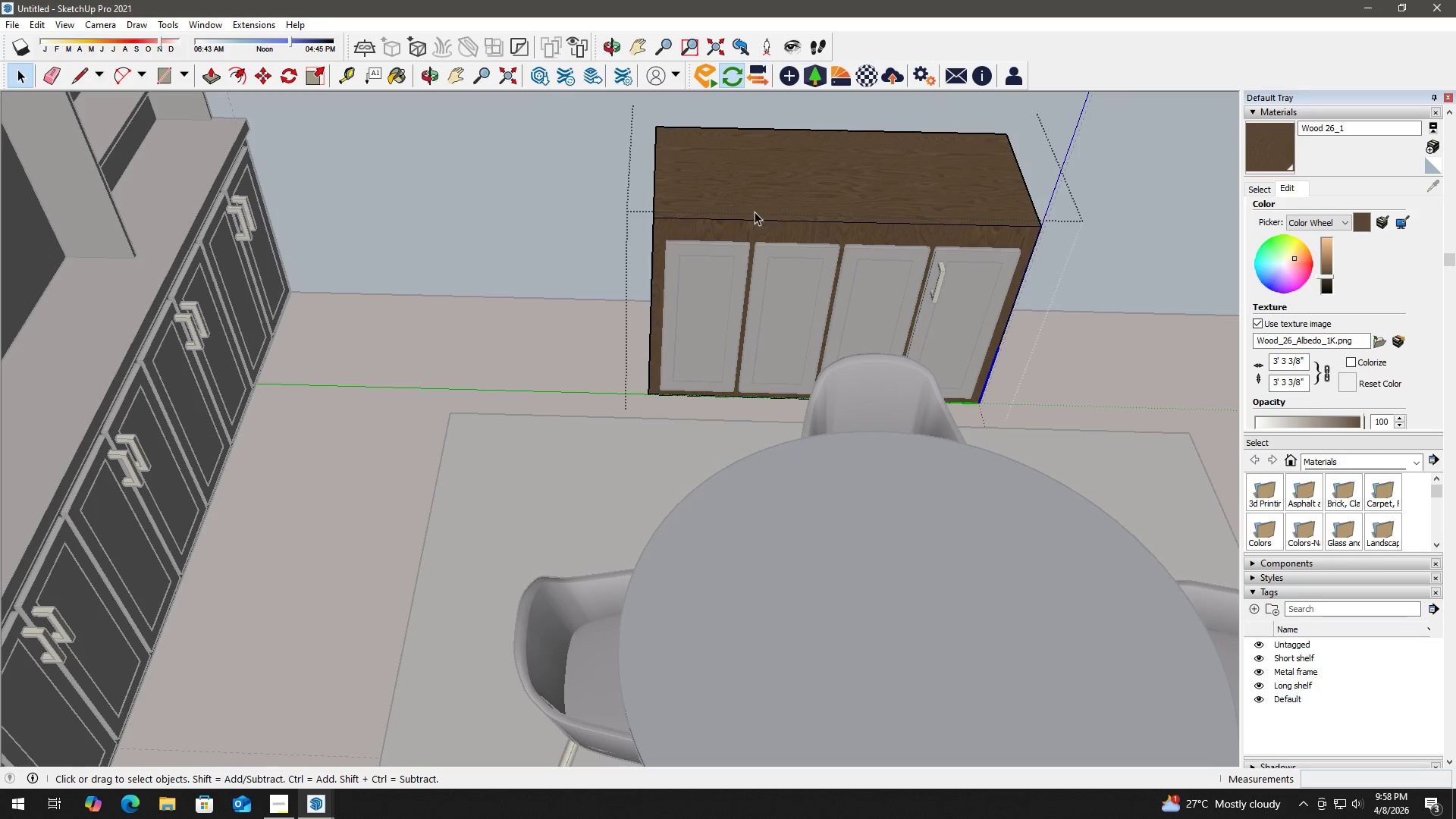 
key(T)
 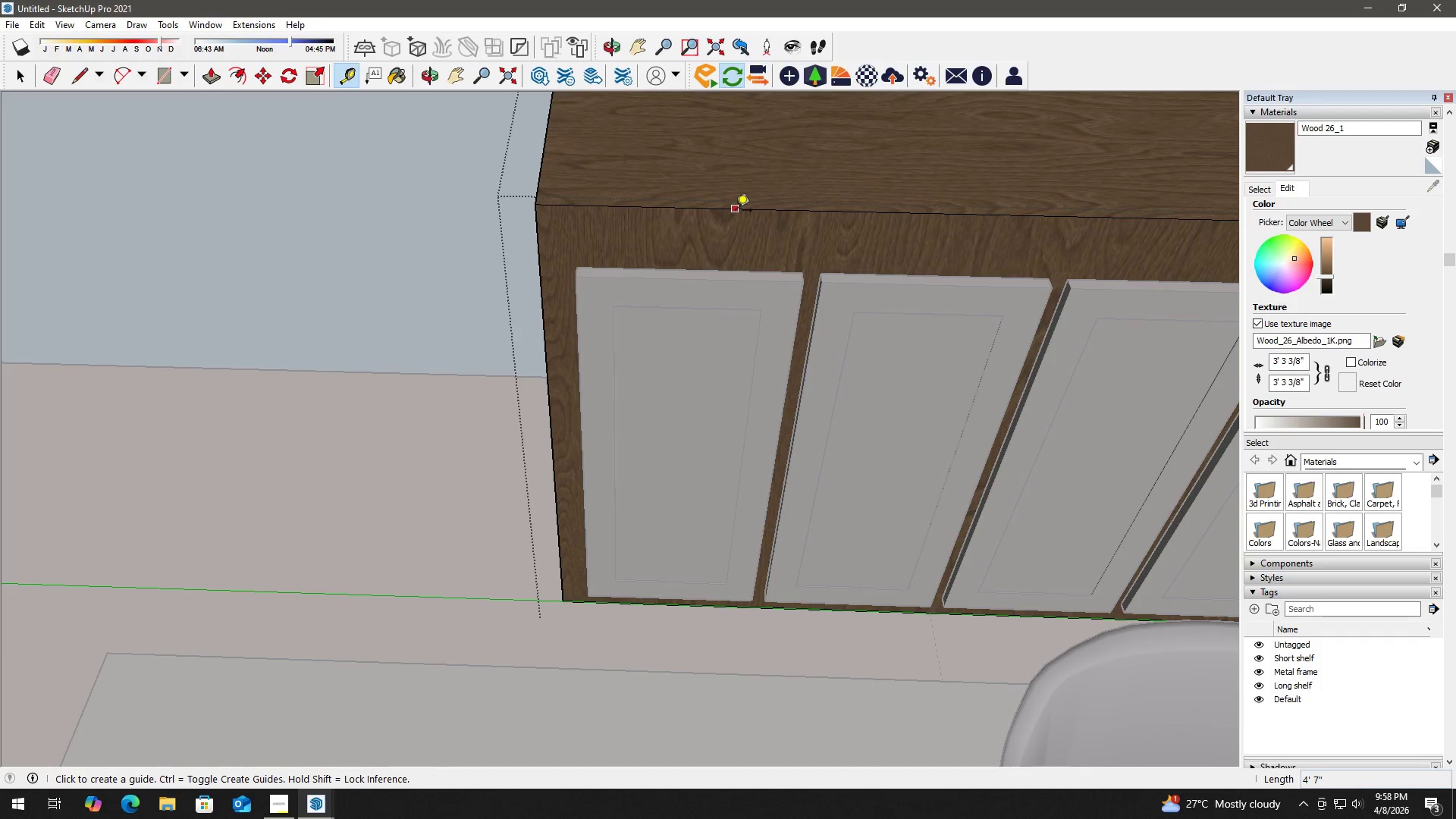 
scroll: coordinate [694, 228], scroll_direction: up, amount: 10.0
 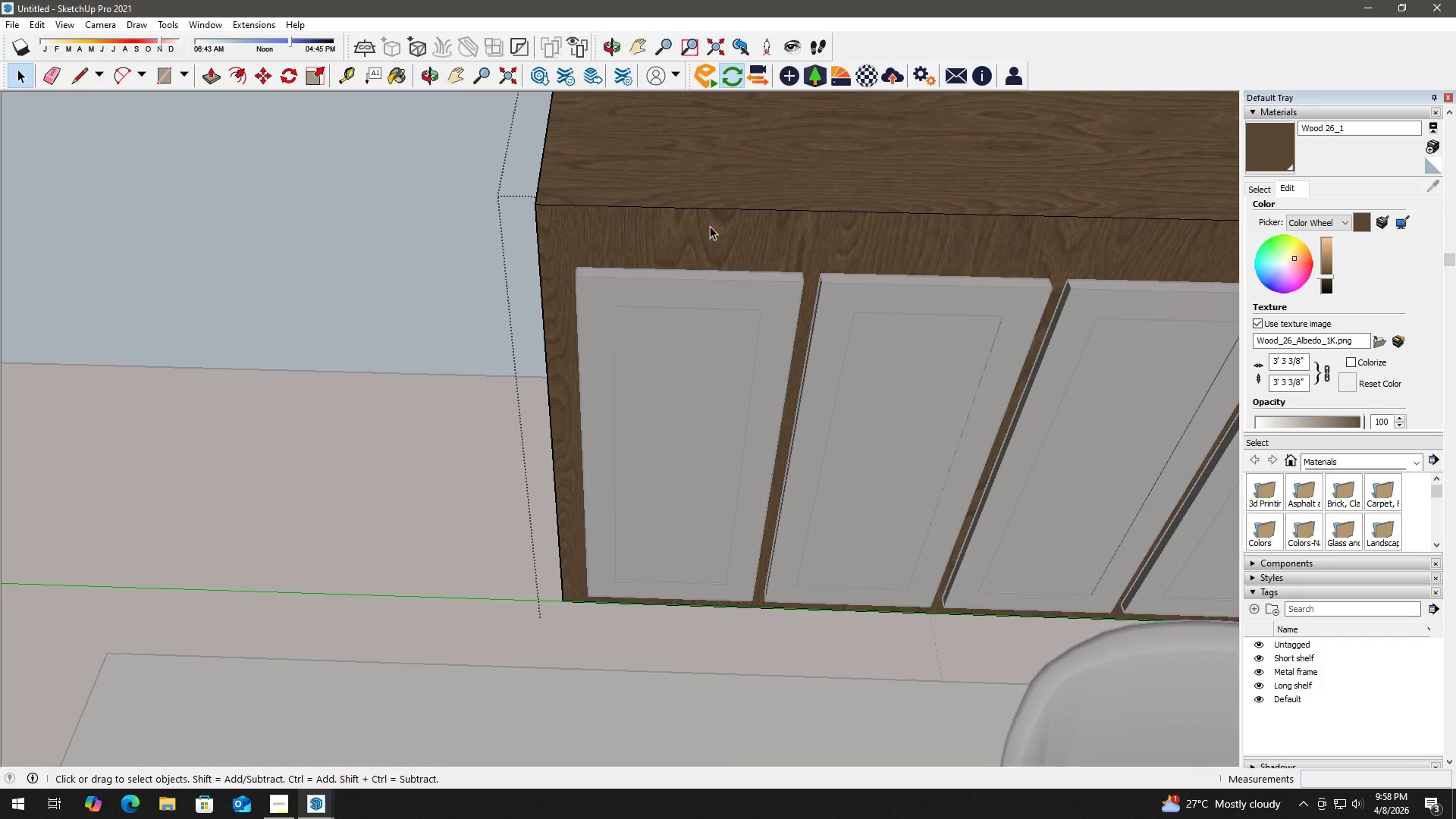 
left_click_drag(start_coordinate=[737, 211], to_coordinate=[733, 213])
 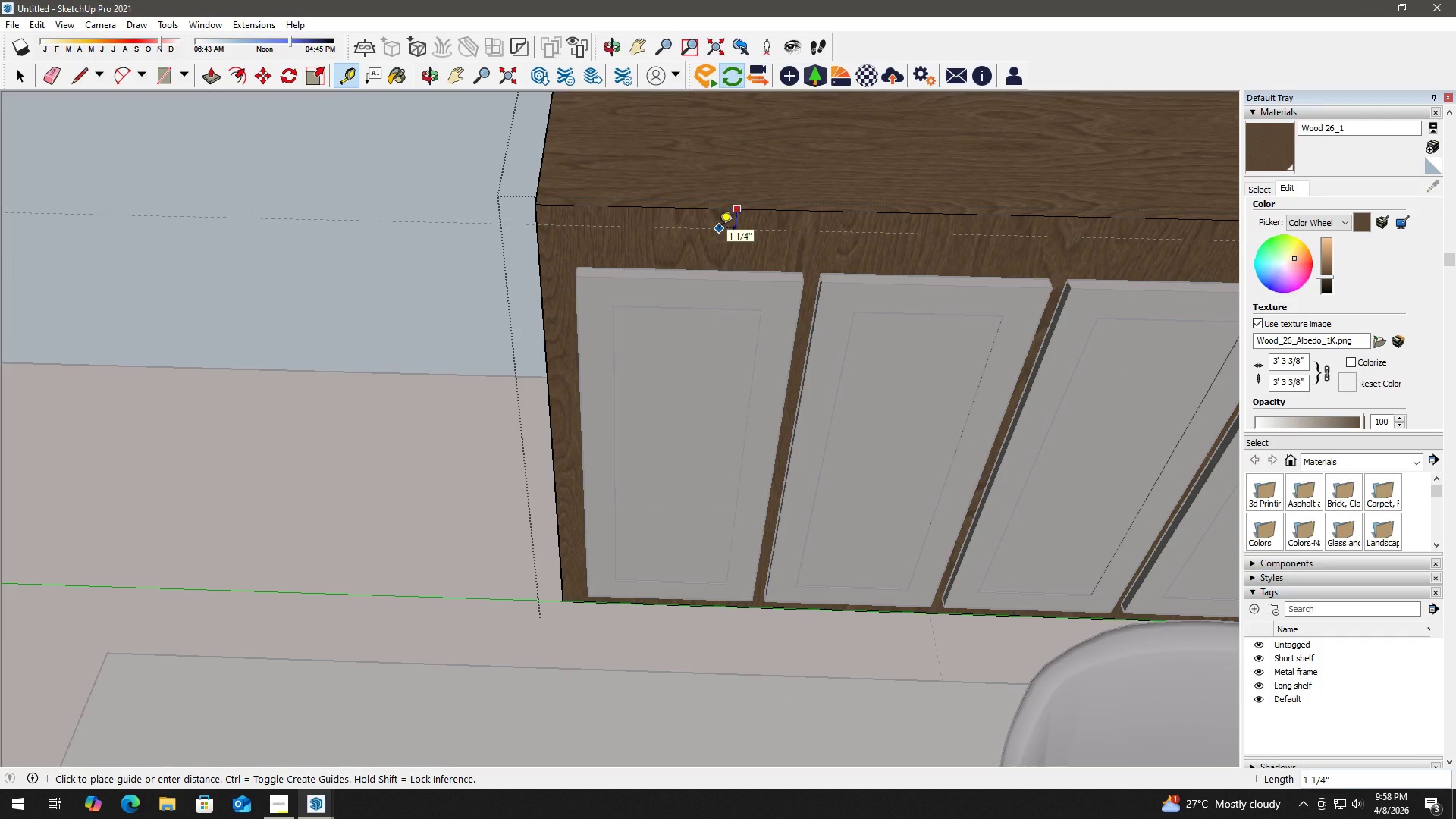 
key(Numpad2)
 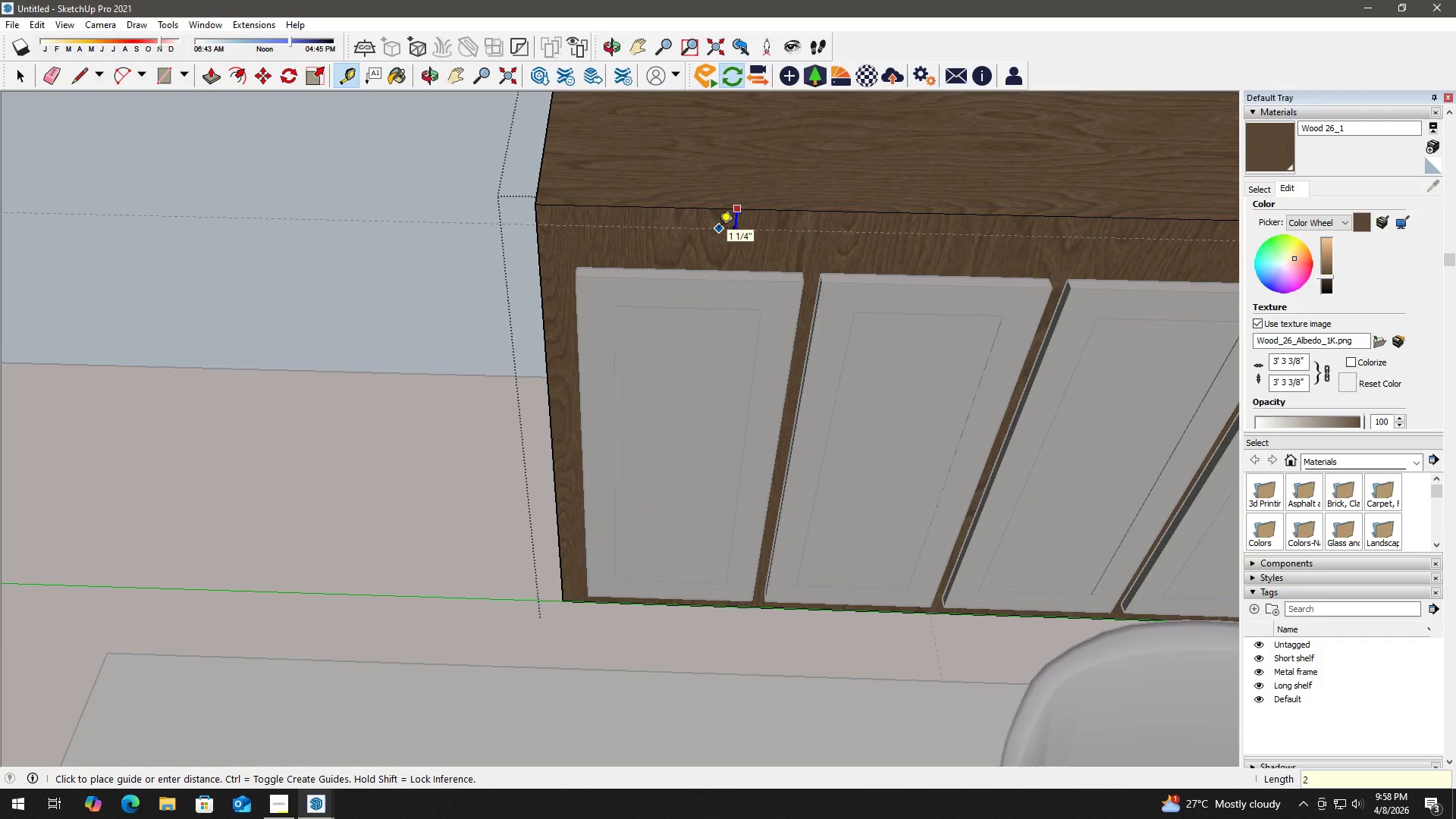 
key(Shift+Quote)
 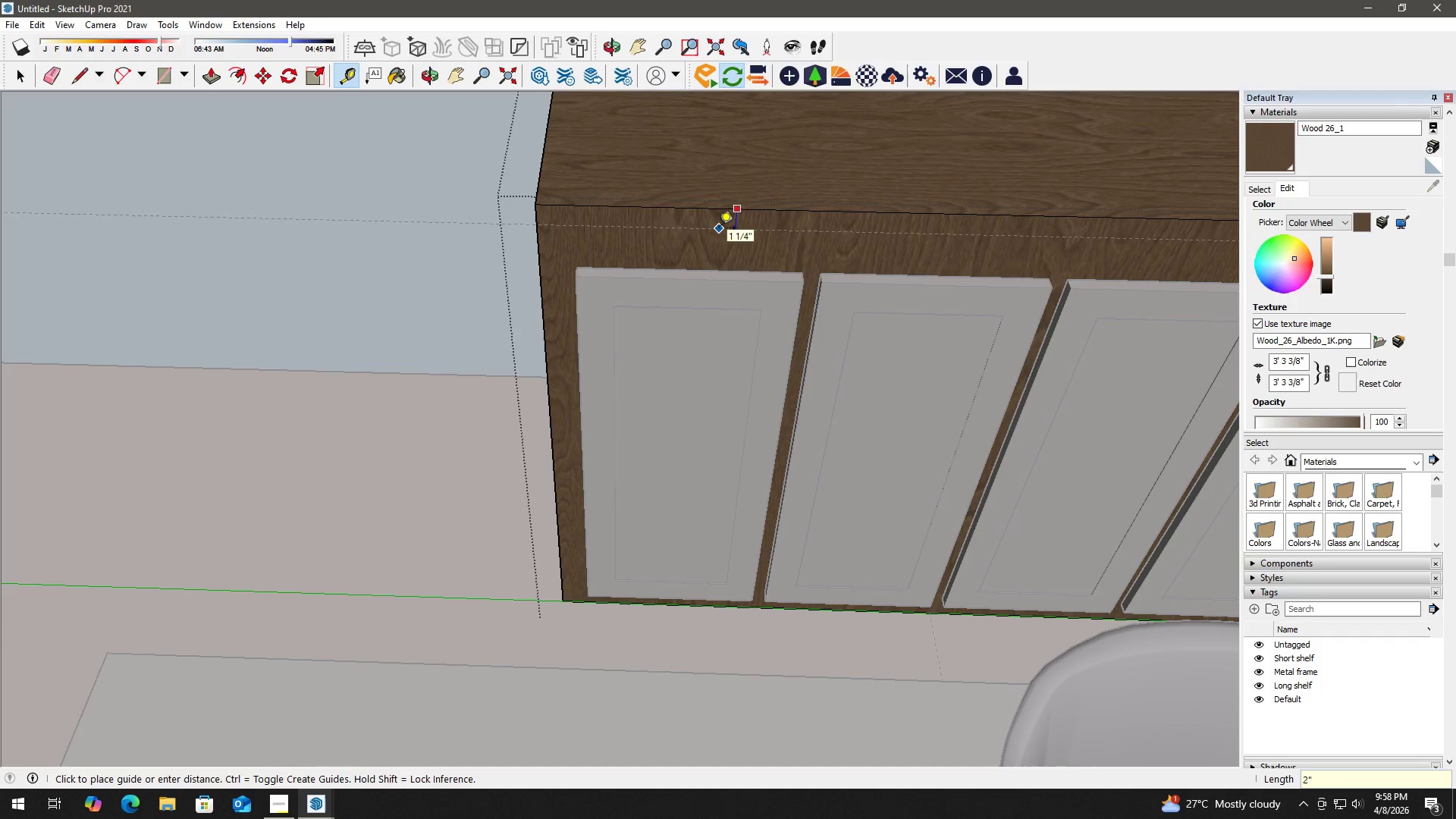 
key(Enter)
 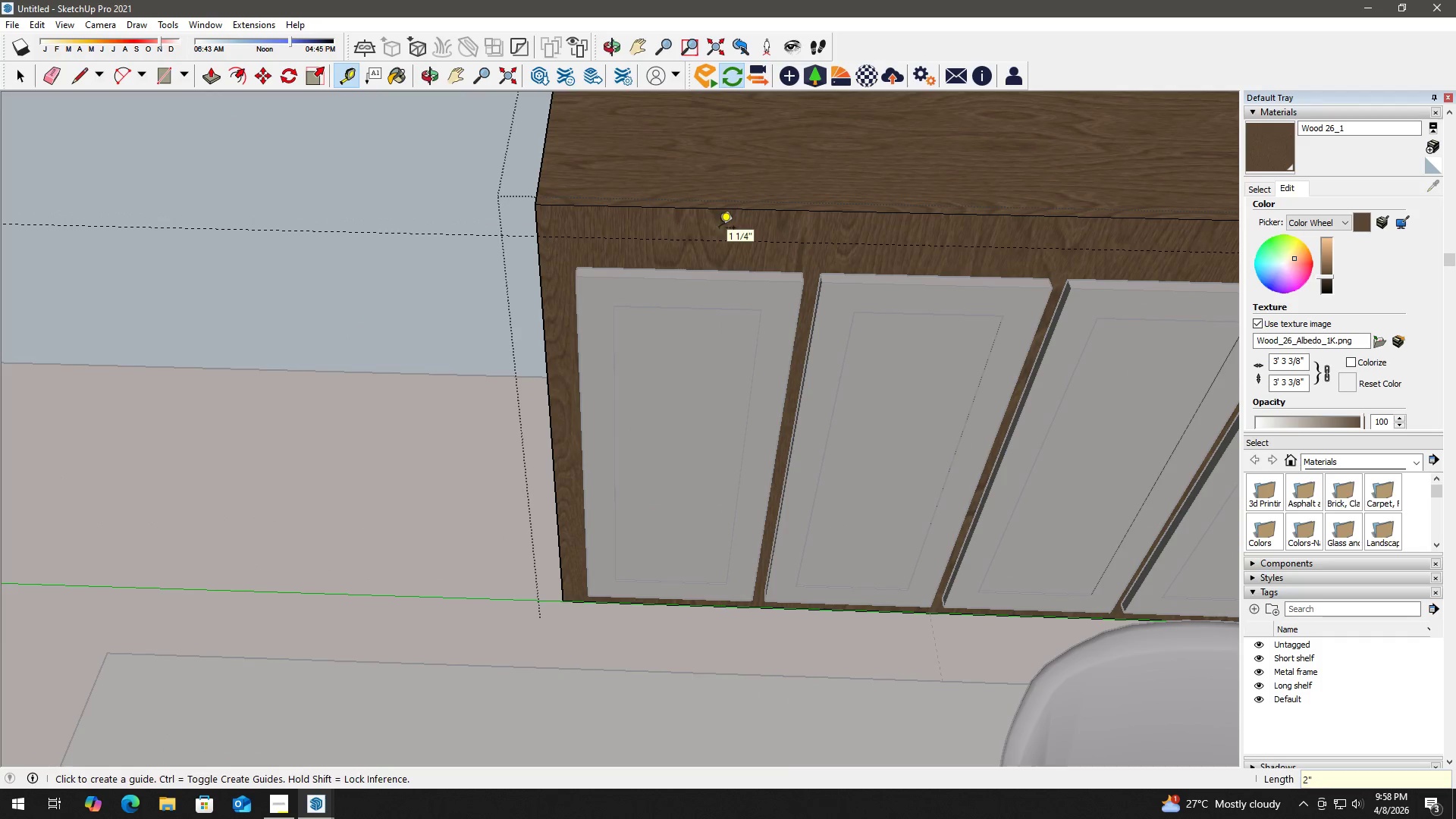 
key(Space)
 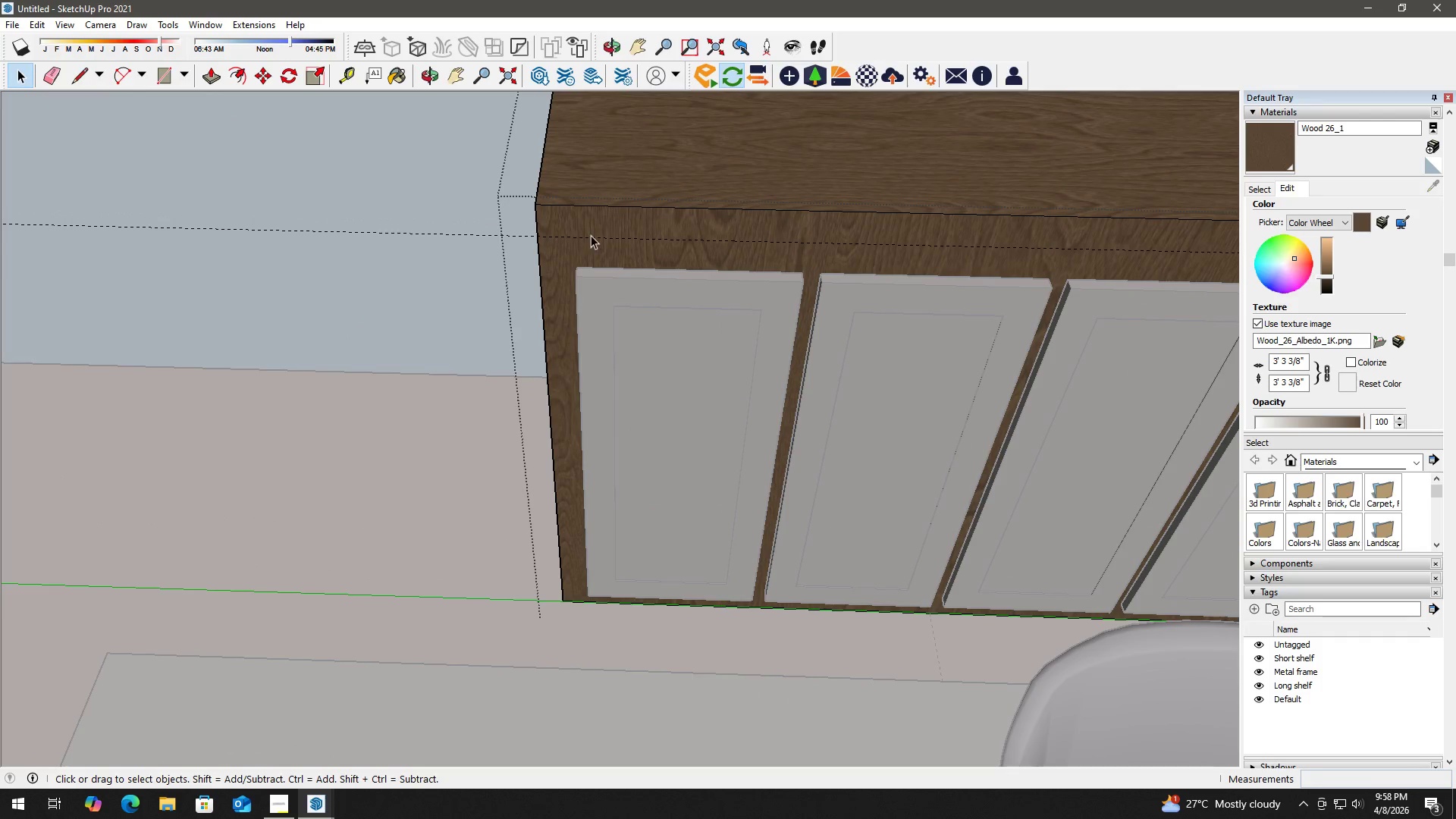 
key(L)
 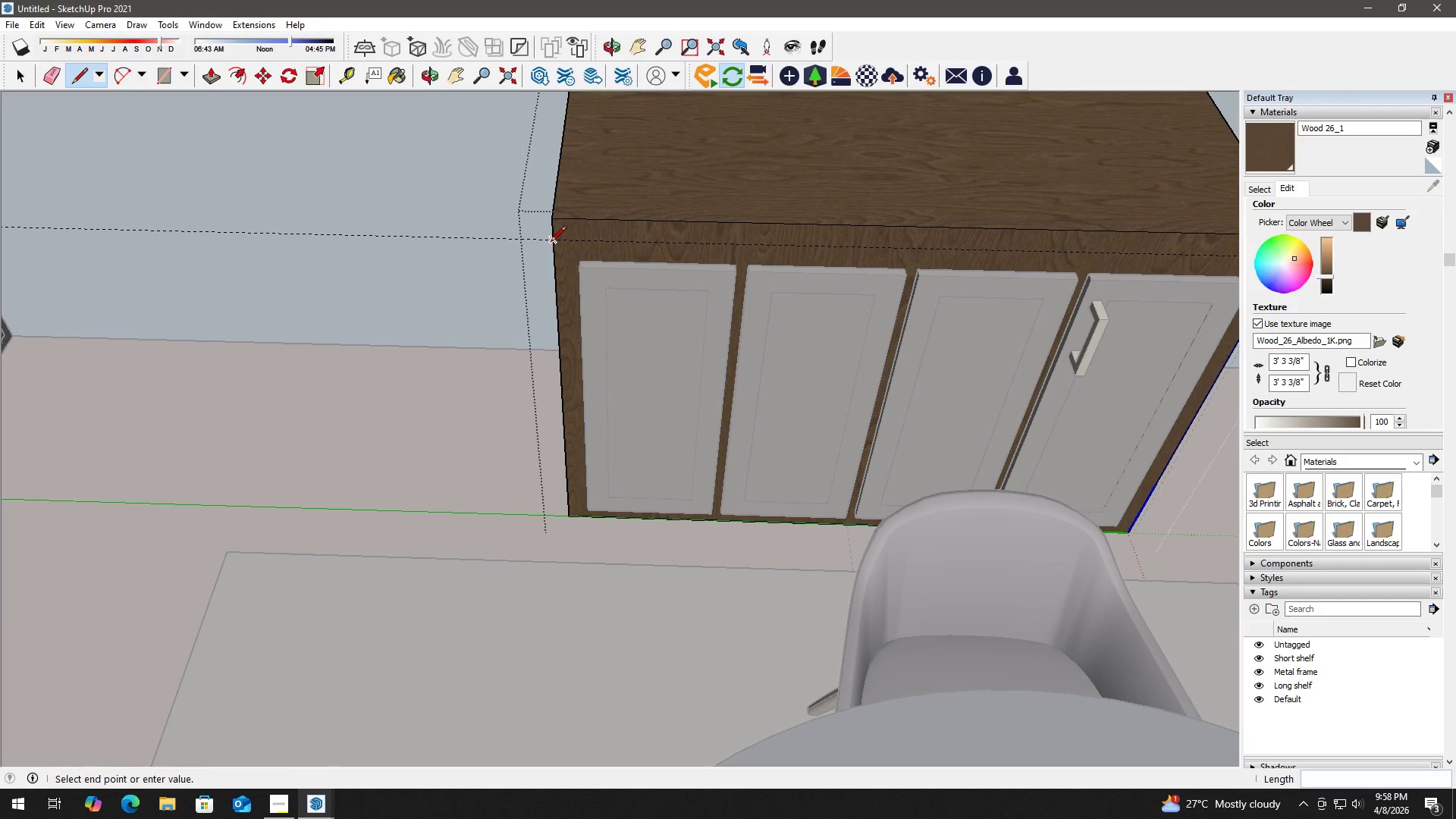 
scroll: coordinate [586, 249], scroll_direction: down, amount: 4.0
 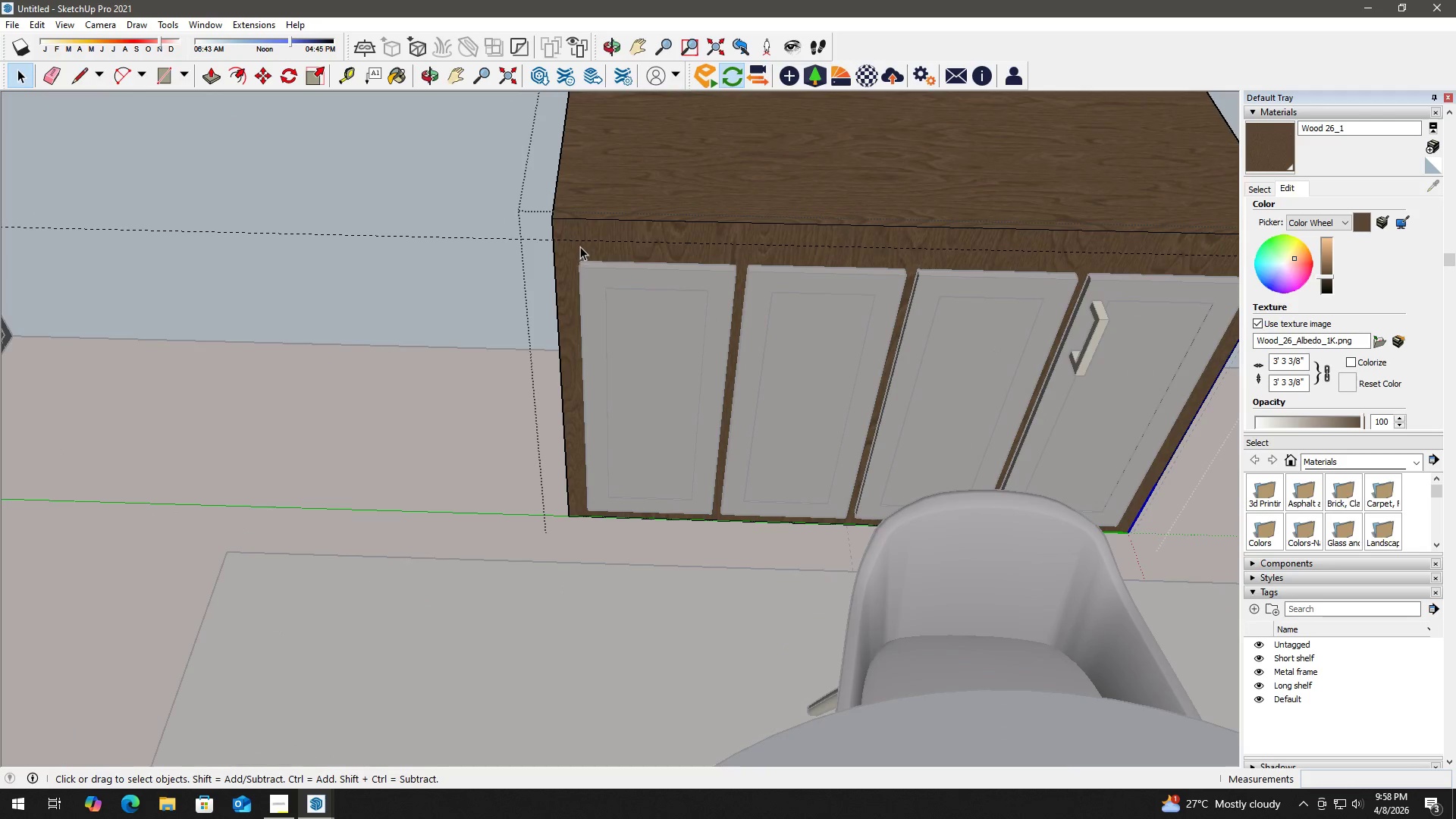 
hold_key(key=ShiftLeft, duration=0.8)
 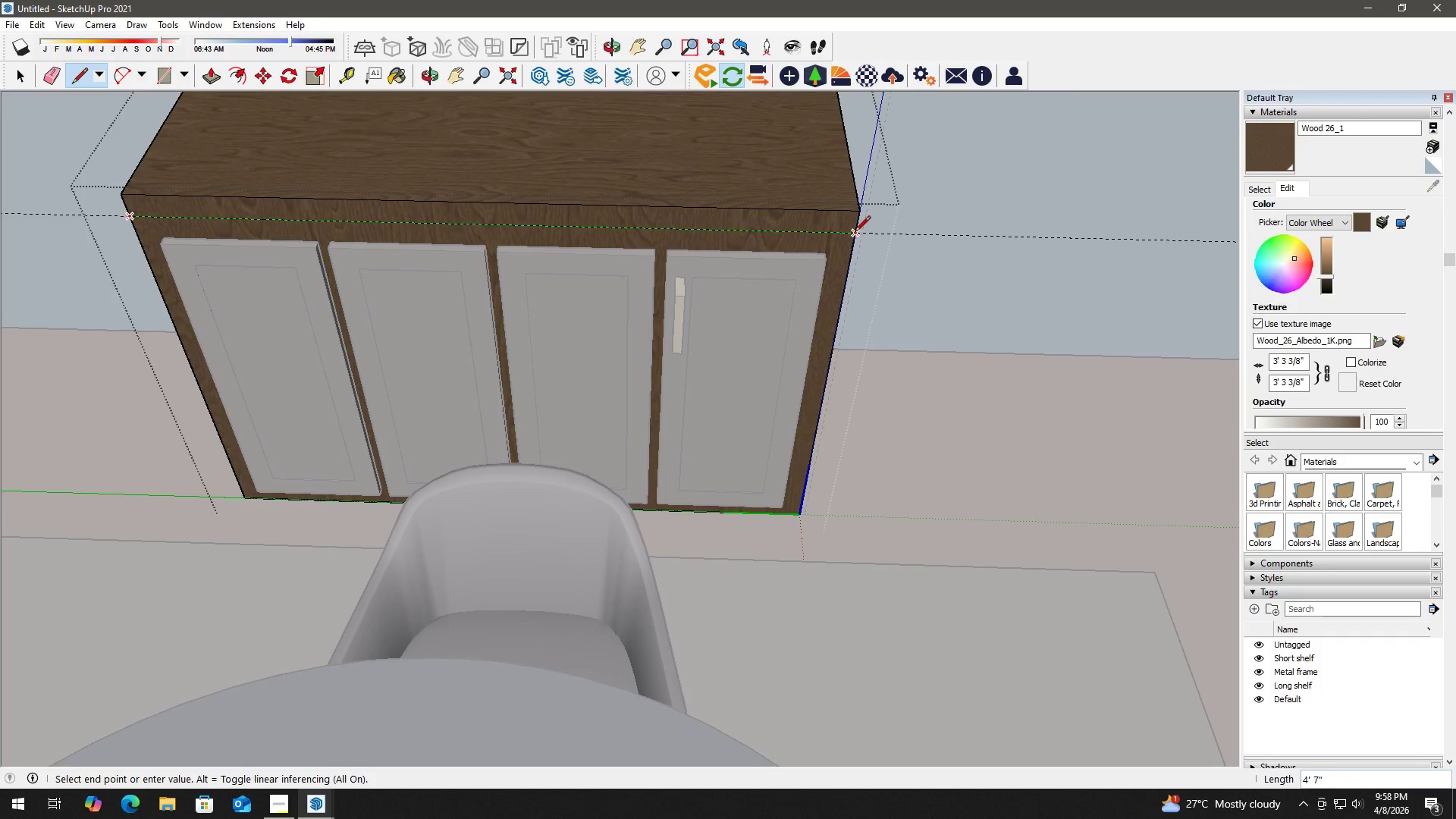 
left_click([855, 233])
 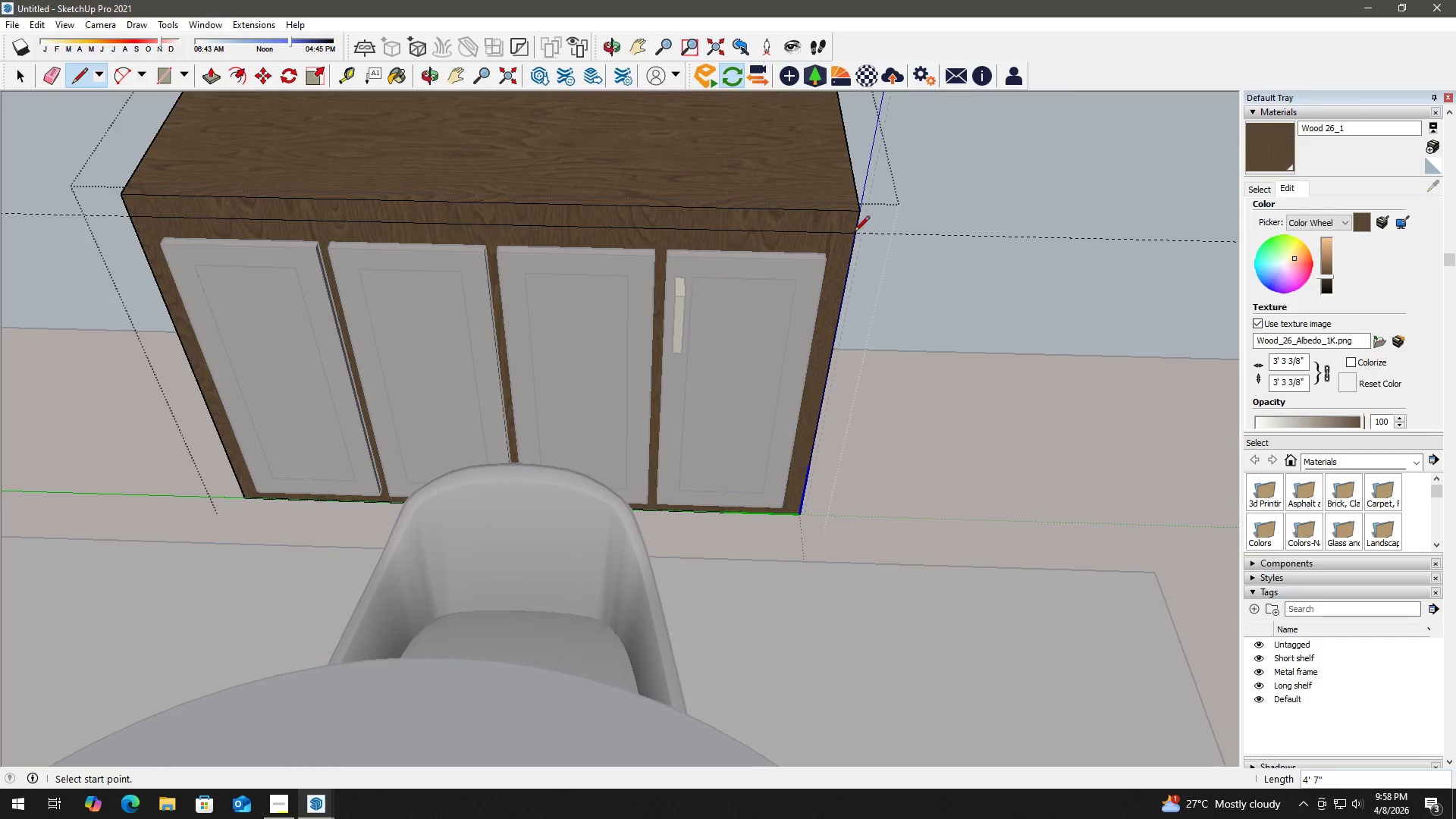 
key(Space)
 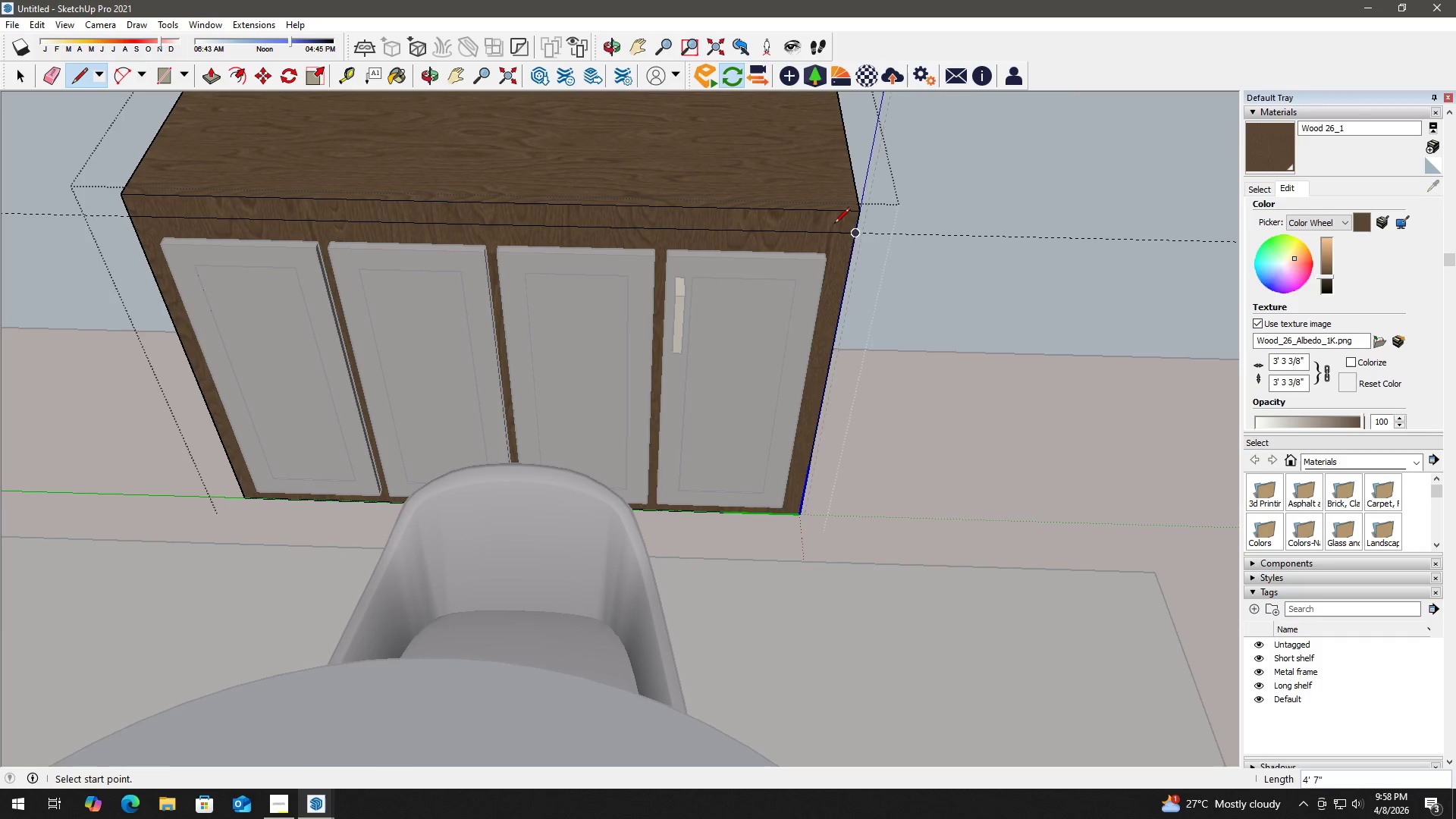 
double_click([822, 221])
 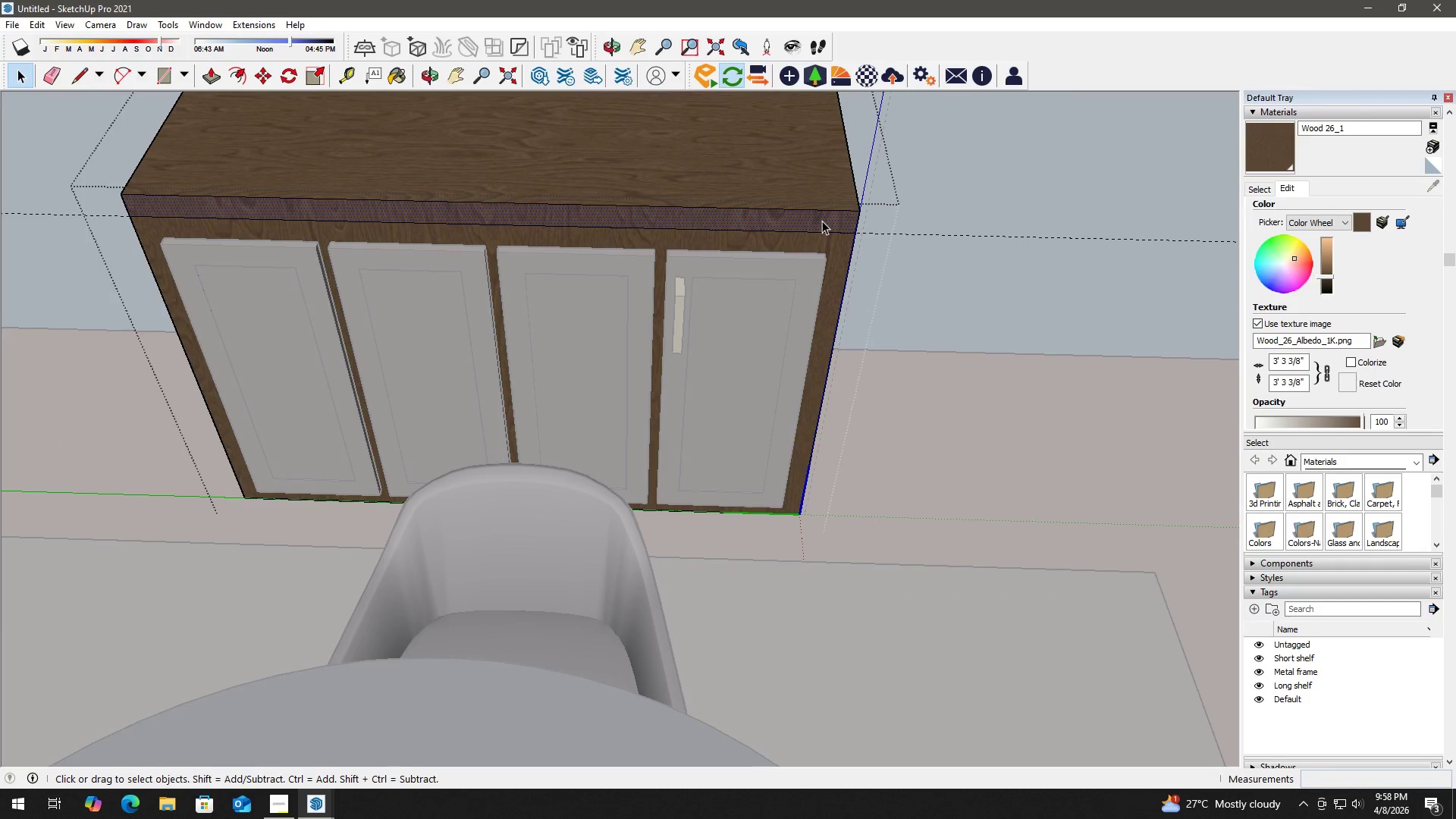 
key(P)
 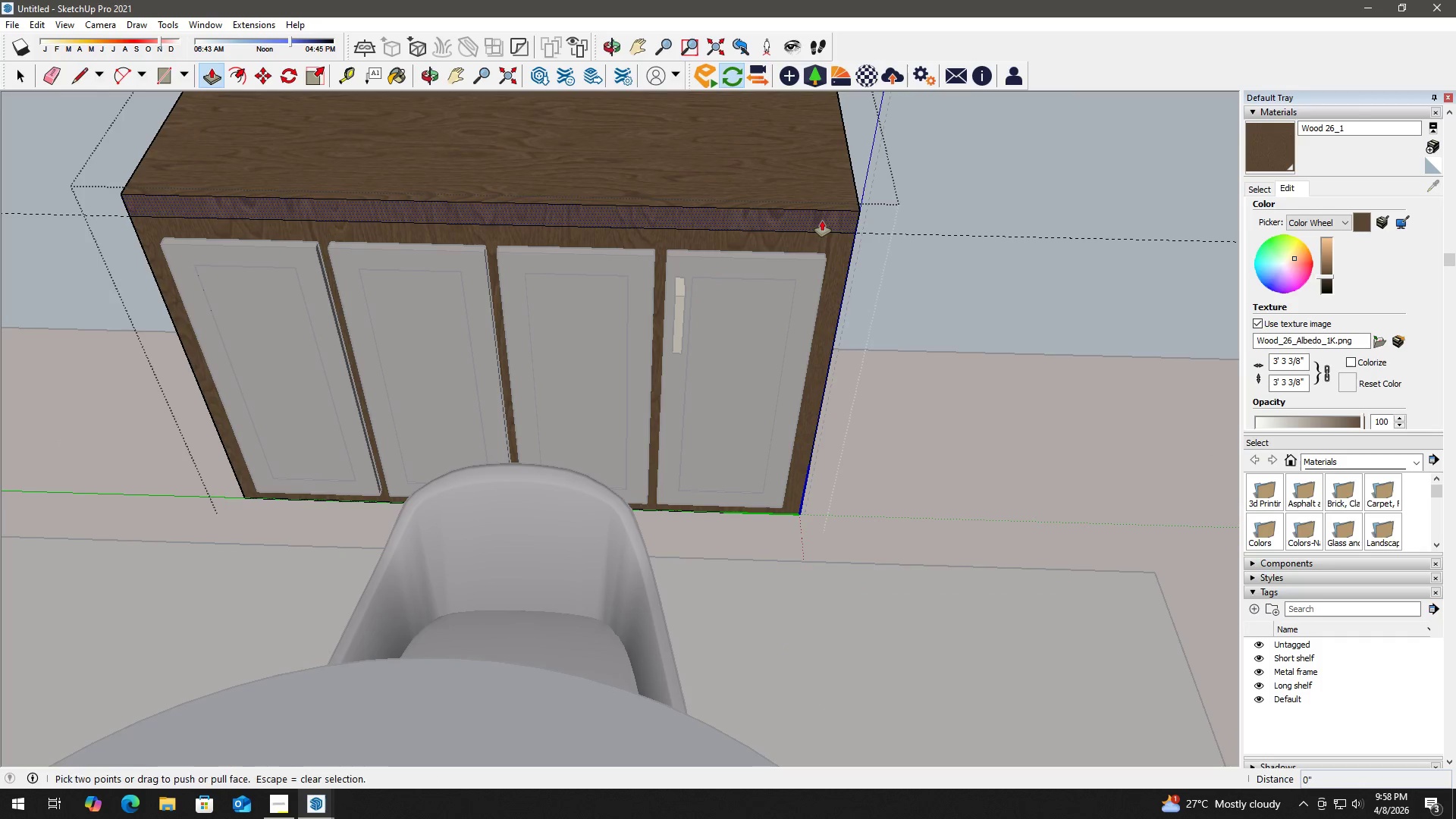 
left_click([822, 221])
 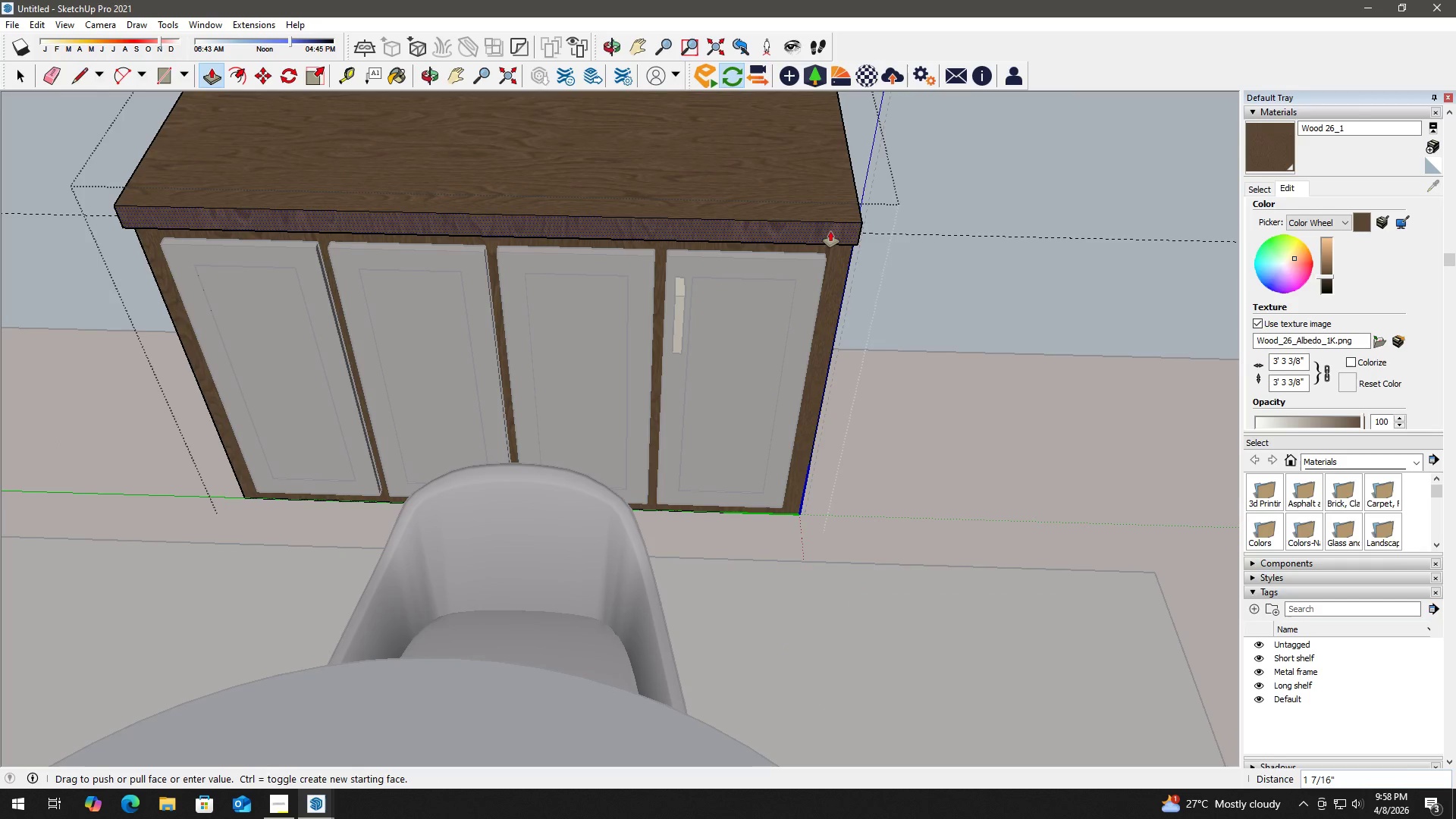 
key(Numpad1)
 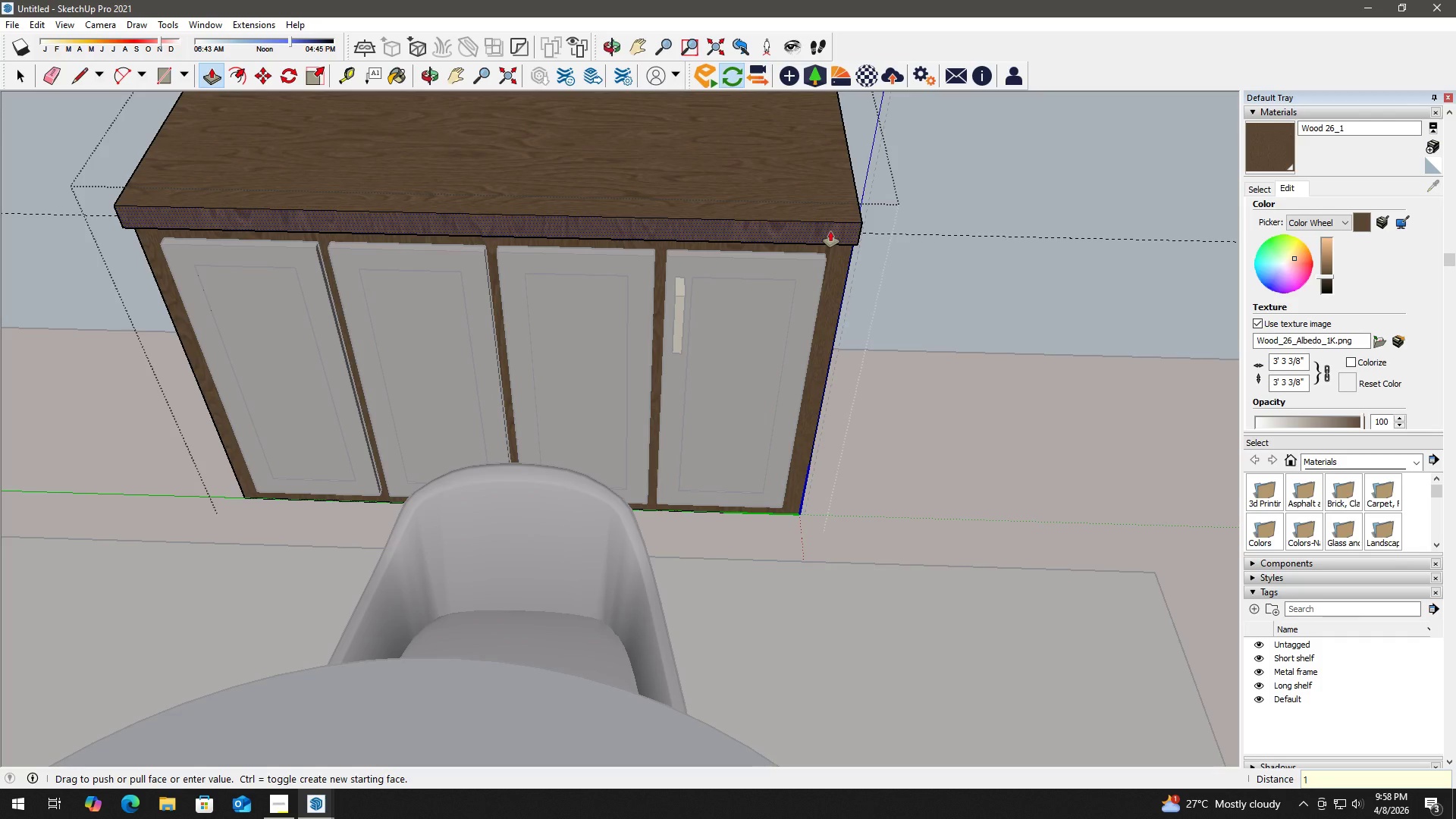 
key(Shift+Quote)
 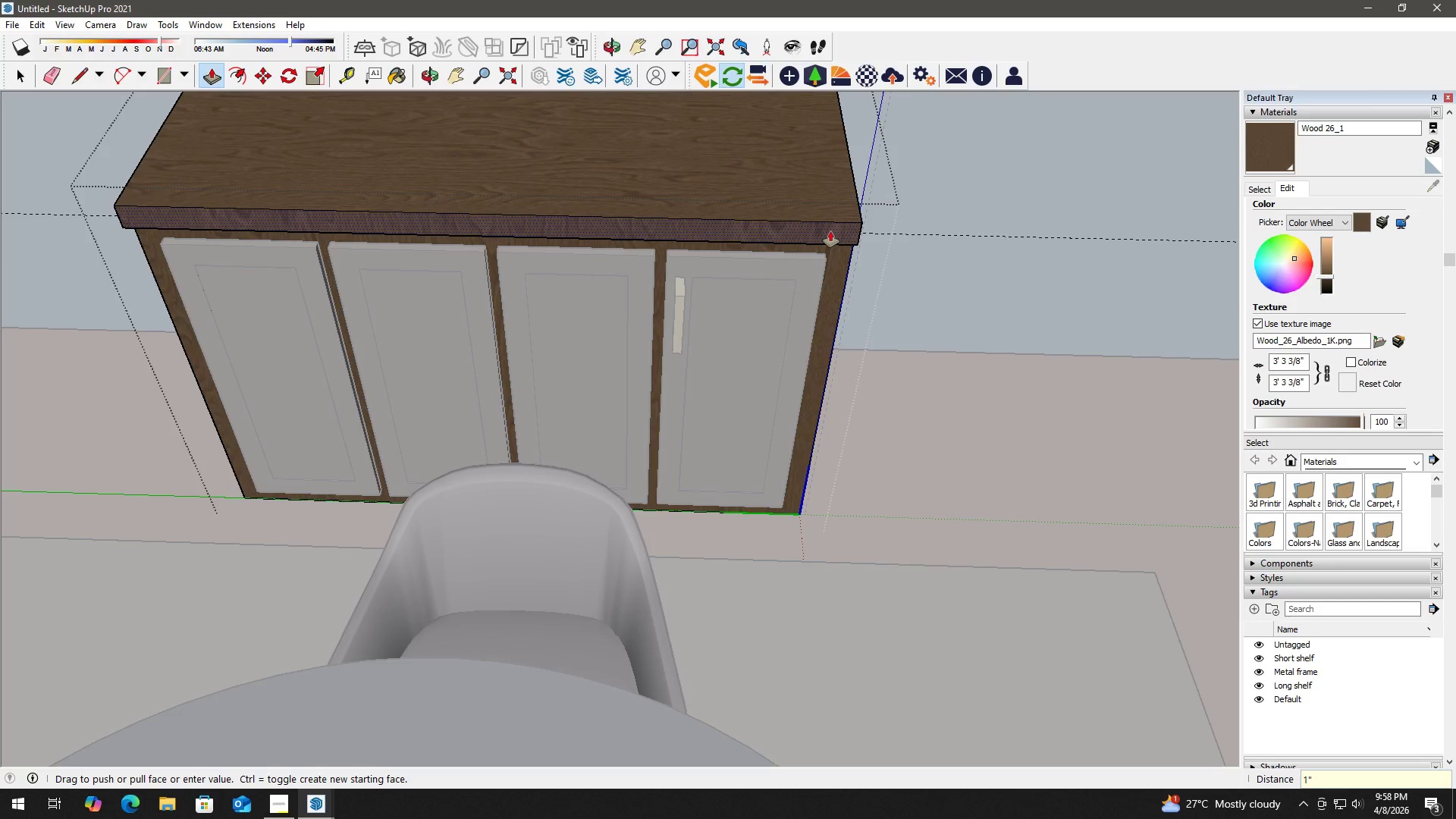 
key(Enter)
 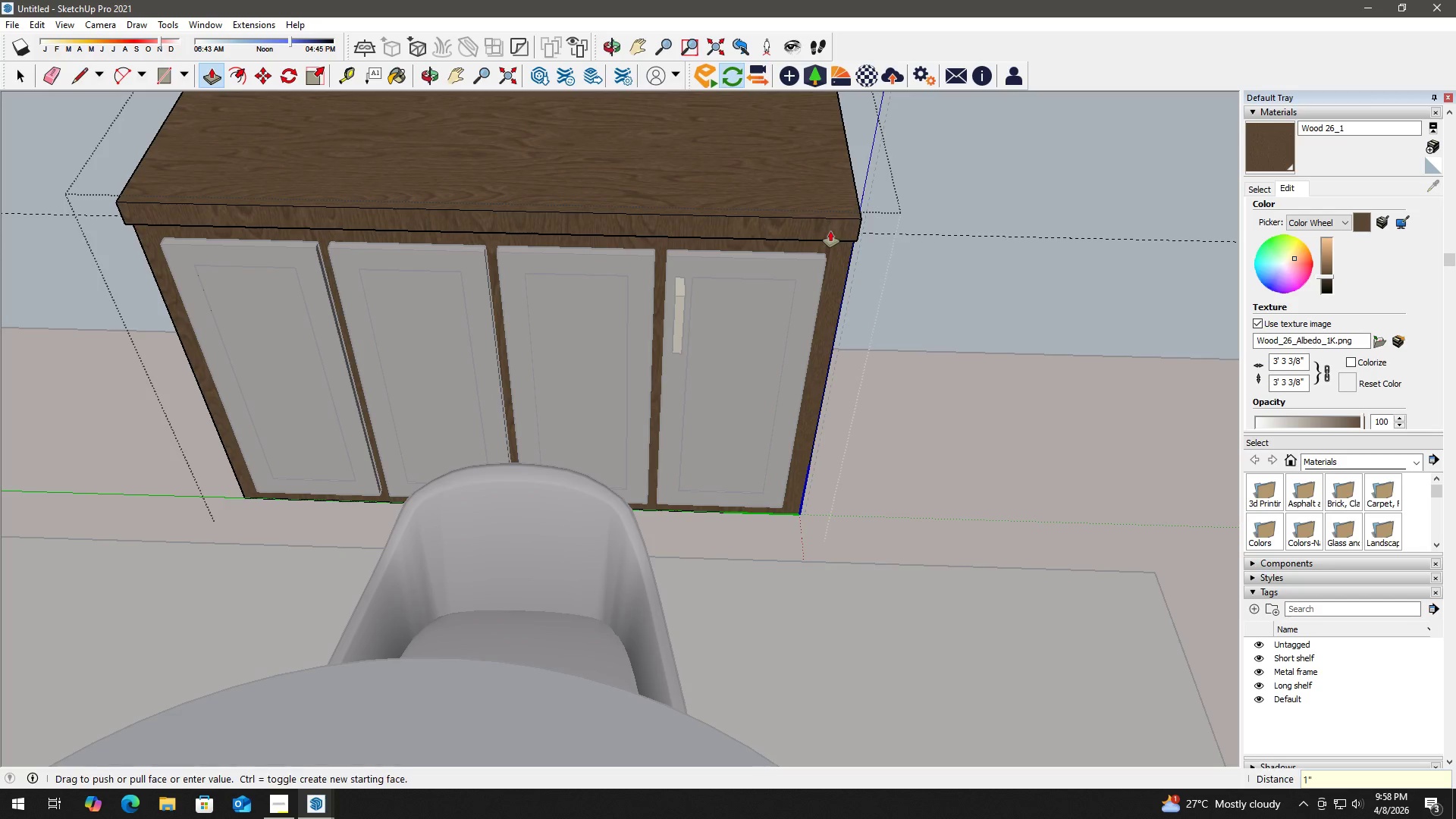 
key(Space)
 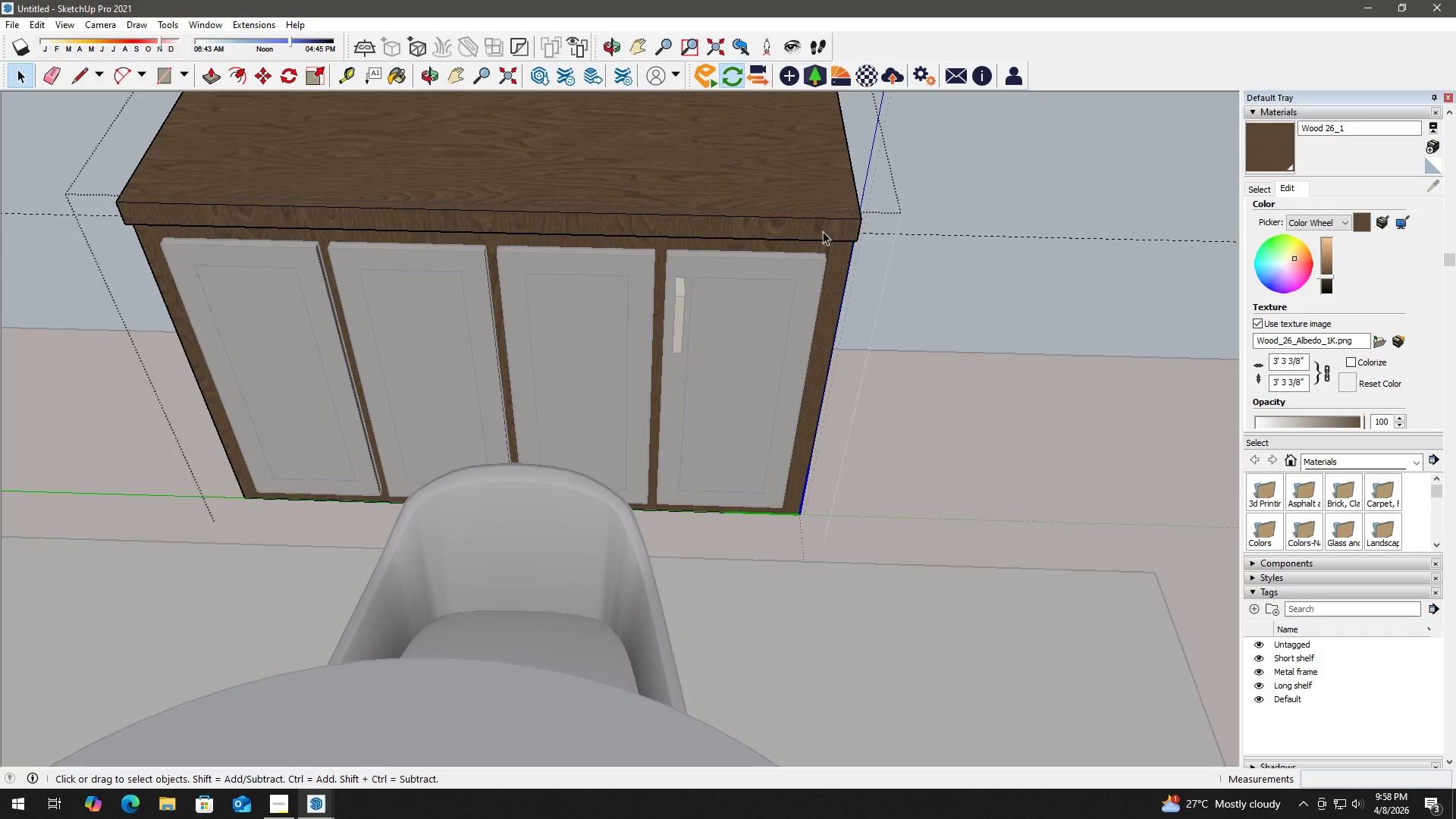 
key(Escape)
 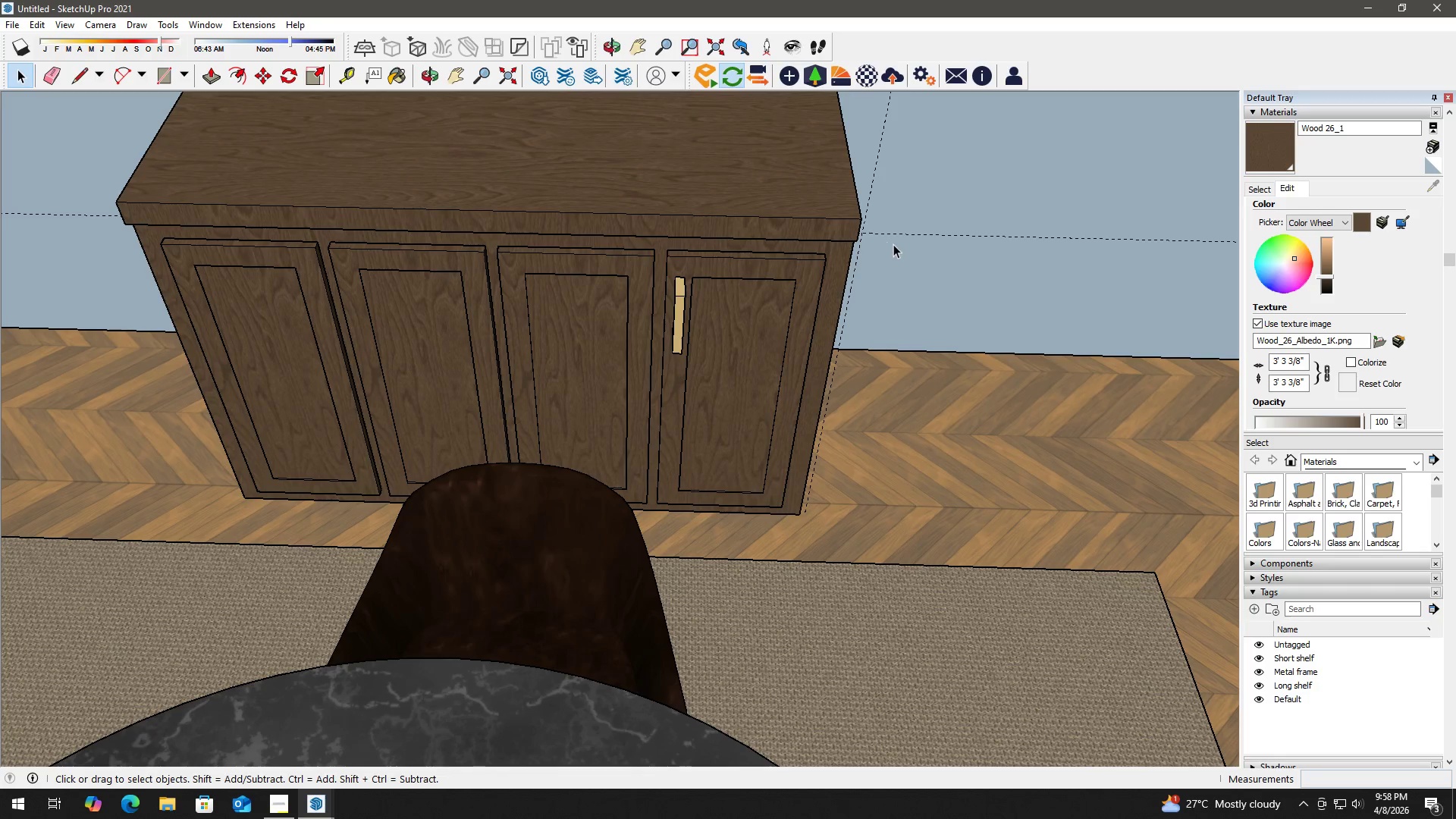 
key(Escape)
 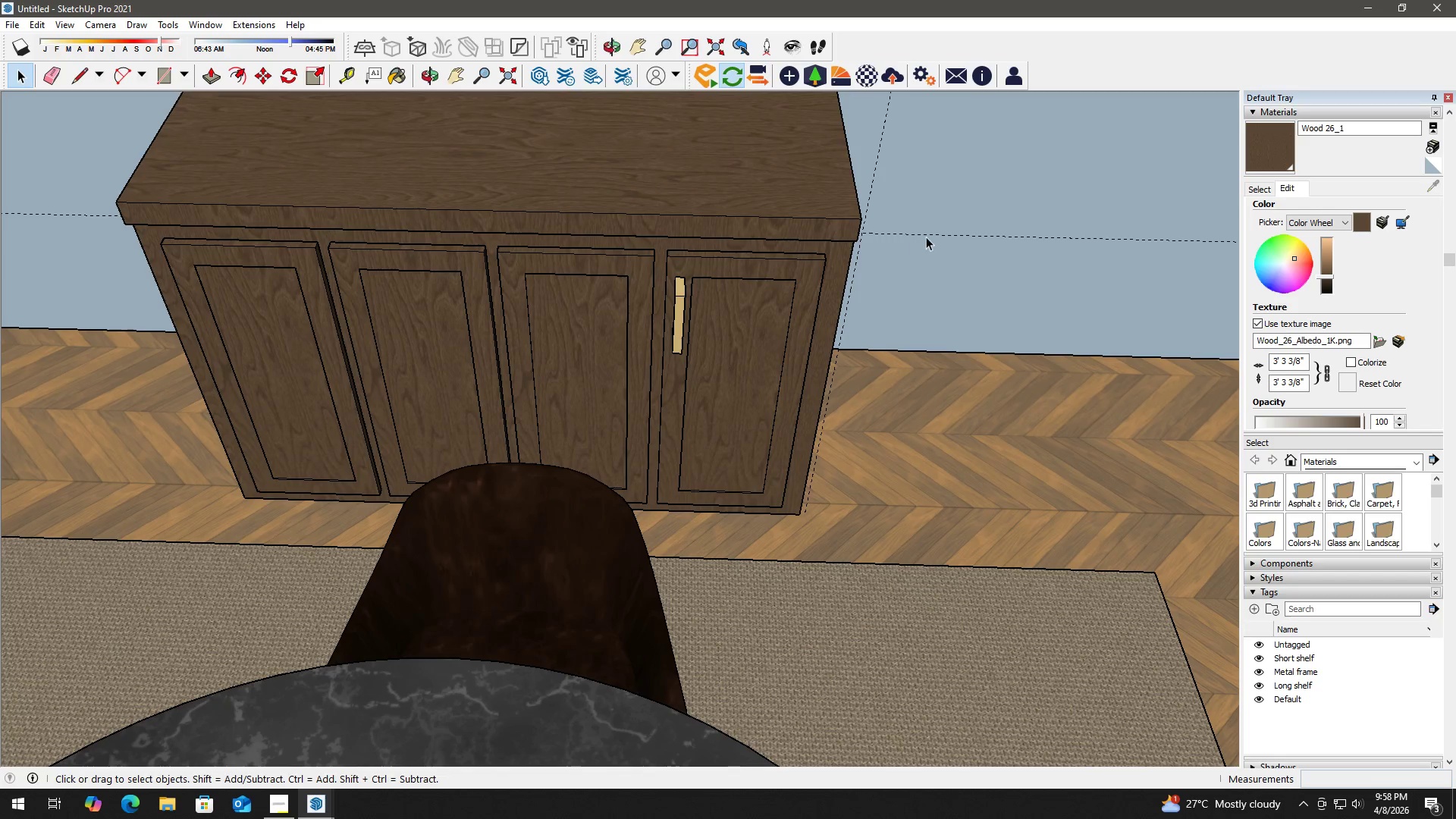 
key(E)
 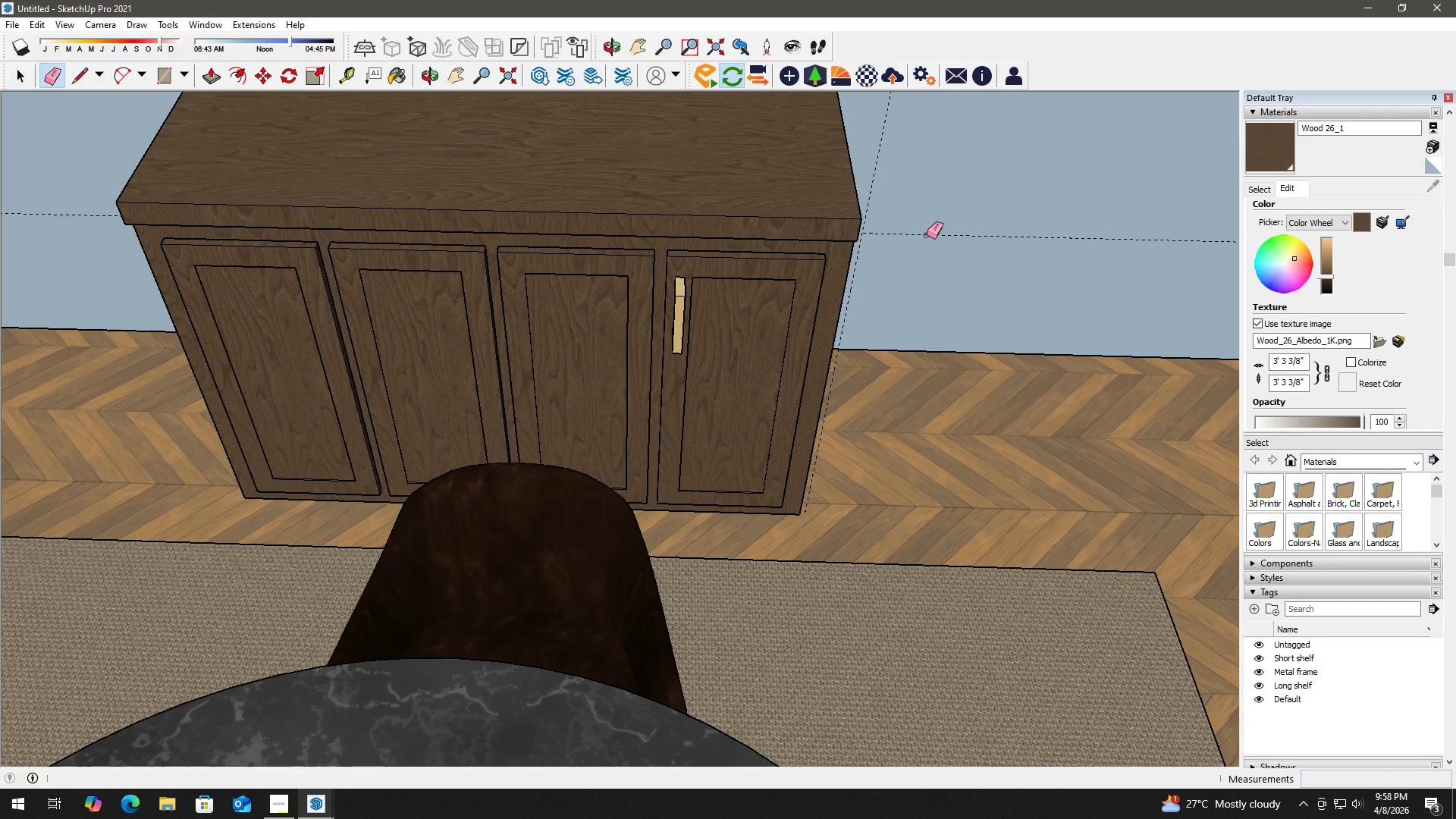 
left_click_drag(start_coordinate=[927, 235], to_coordinate=[927, 230])
 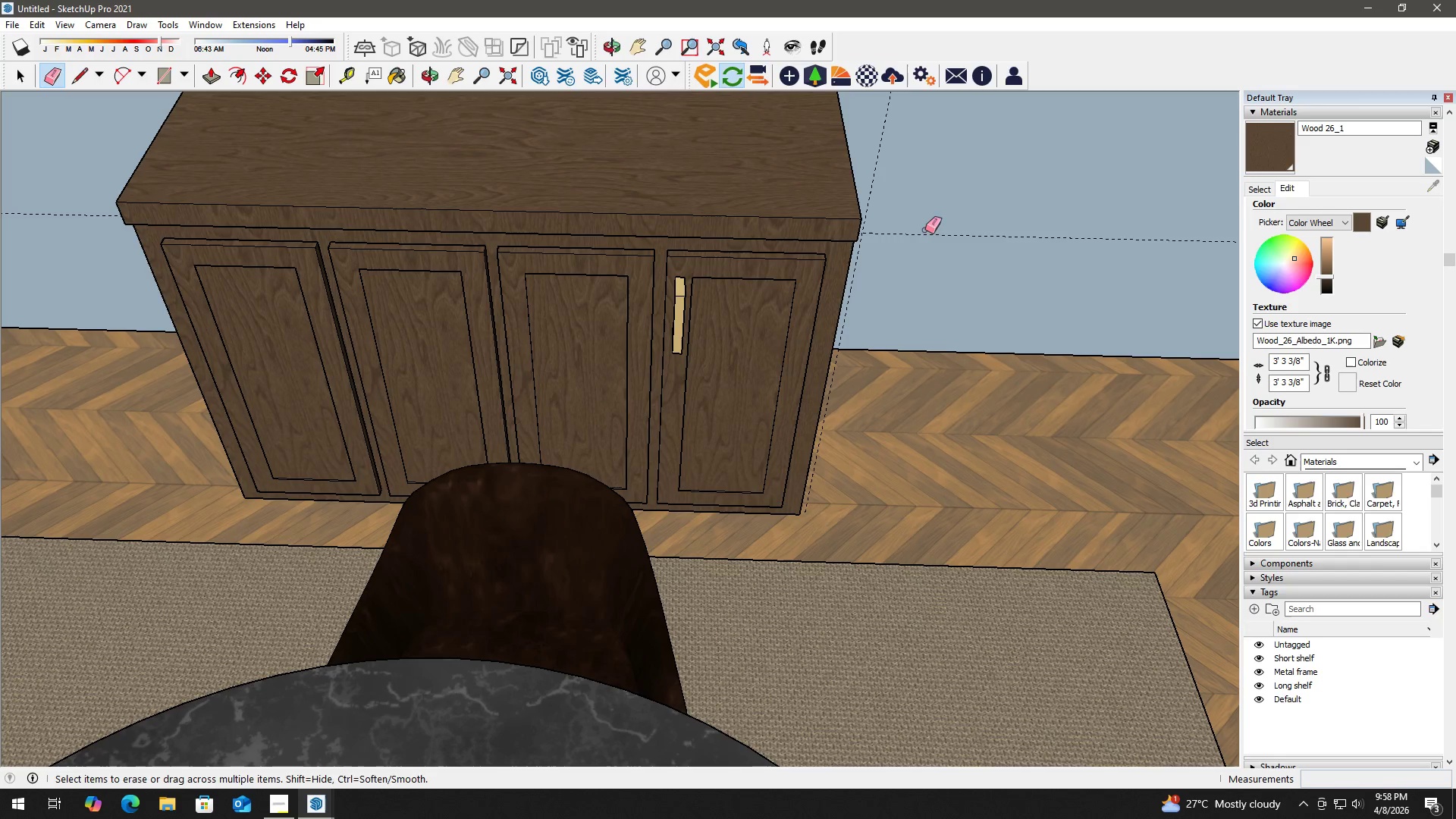 
key(Space)
 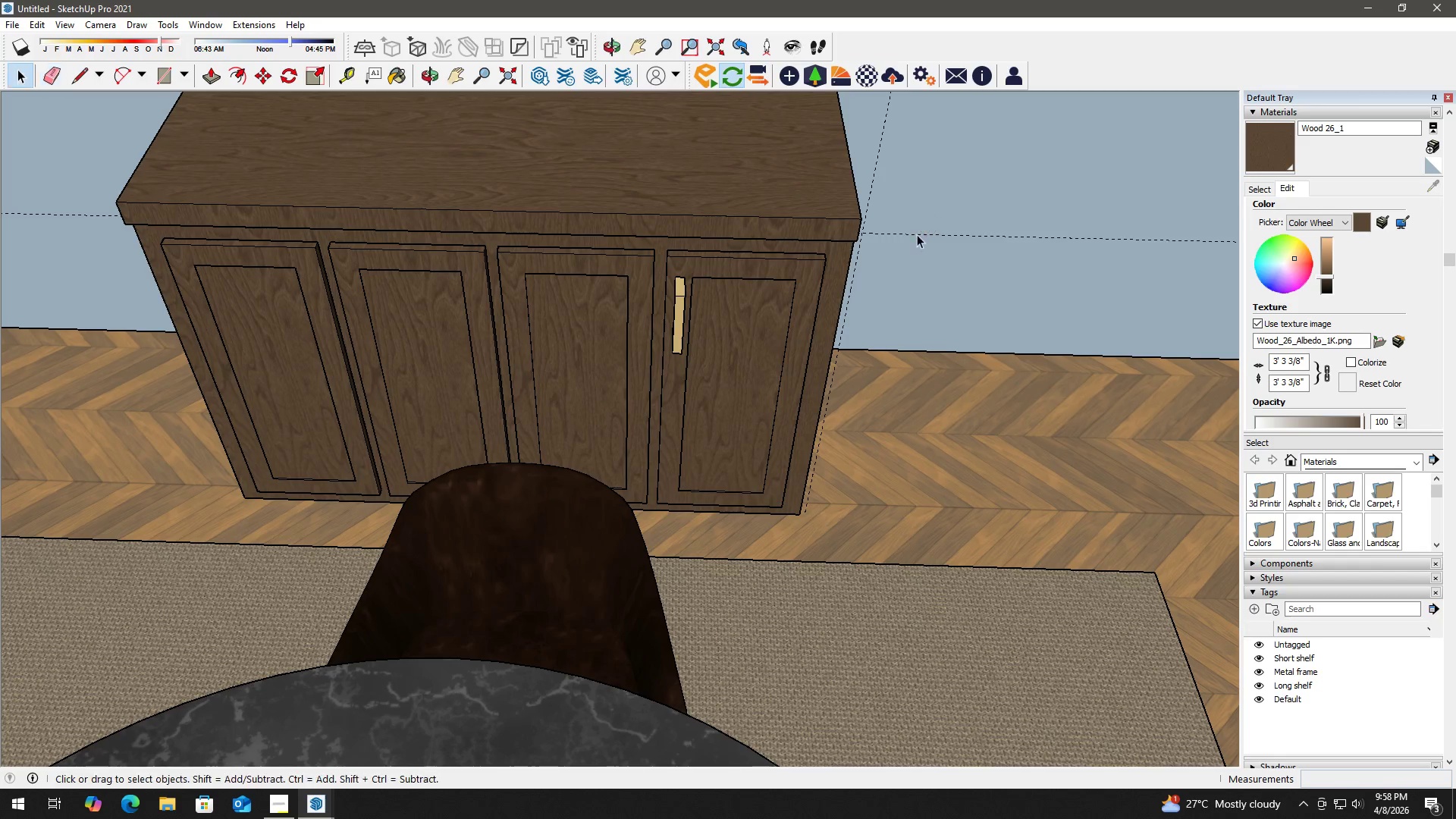 
double_click([917, 234])
 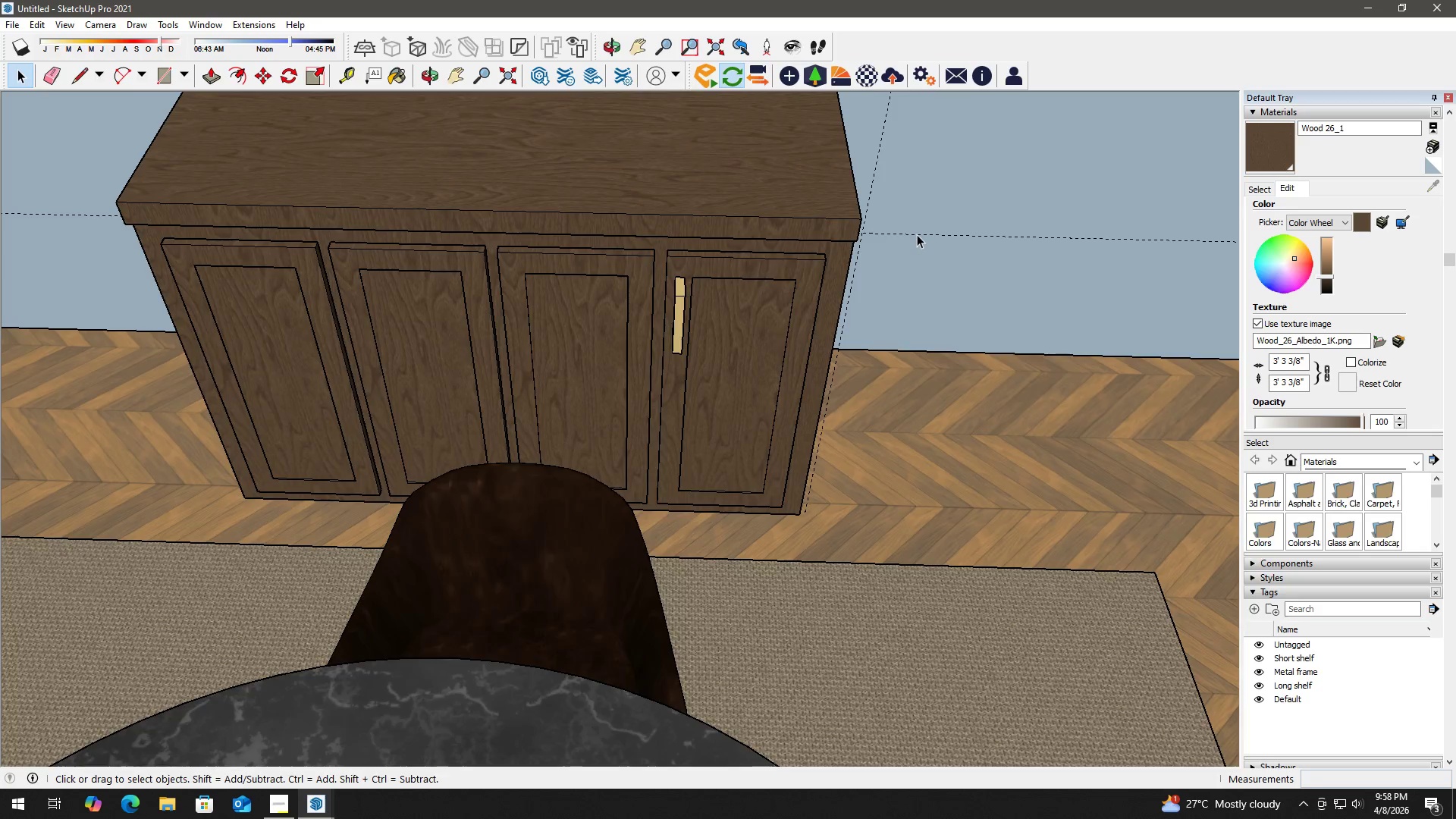 
triple_click([917, 234])
 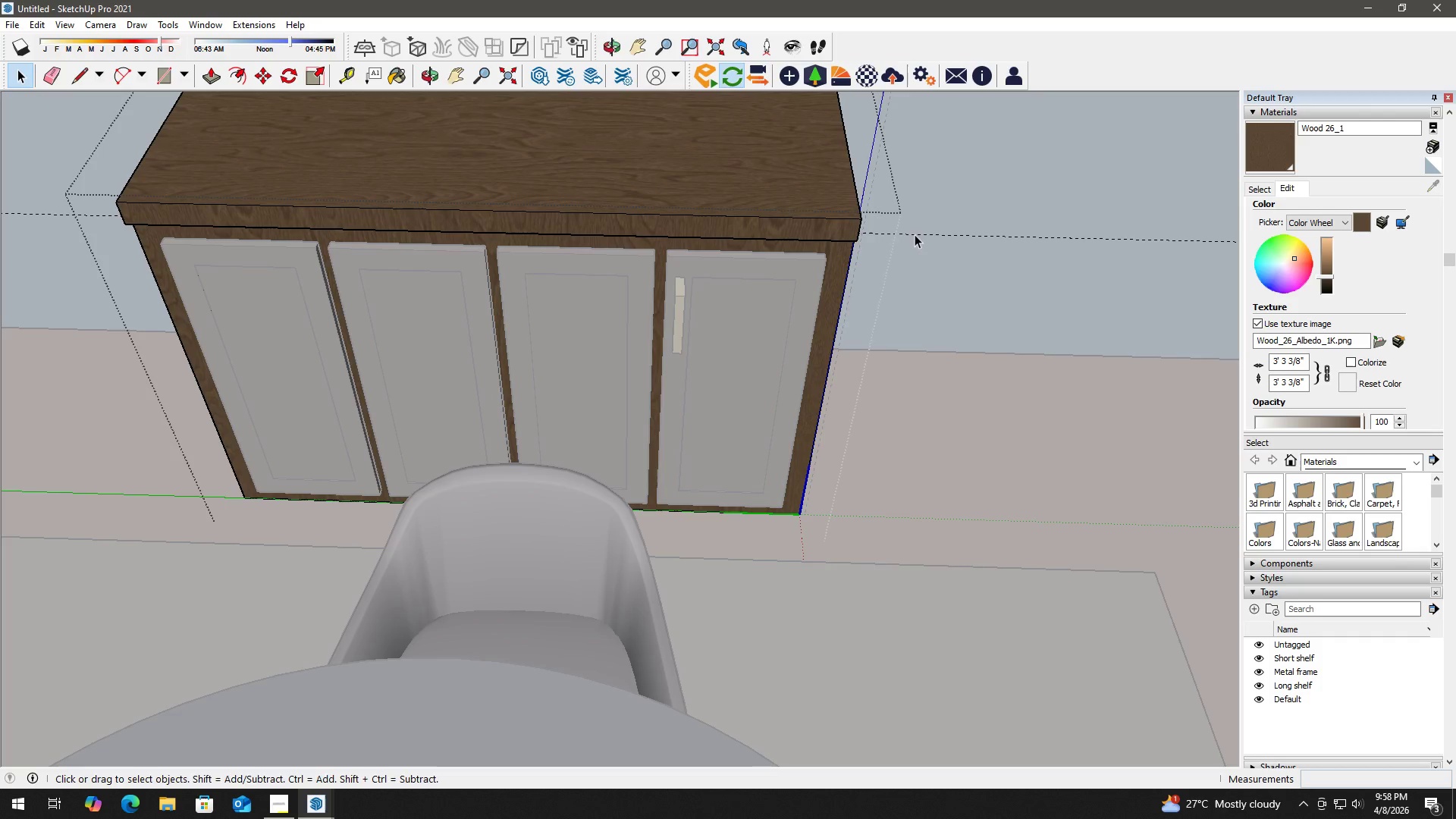 
key(E)
 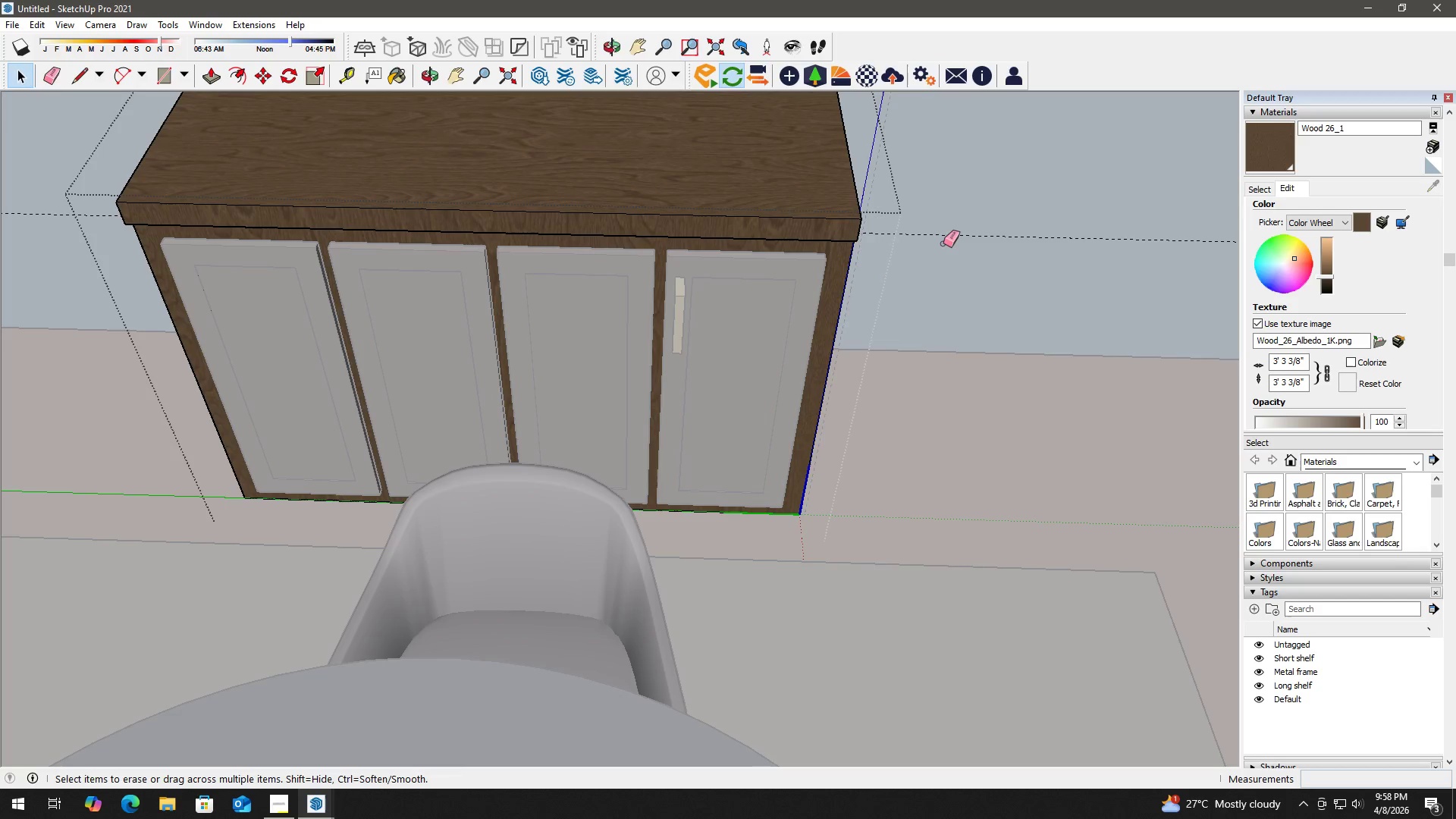 
left_click_drag(start_coordinate=[946, 243], to_coordinate=[919, 197])
 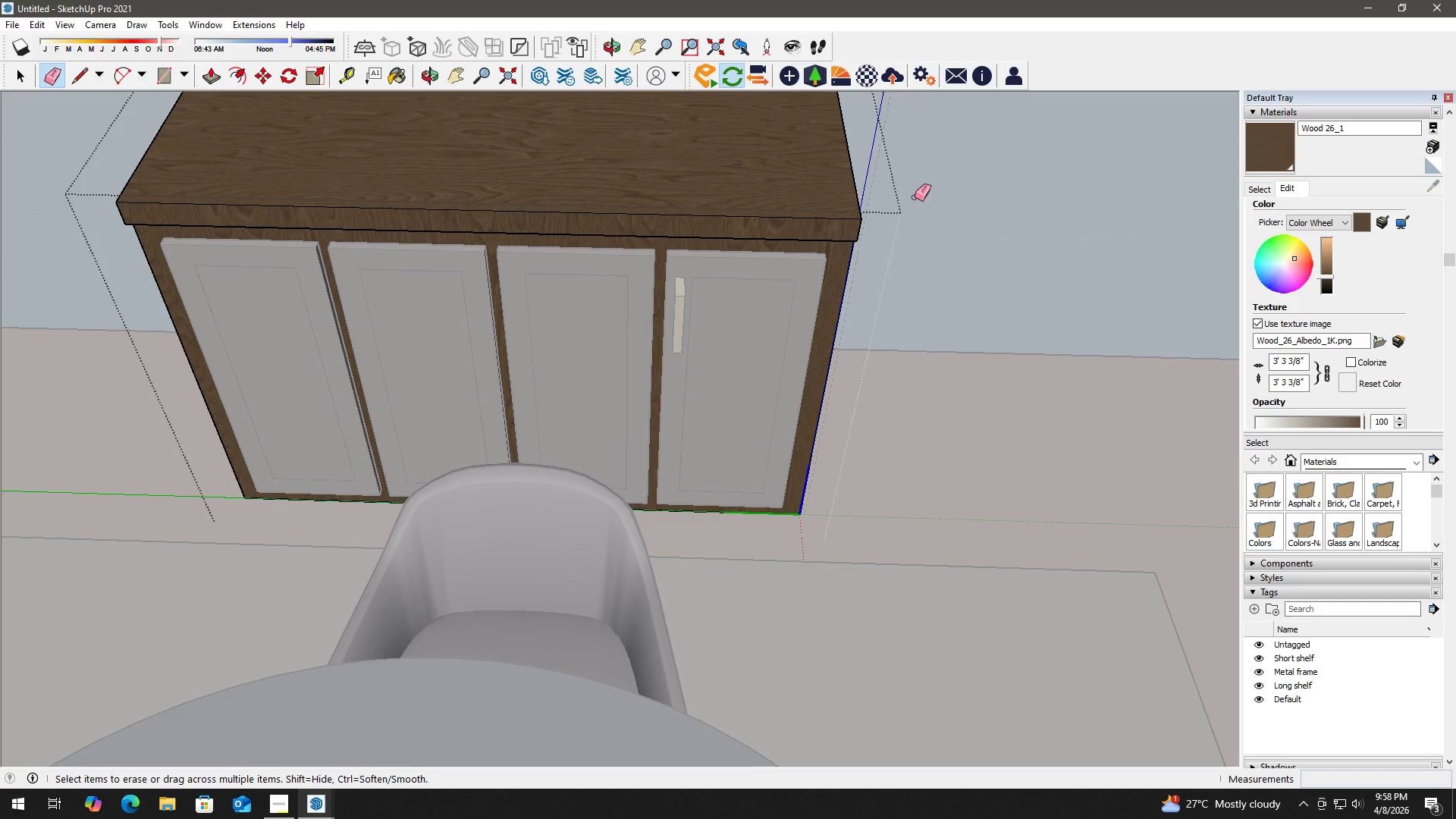 
key(Space)
 